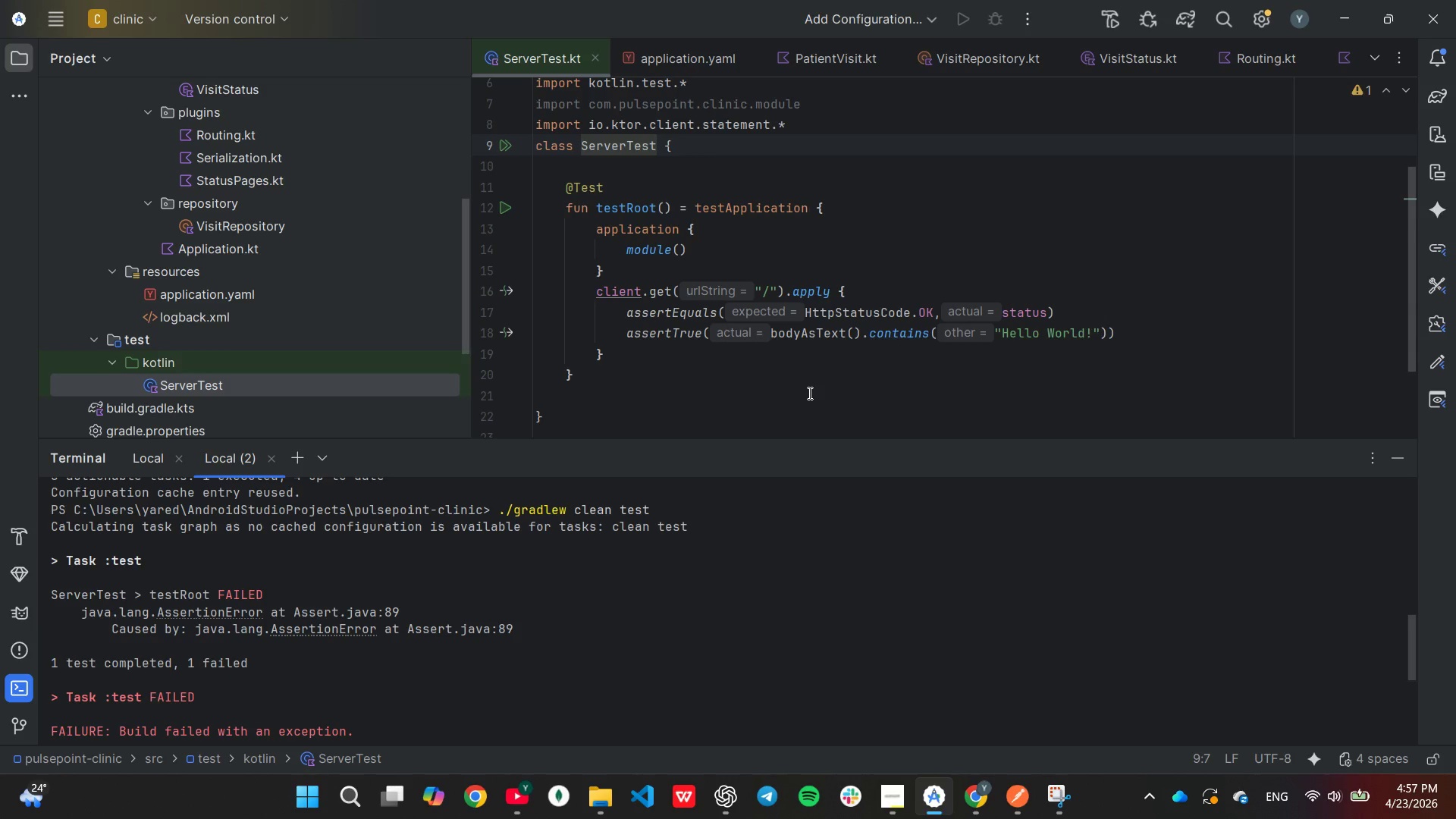 
left_click([594, 298])
 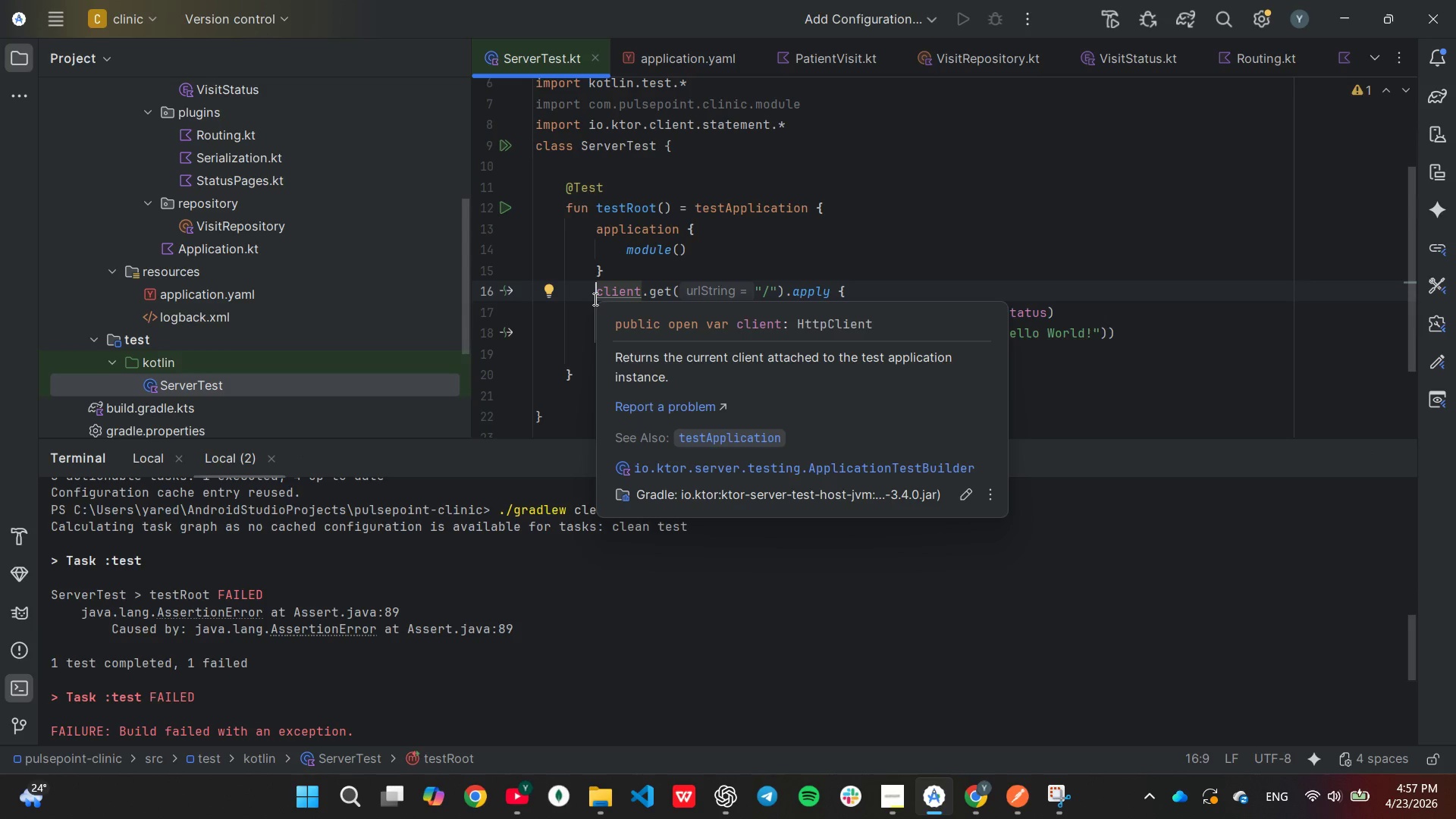 
type(val rep)
key(Backspace)
type(sponse = )
 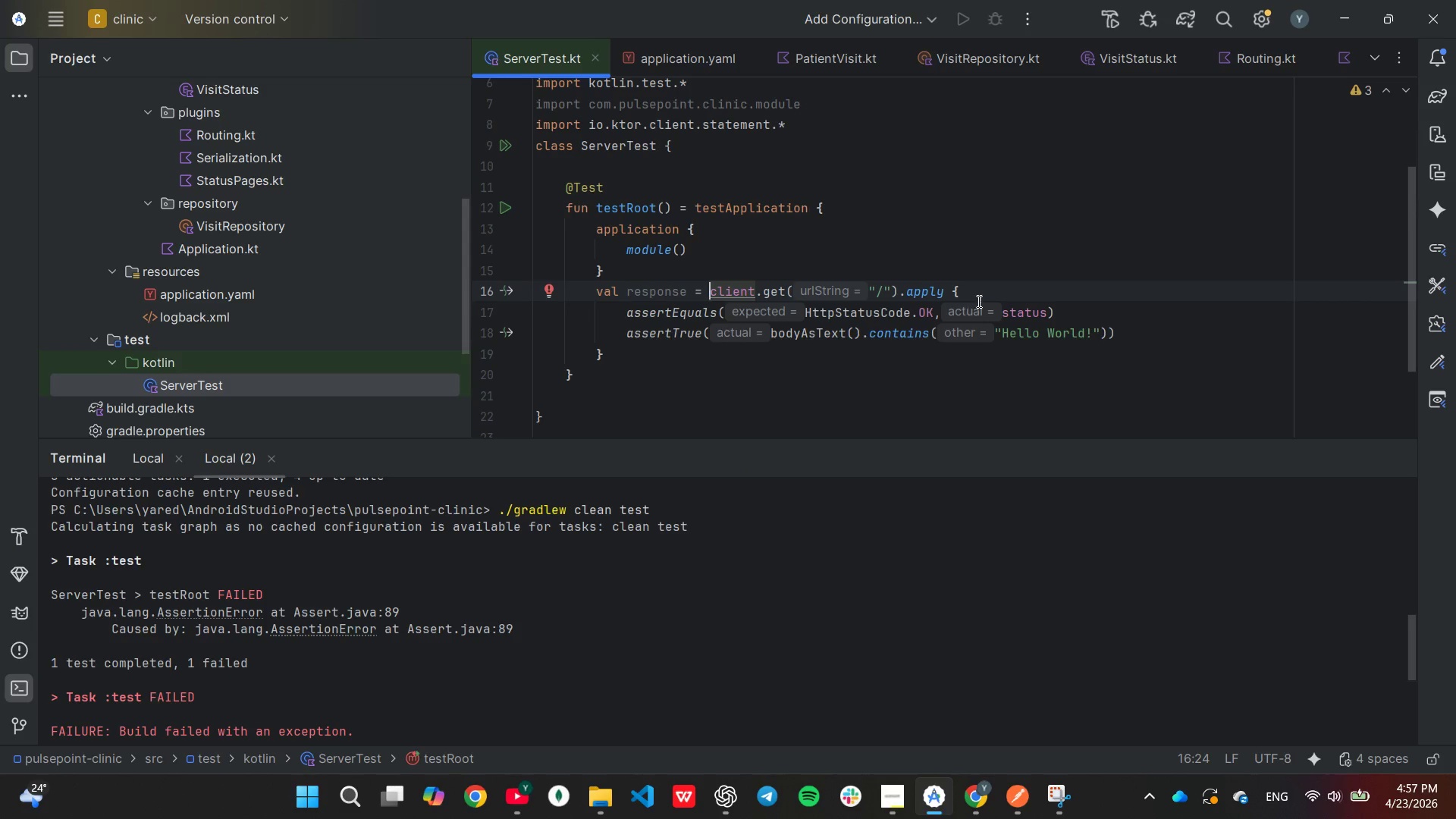 
left_click([987, 293])
 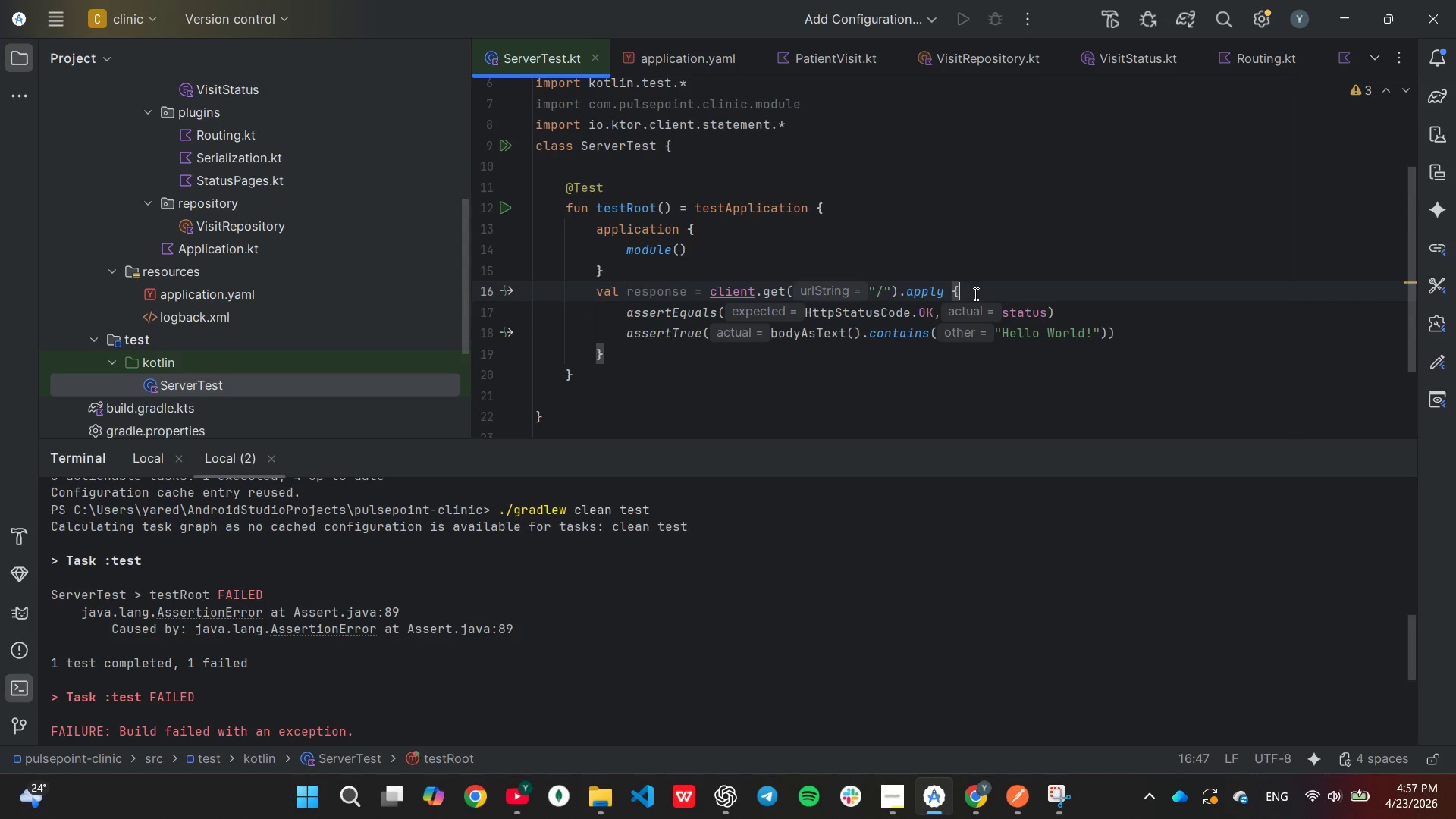 
hold_key(key=Backspace, duration=0.64)
 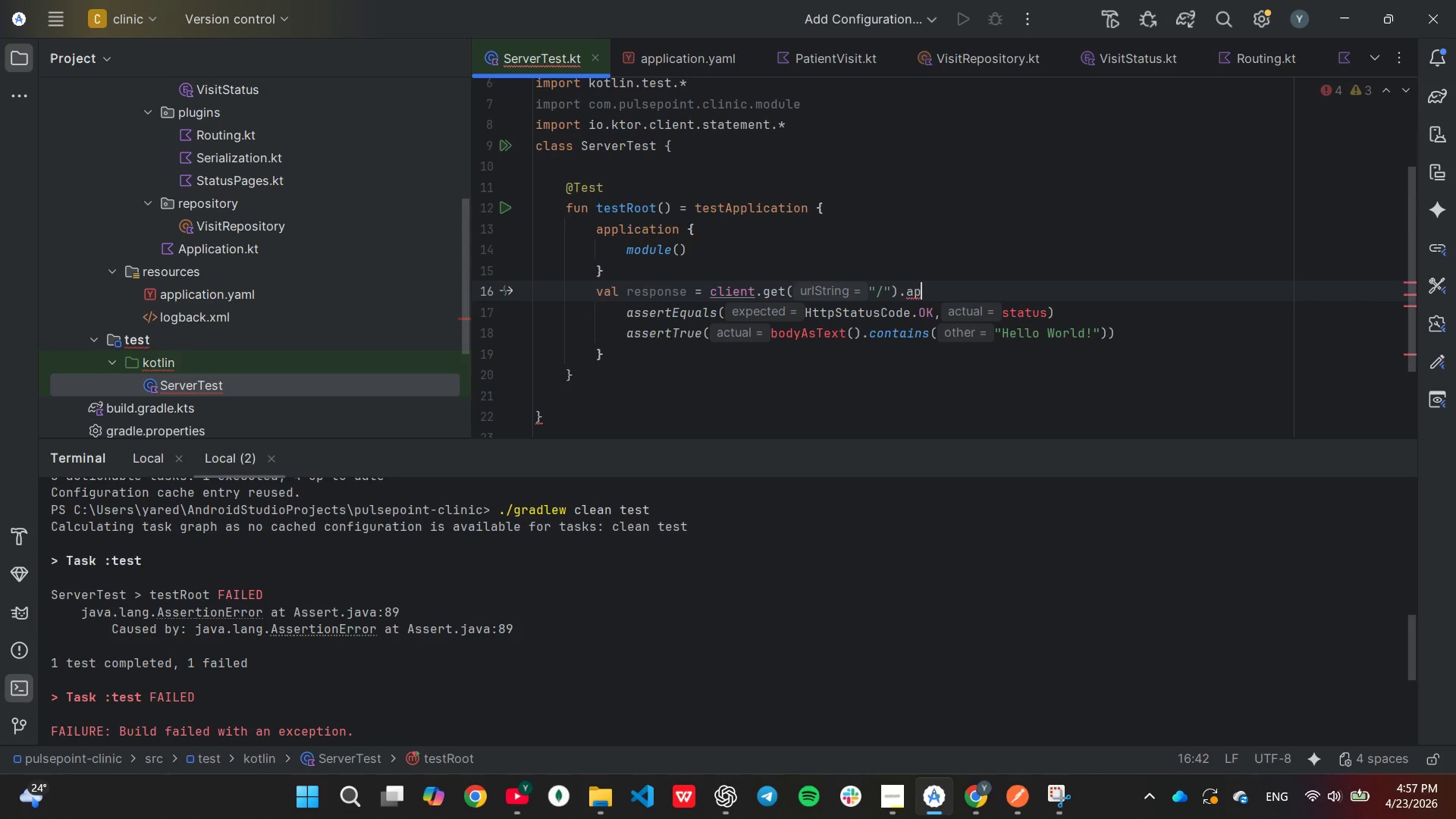 
key(Backspace)
 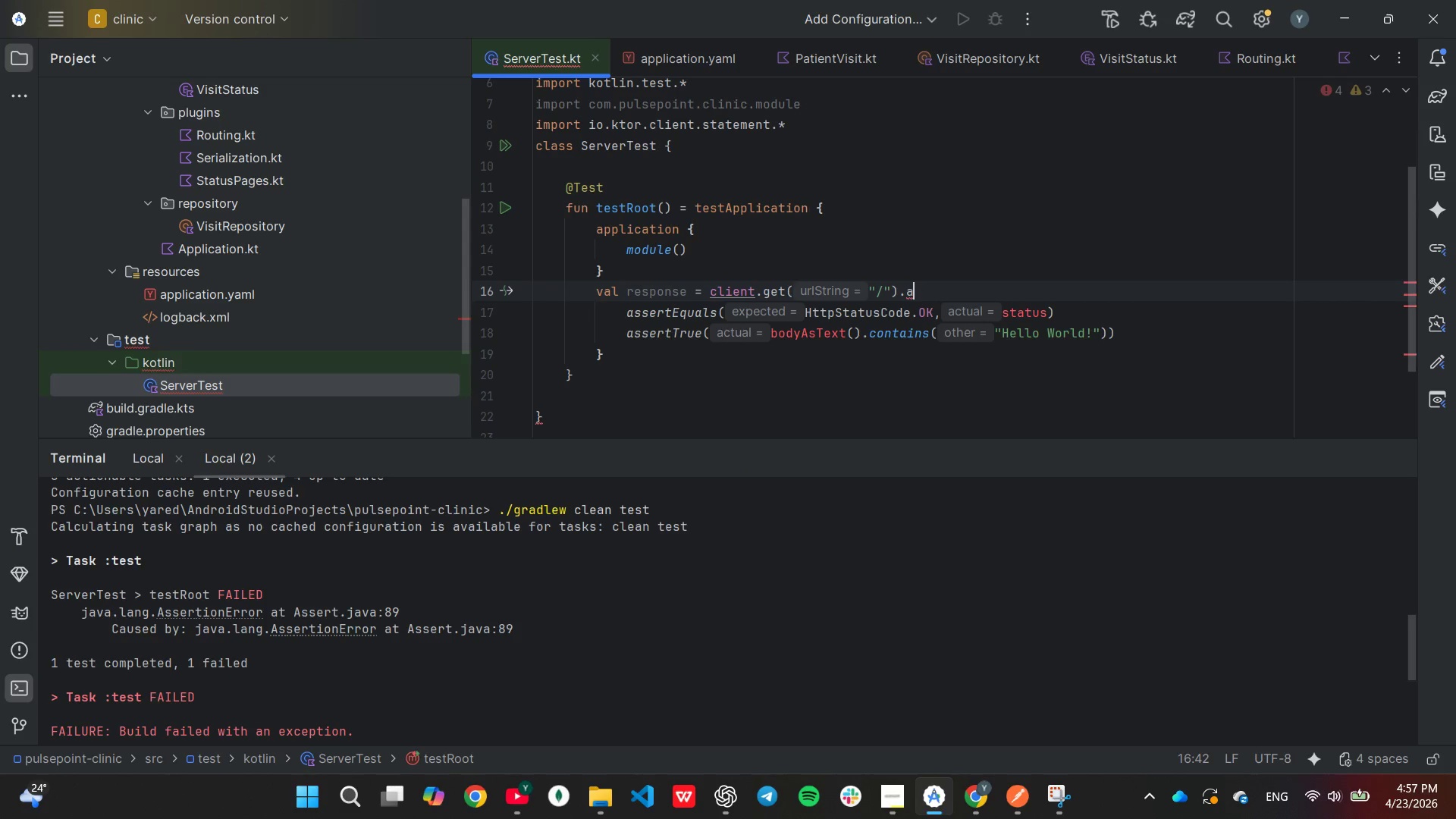 
key(Backspace)
 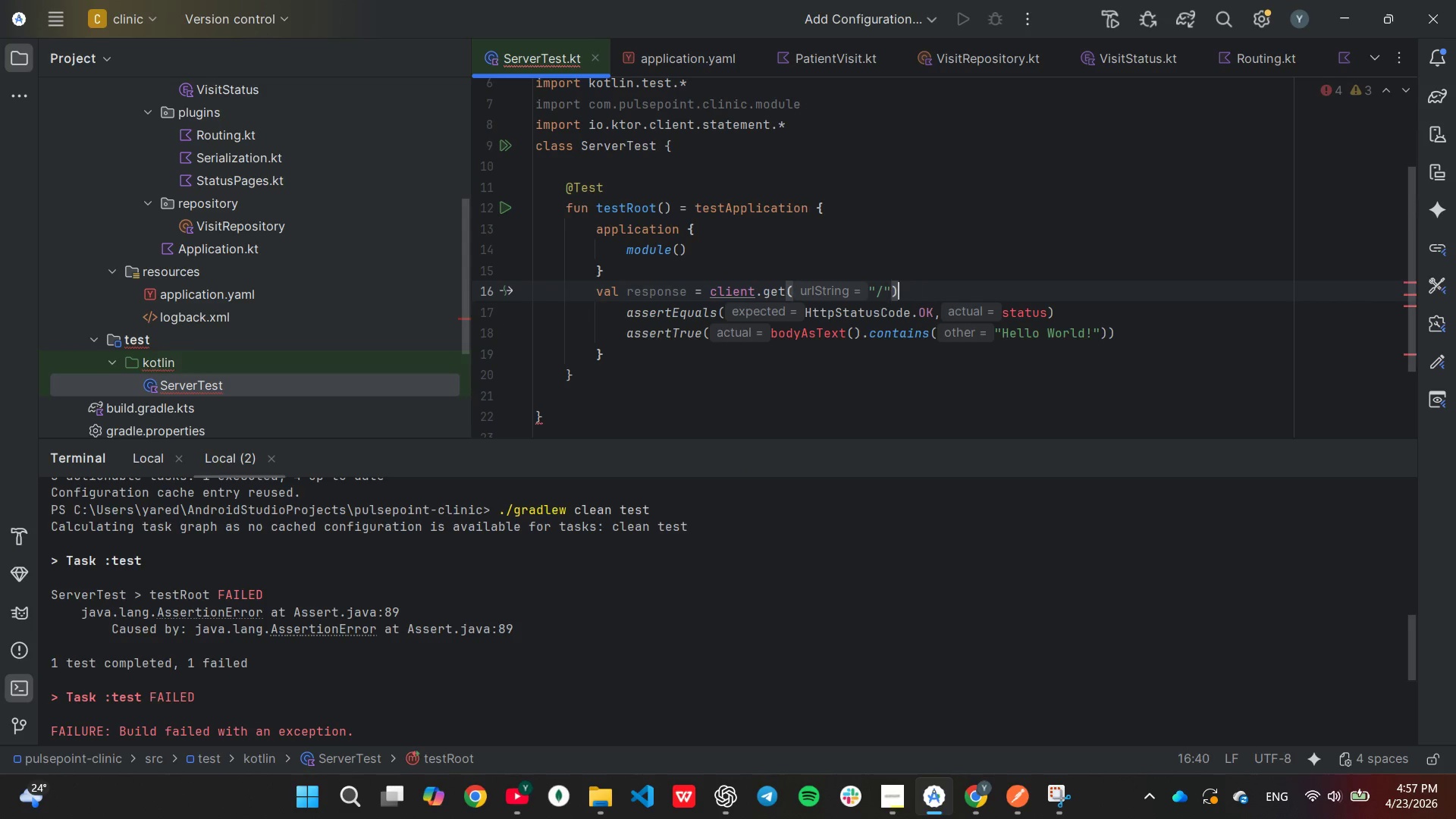 
key(Backspace)
 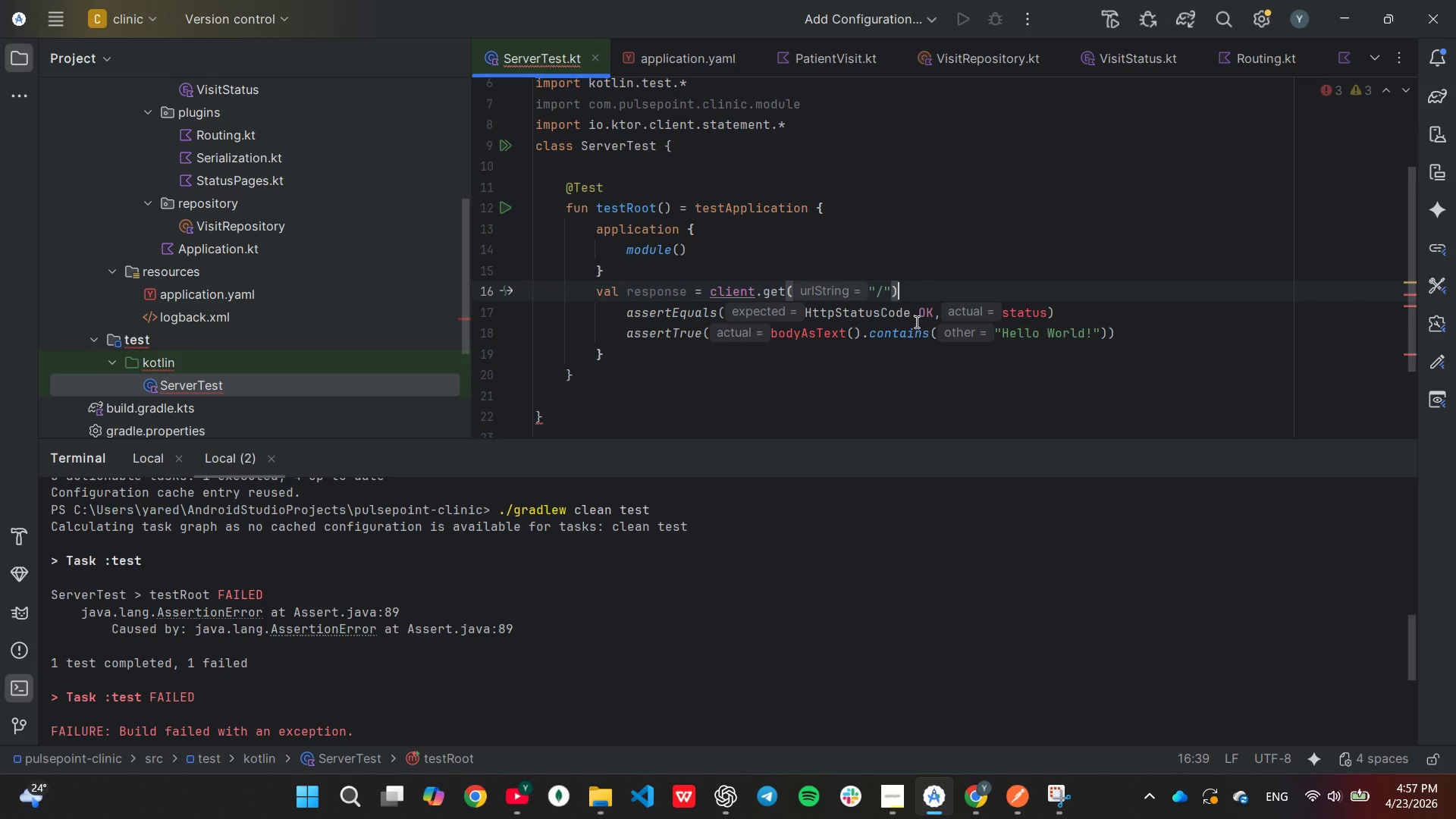 
key(Enter)
 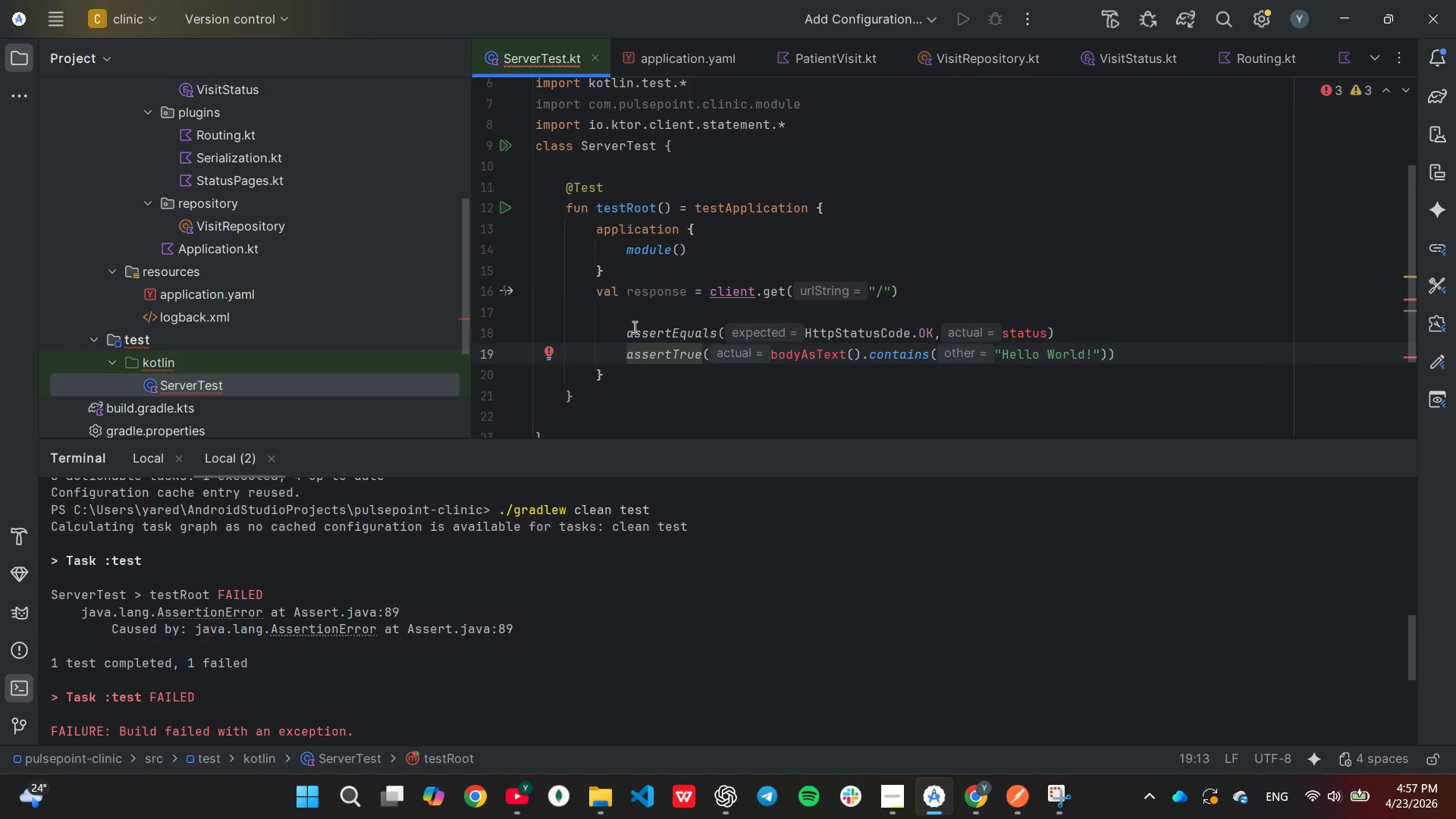 
wait(5.39)
 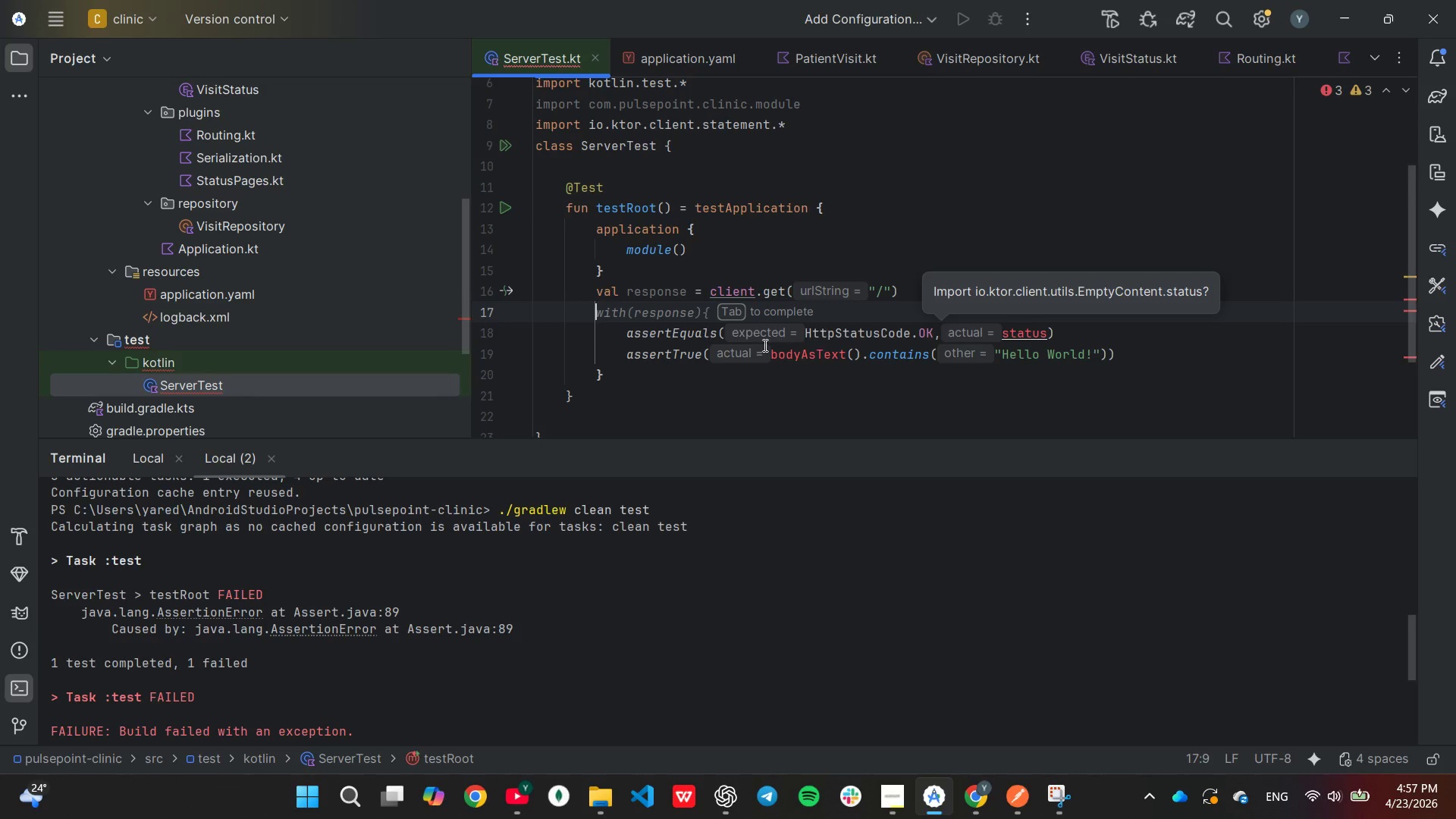 
left_click([632, 338])
 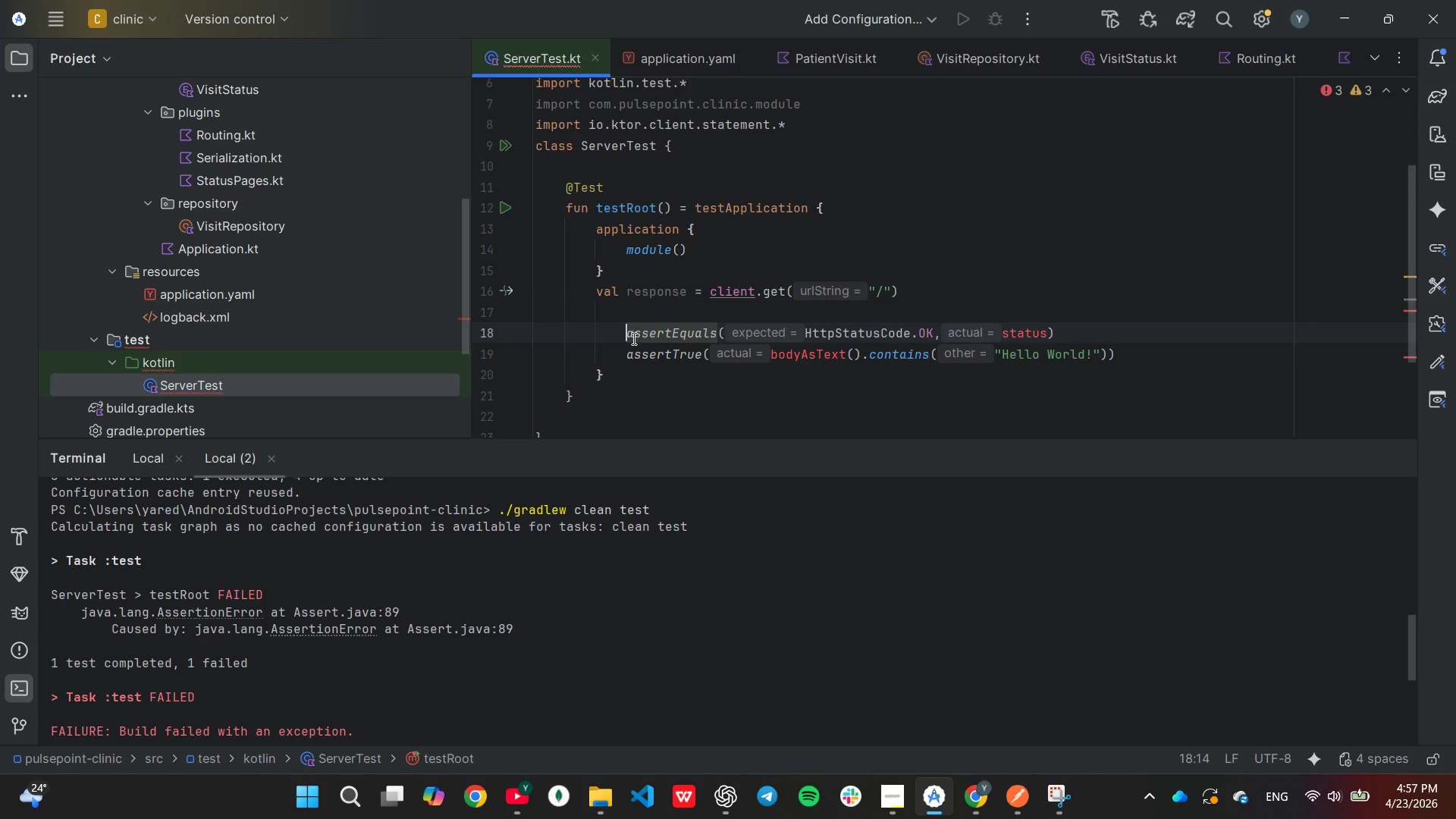 
key(ArrowLeft)
 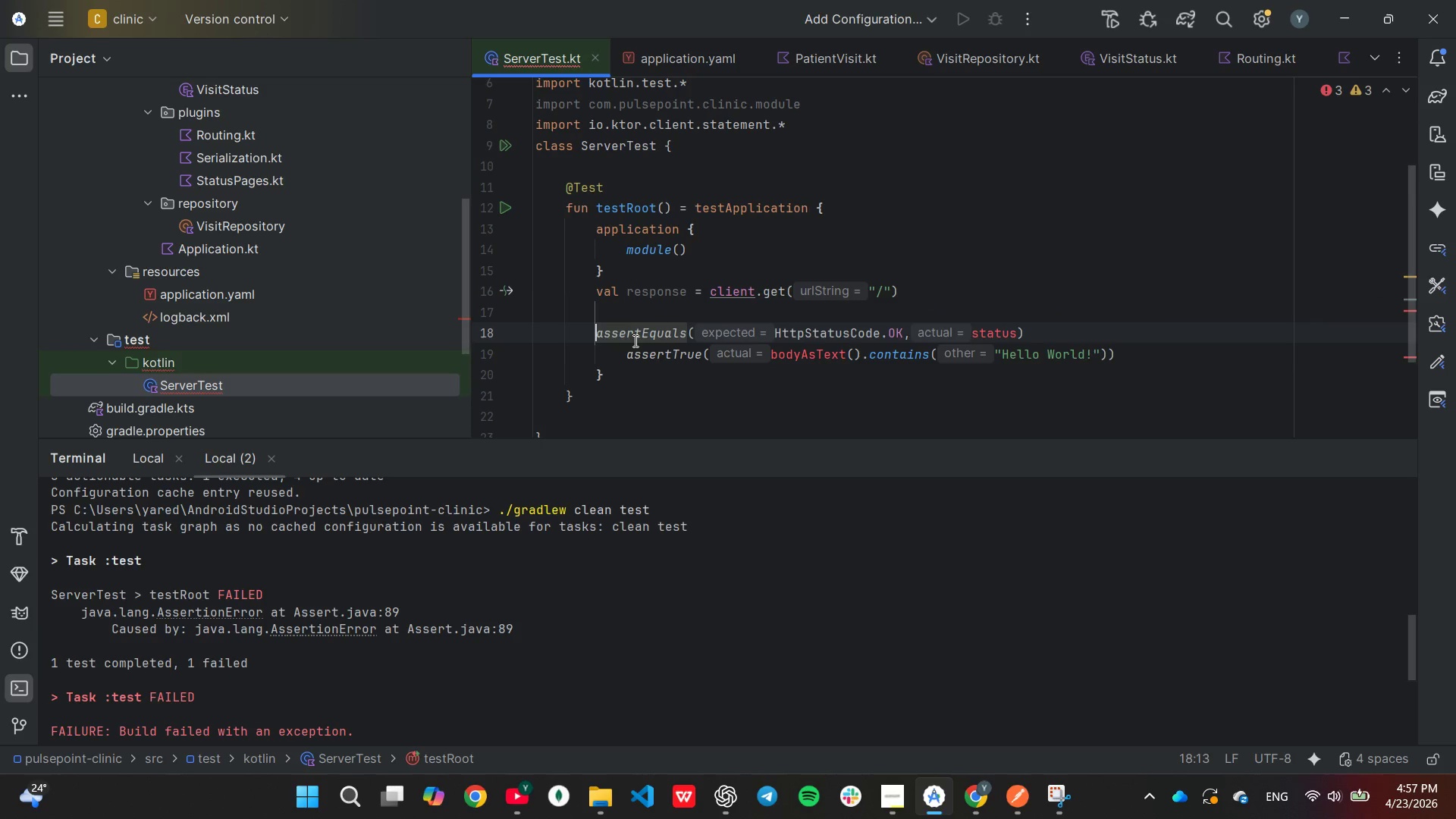 
key(Backspace)
 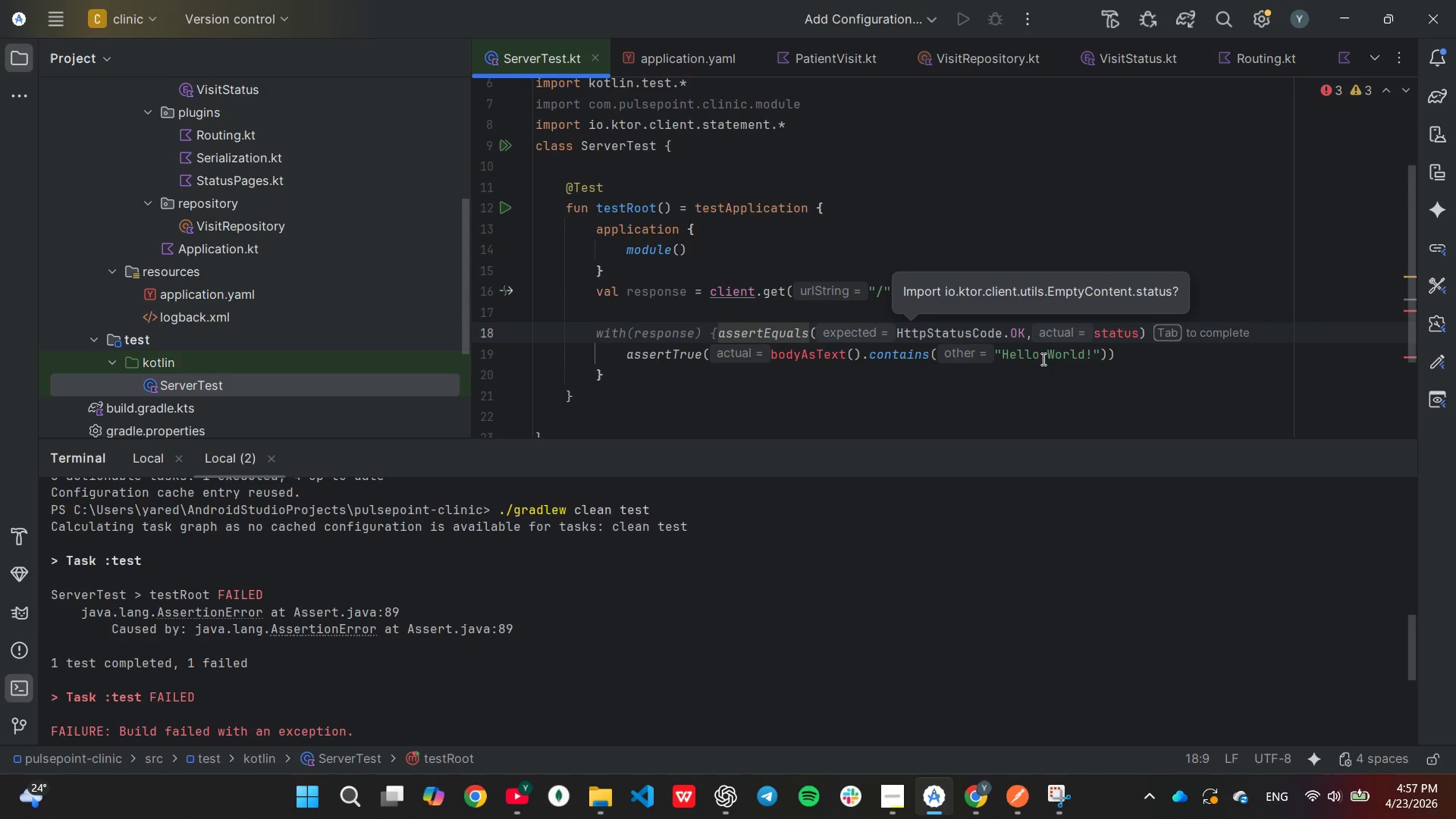 
wait(5.22)
 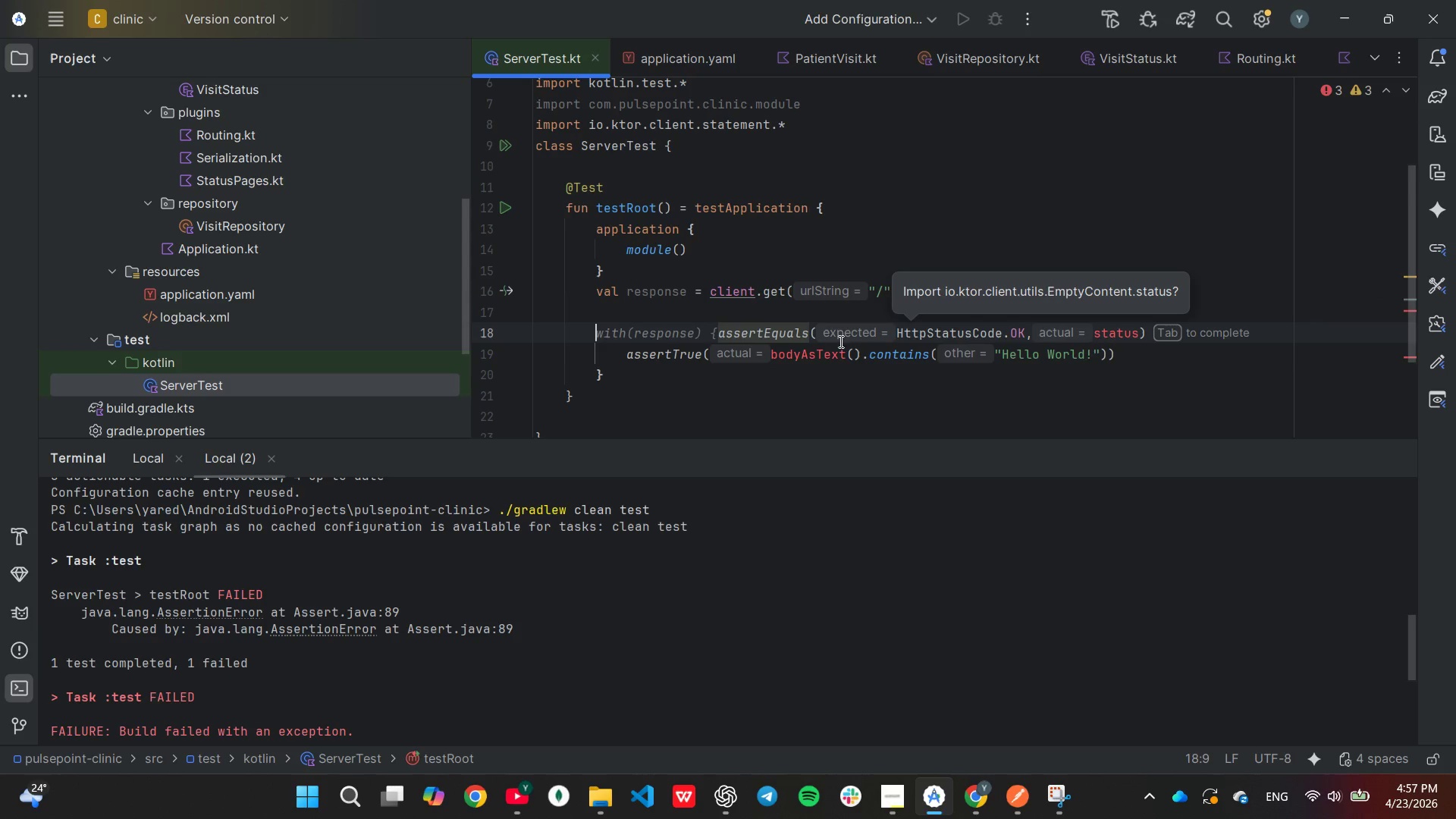 
left_click([1092, 336])
 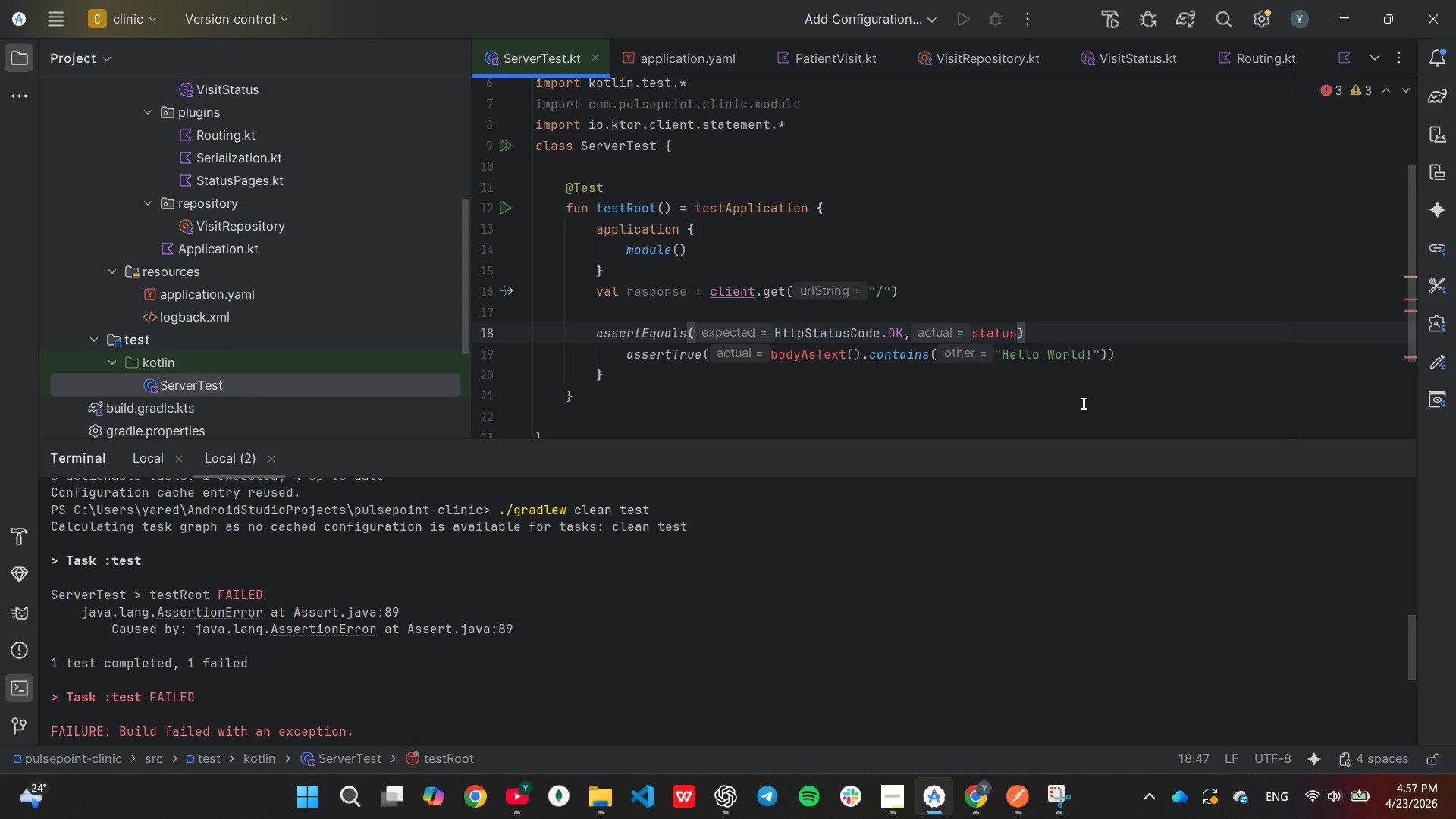 
hold_key(key=ArrowLeft, duration=0.66)
 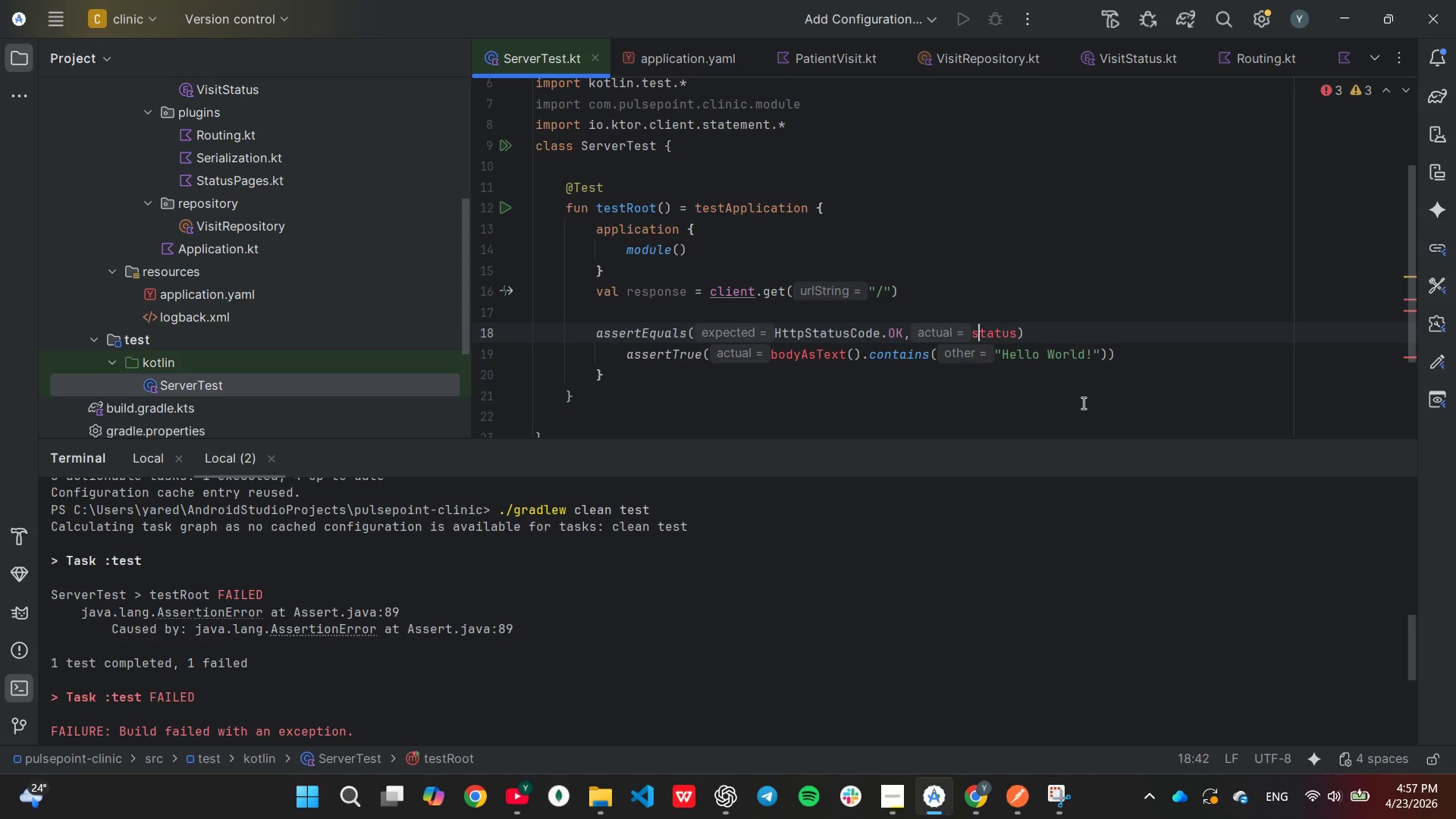 
key(ArrowLeft)
 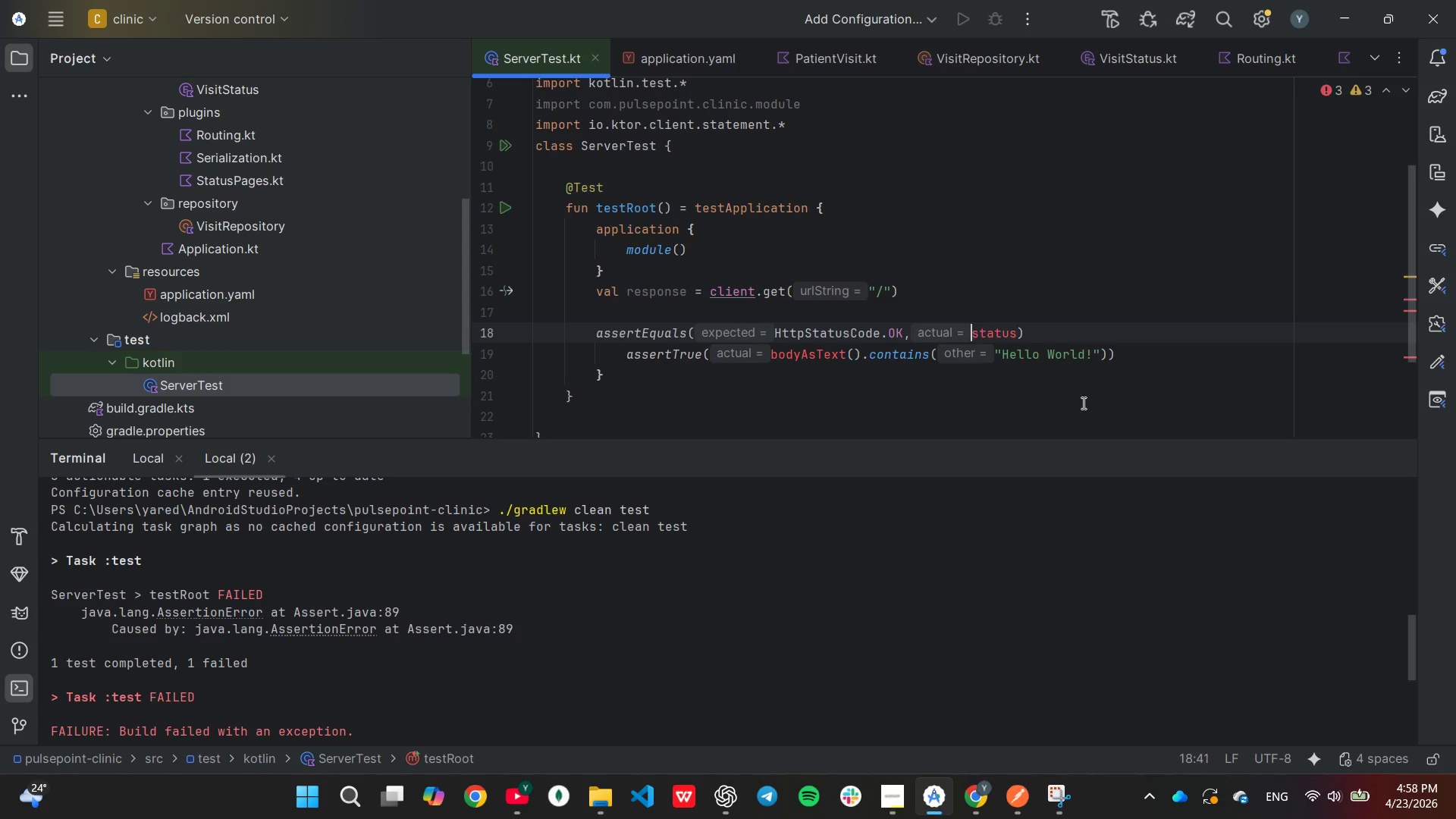 
key(ArrowLeft)
 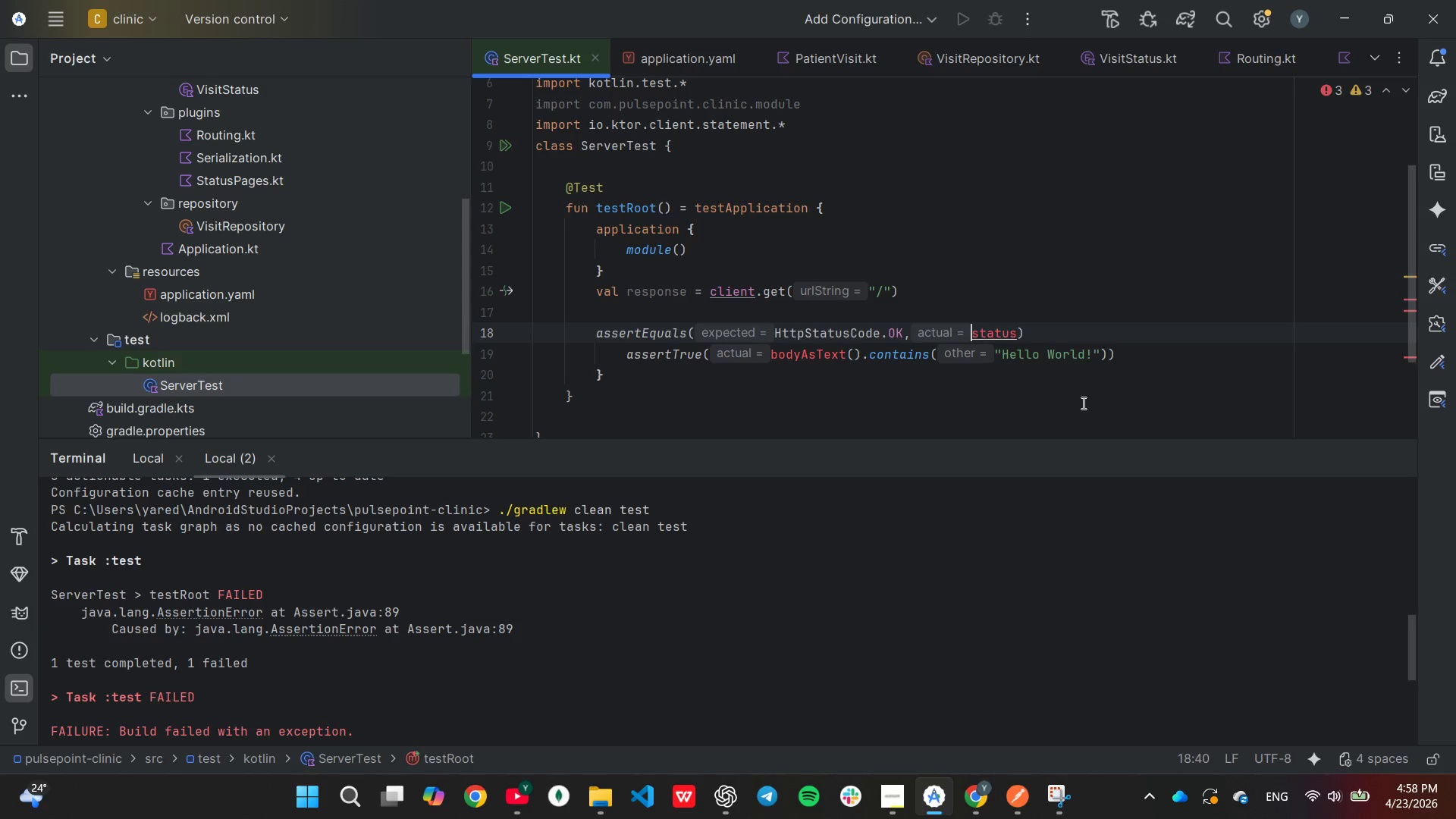 
type(re)
 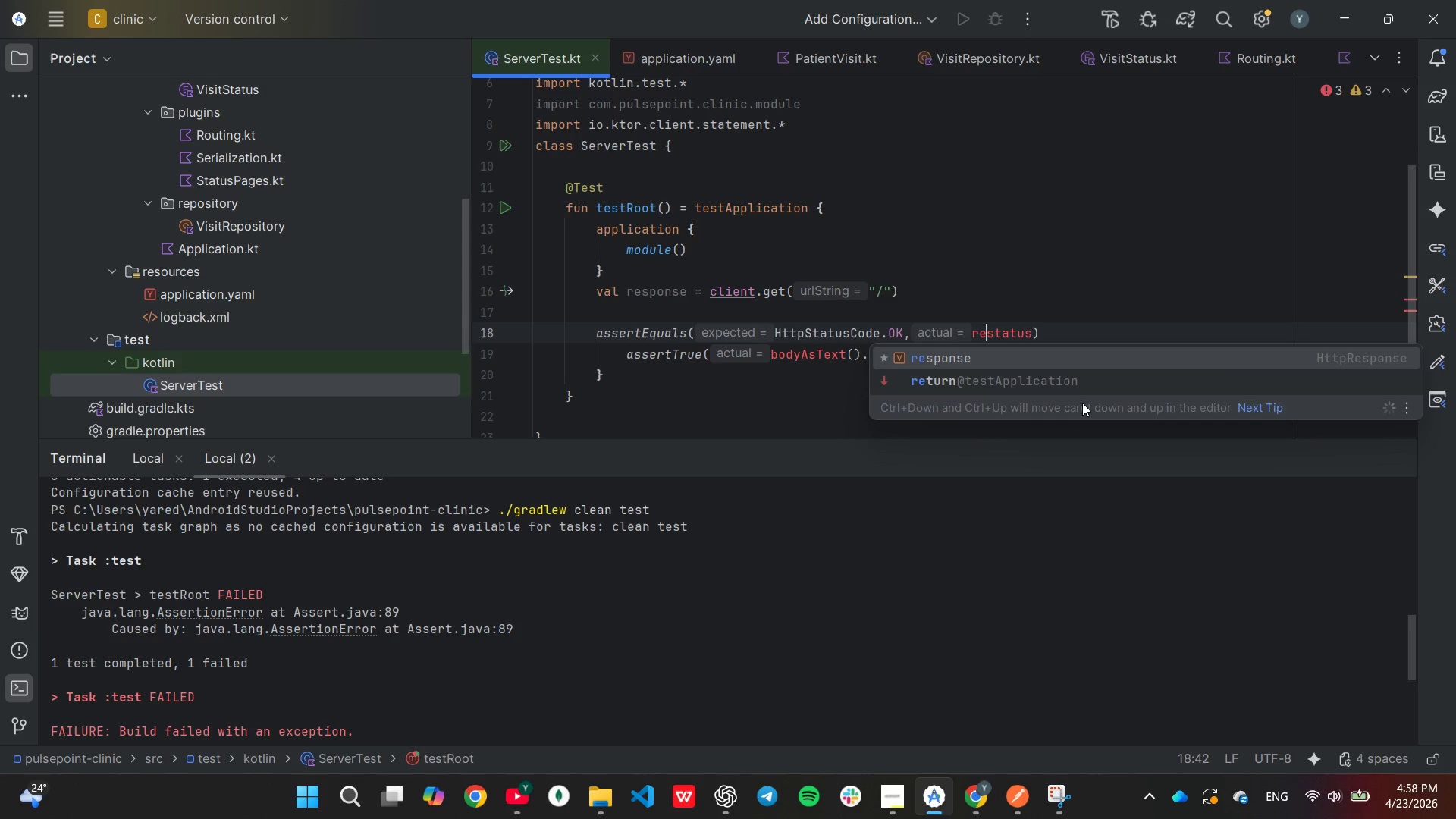 
key(Enter)
 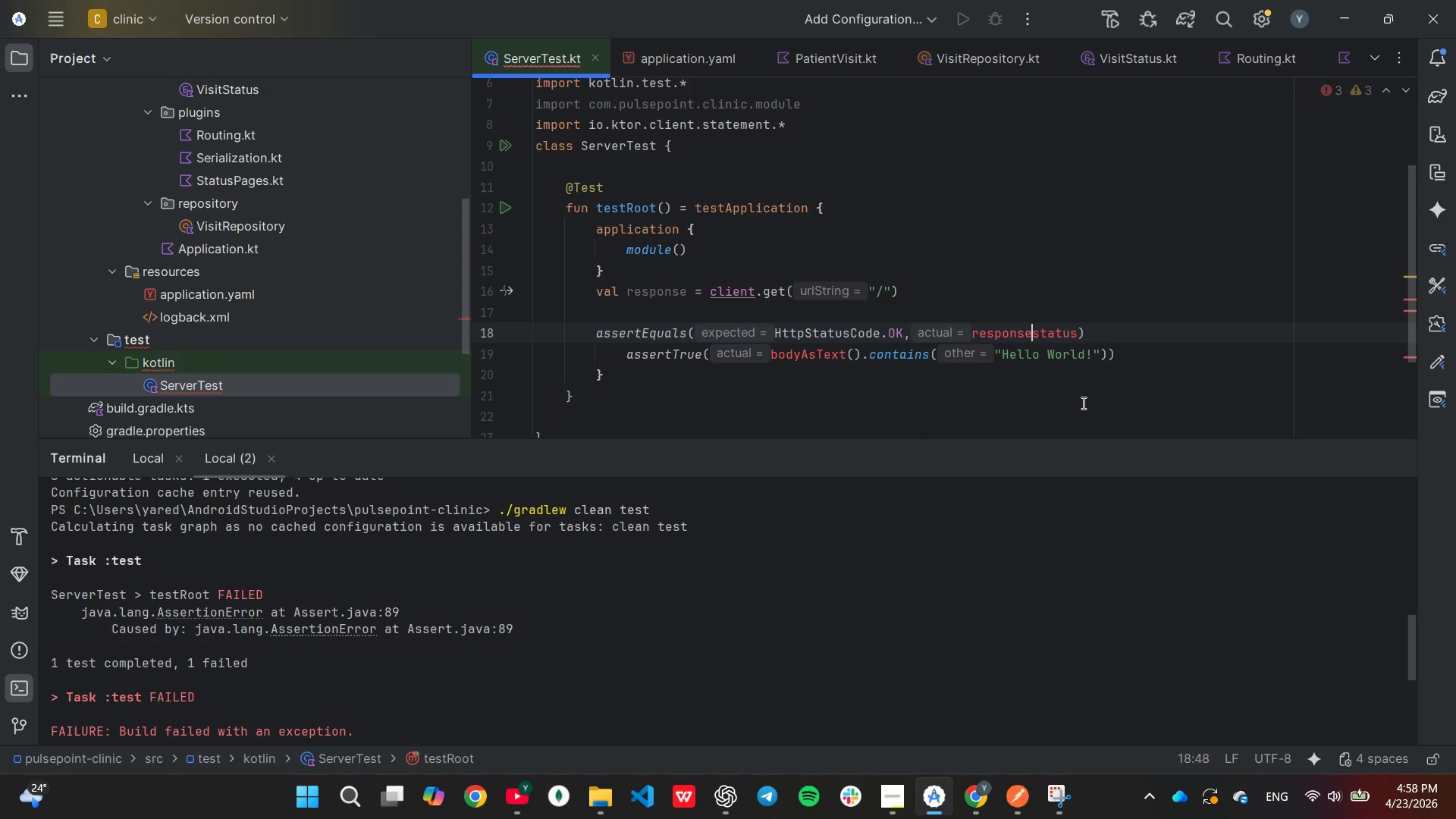 
key(Period)
 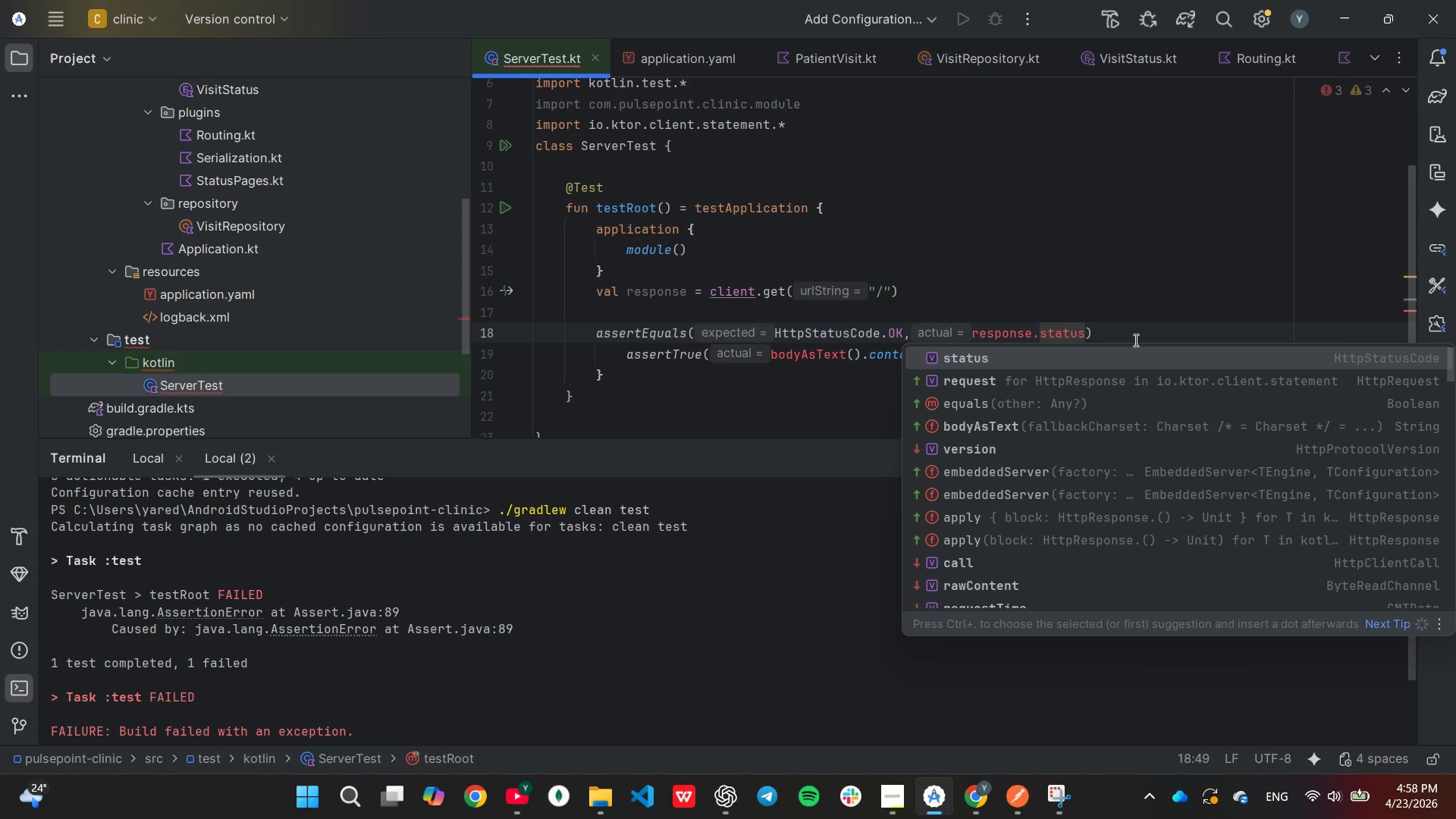 
left_click([1133, 331])
 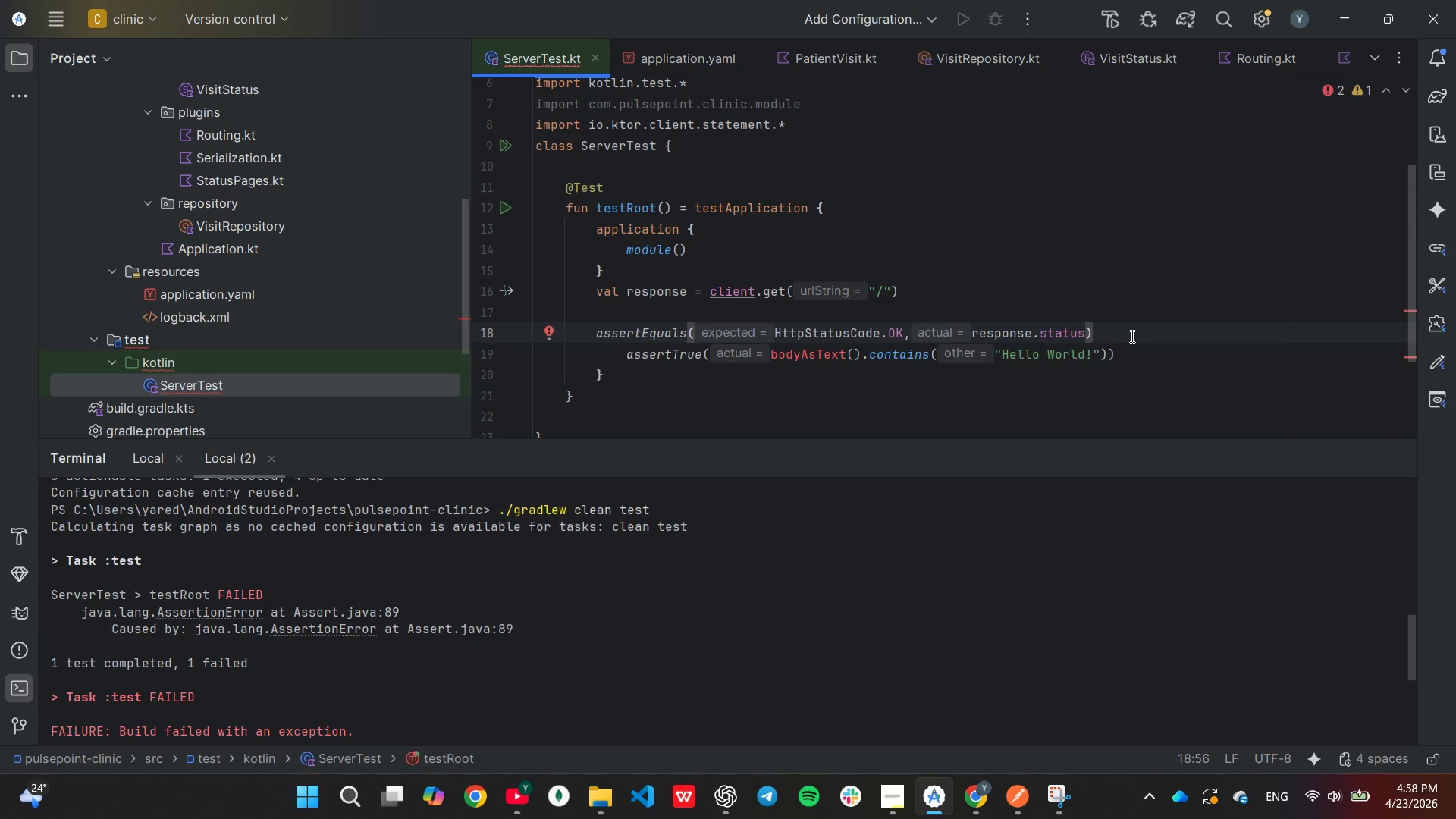 
key(Enter)
 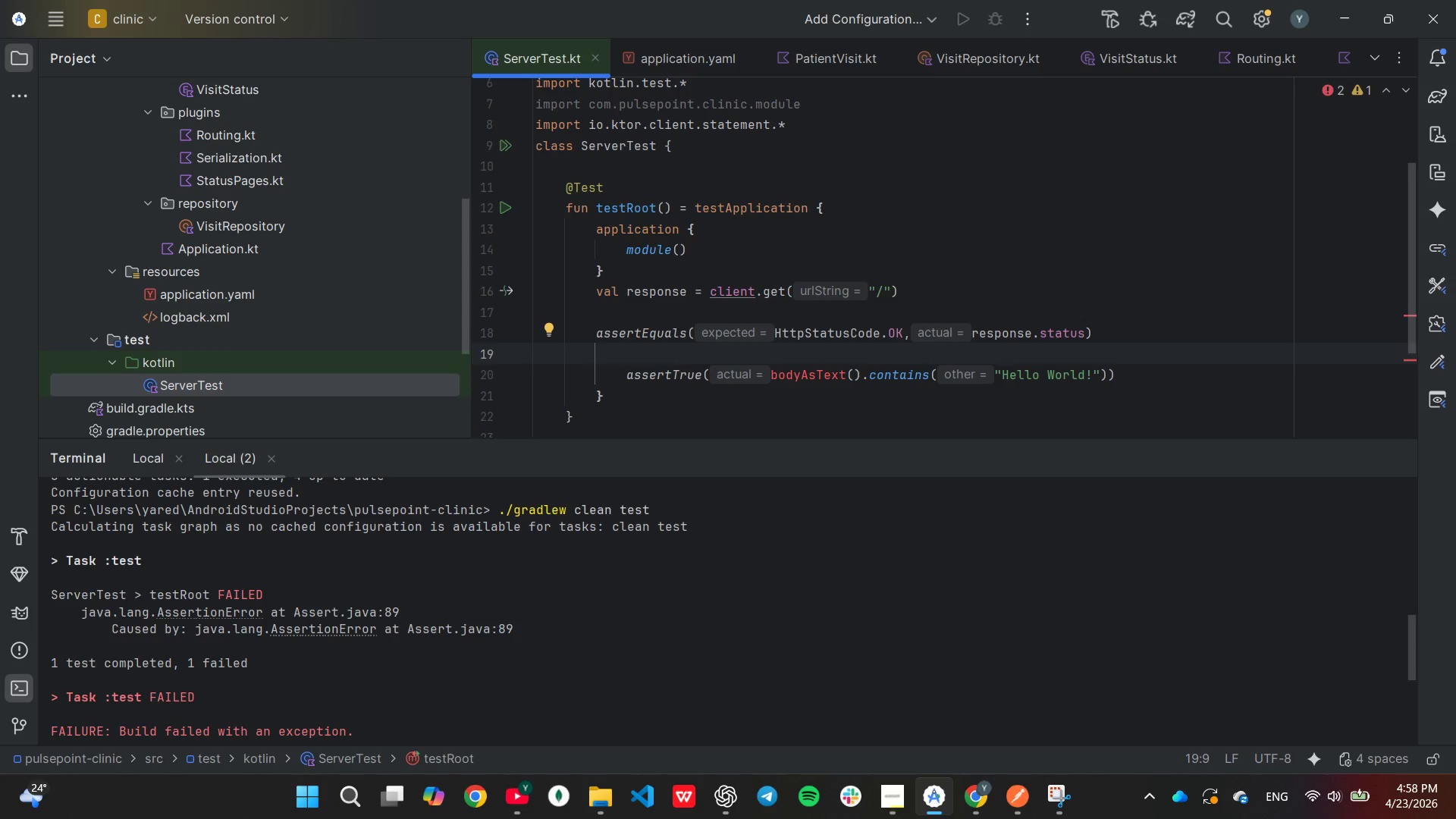 
type(val body = res)
 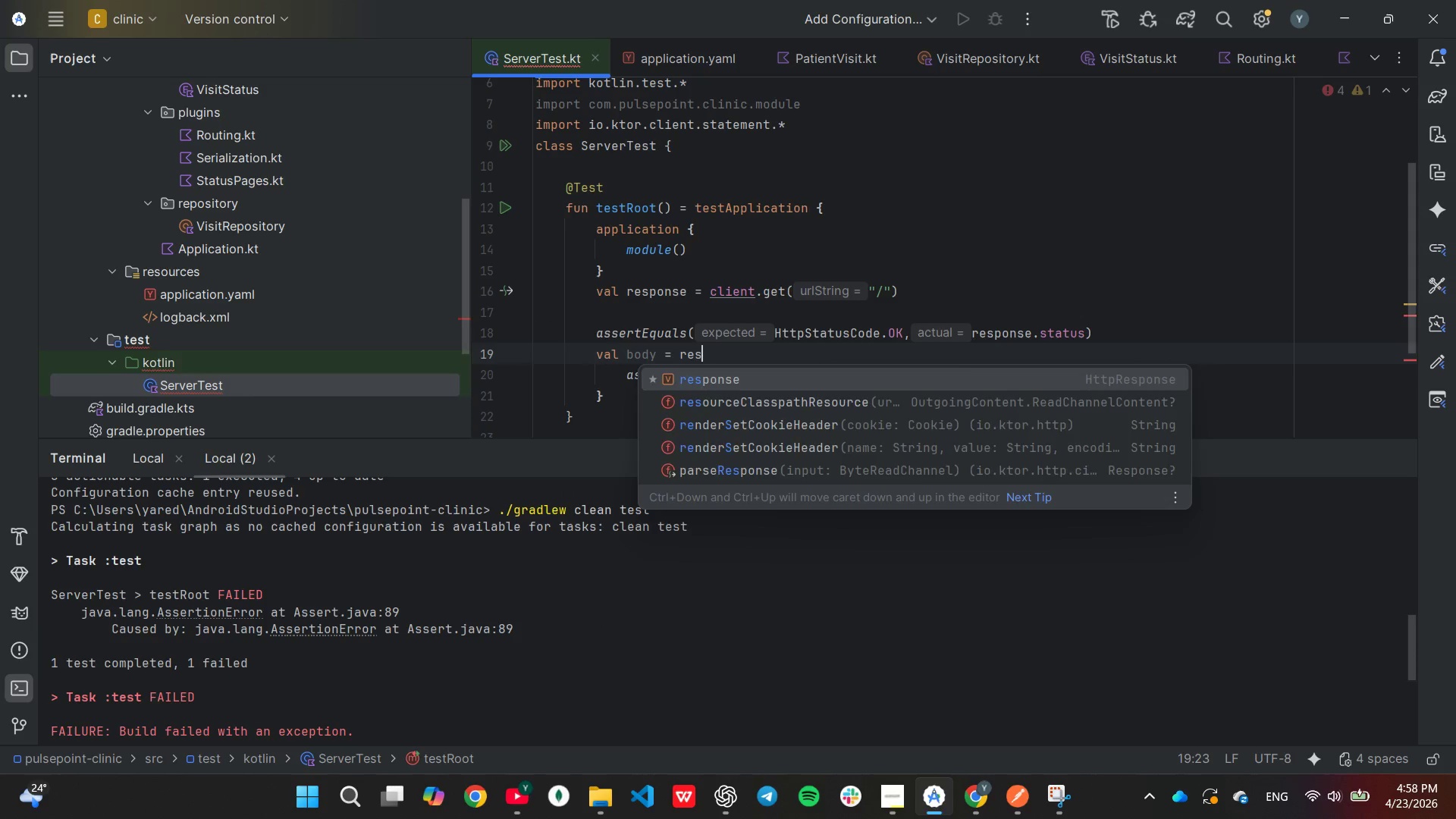 
key(Enter)
 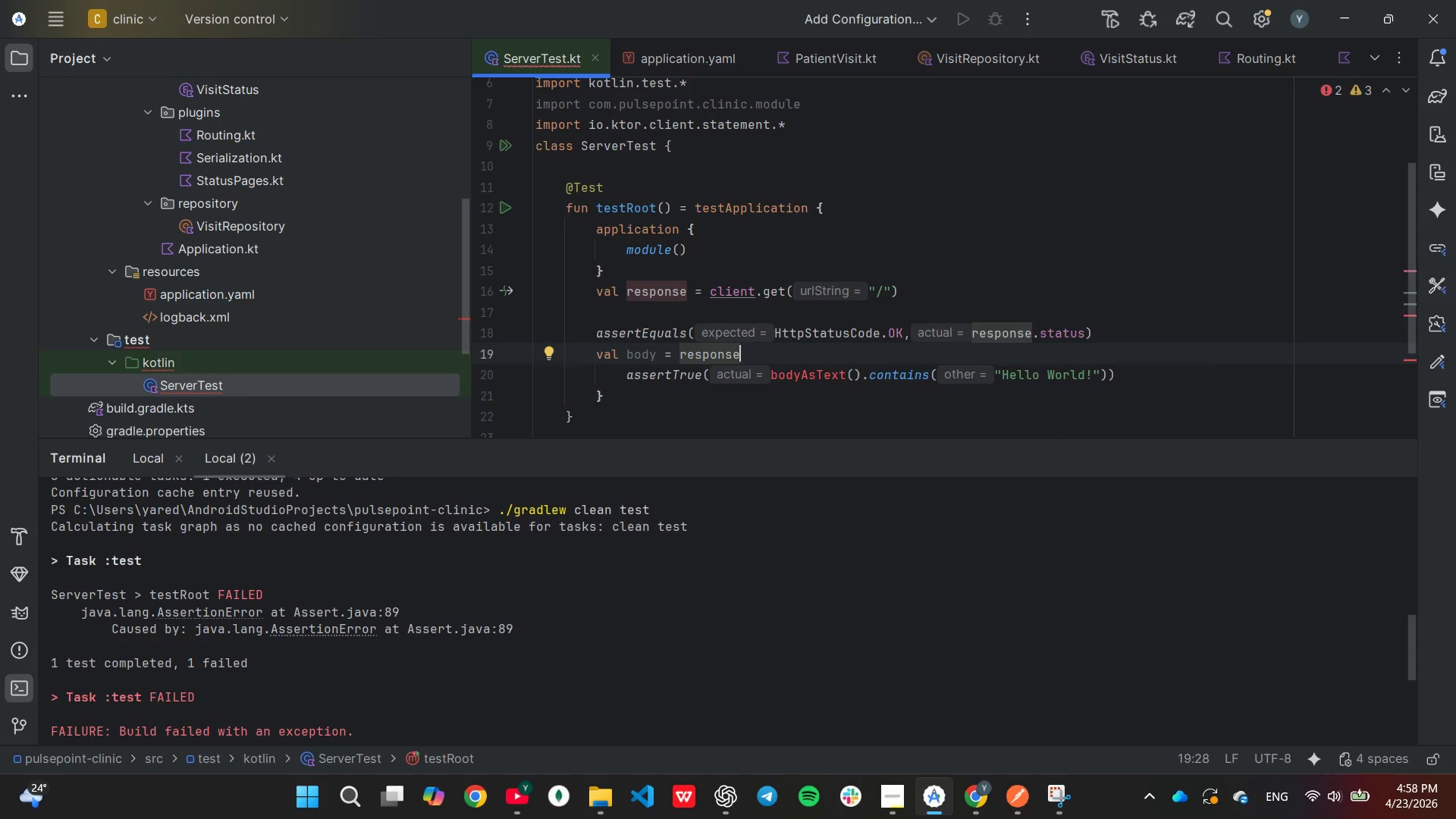 
type(.bo)
 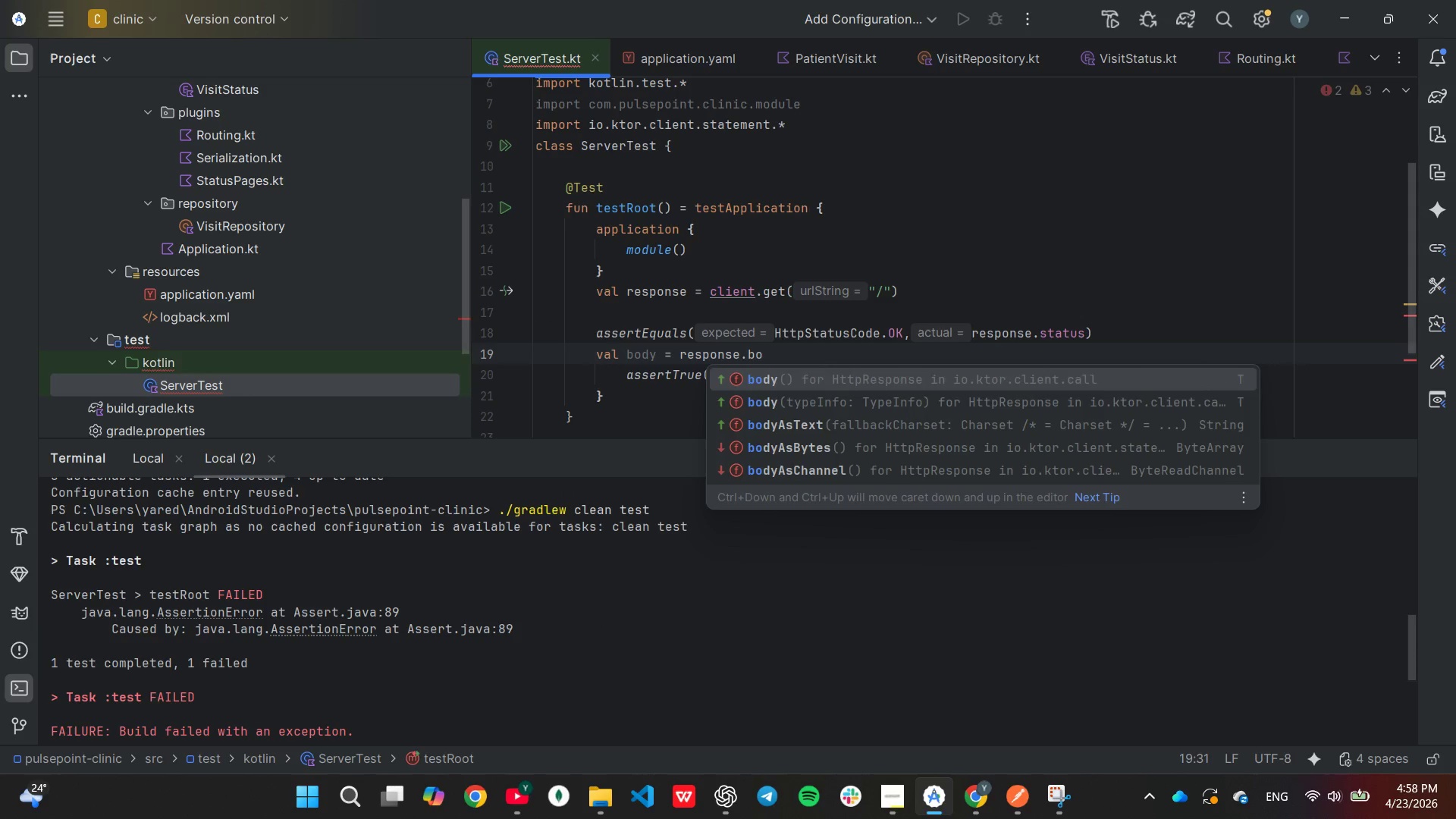 
key(ArrowDown)
 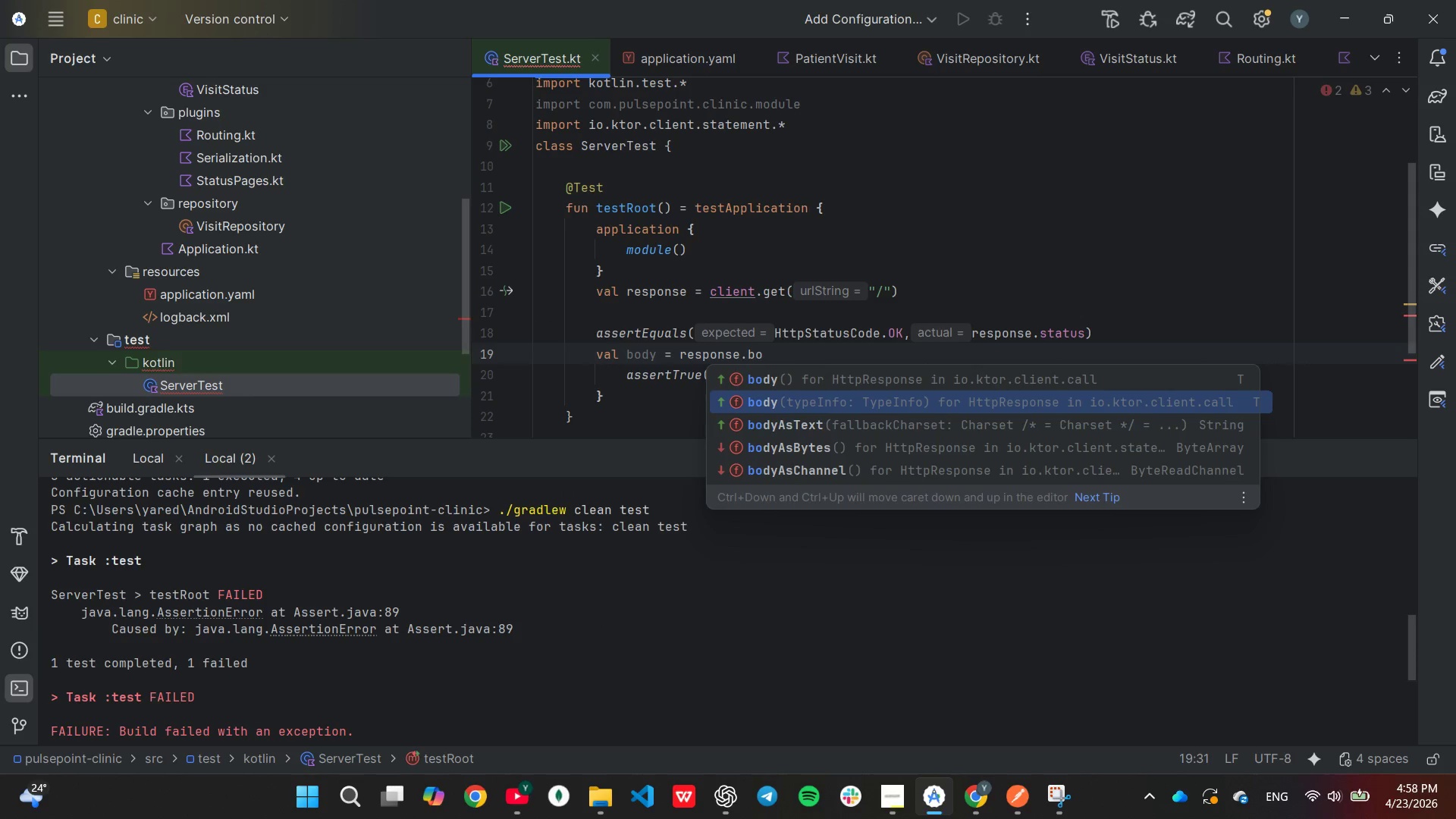 
key(ArrowDown)
 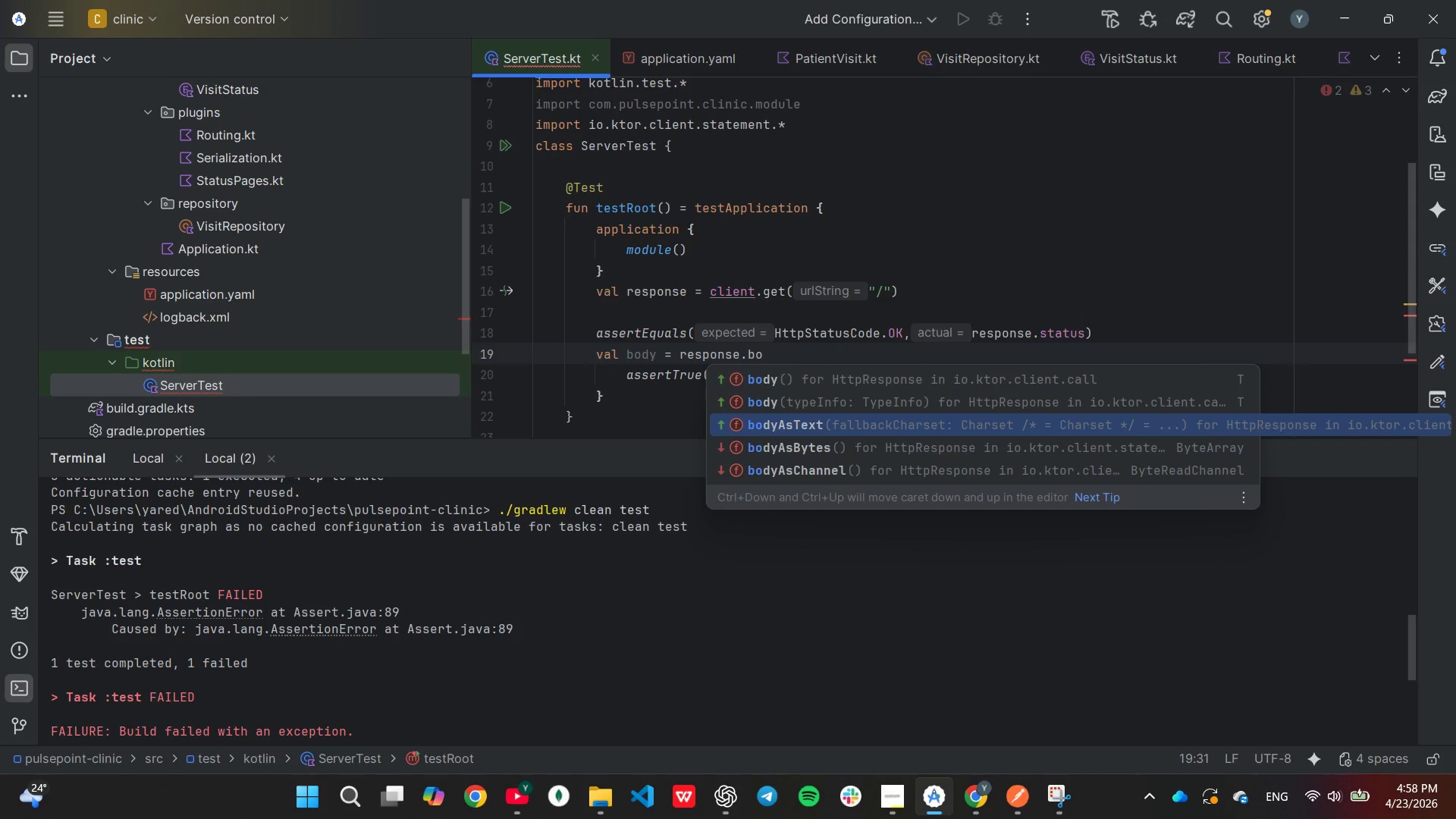 
key(Enter)
 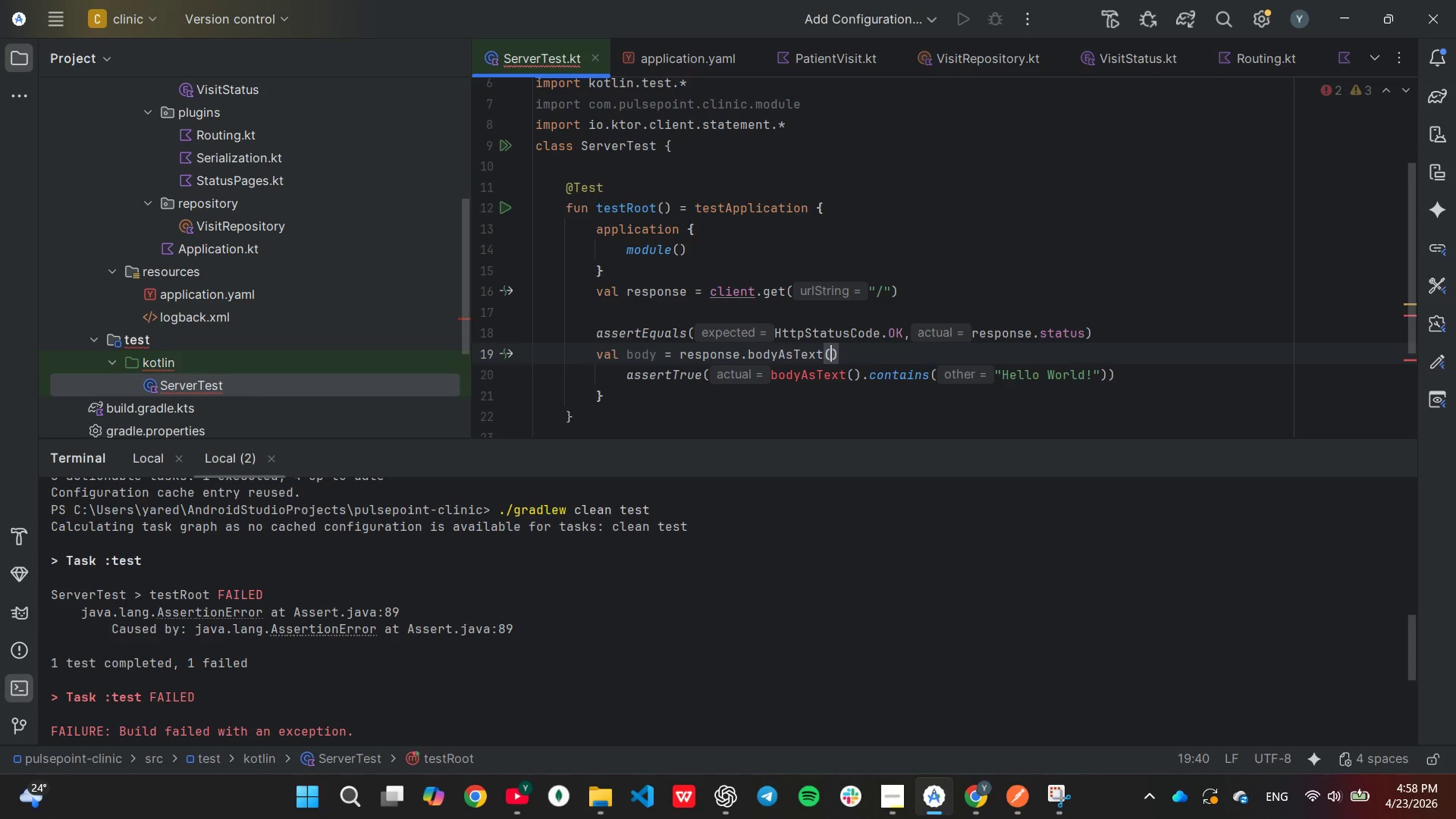 
key(ArrowRight)
 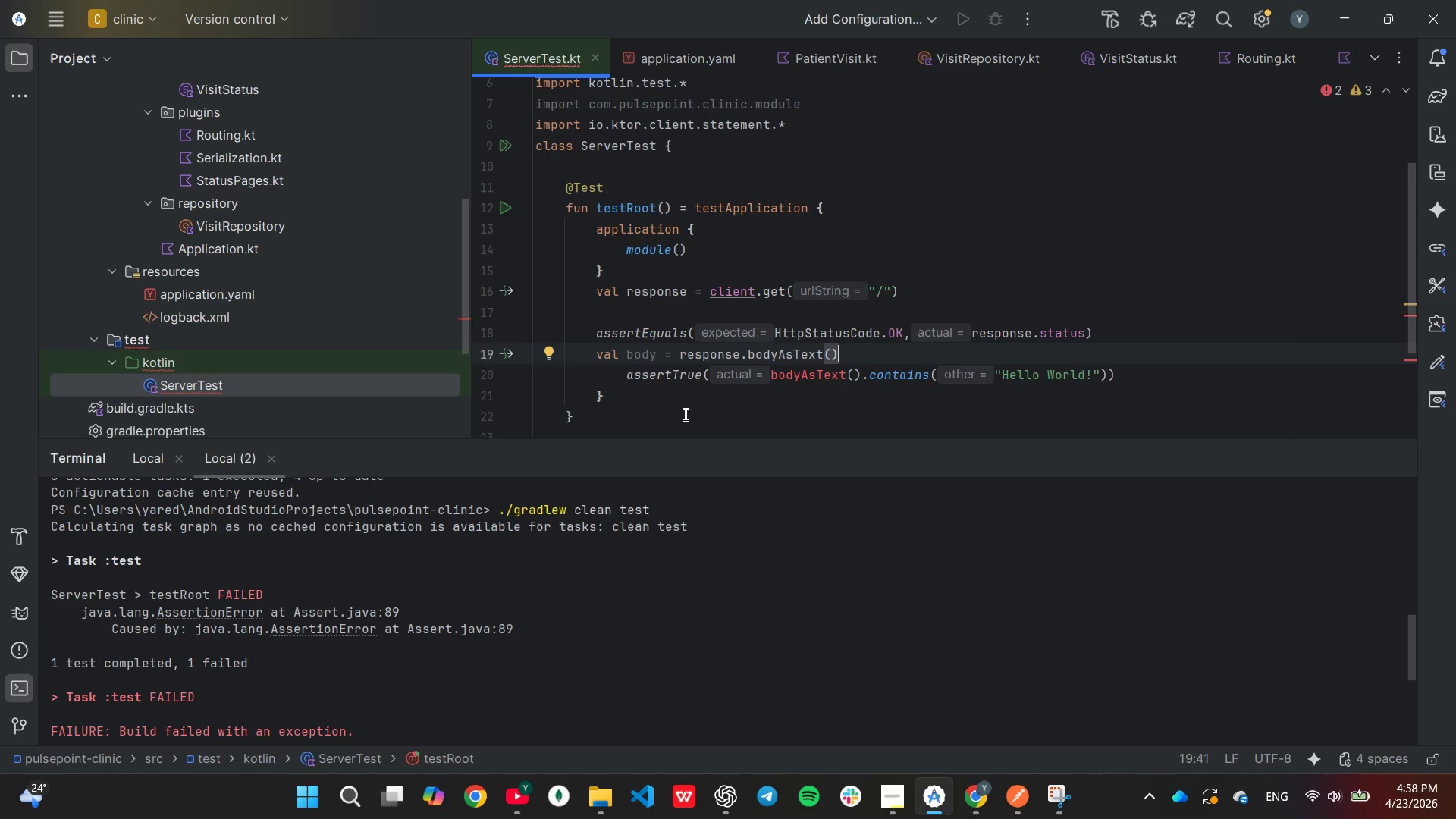 
left_click([648, 396])
 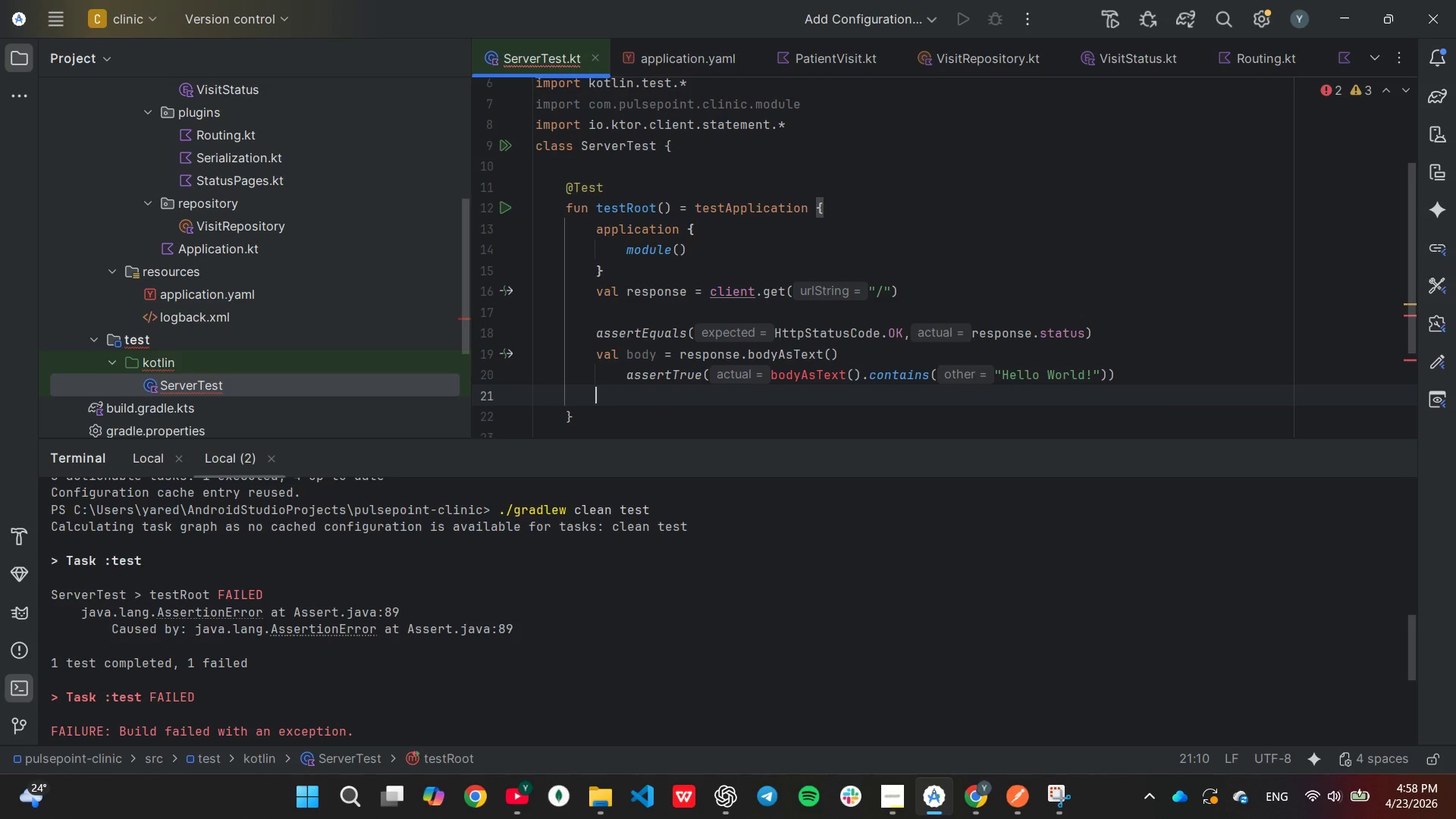 
key(Backspace)
 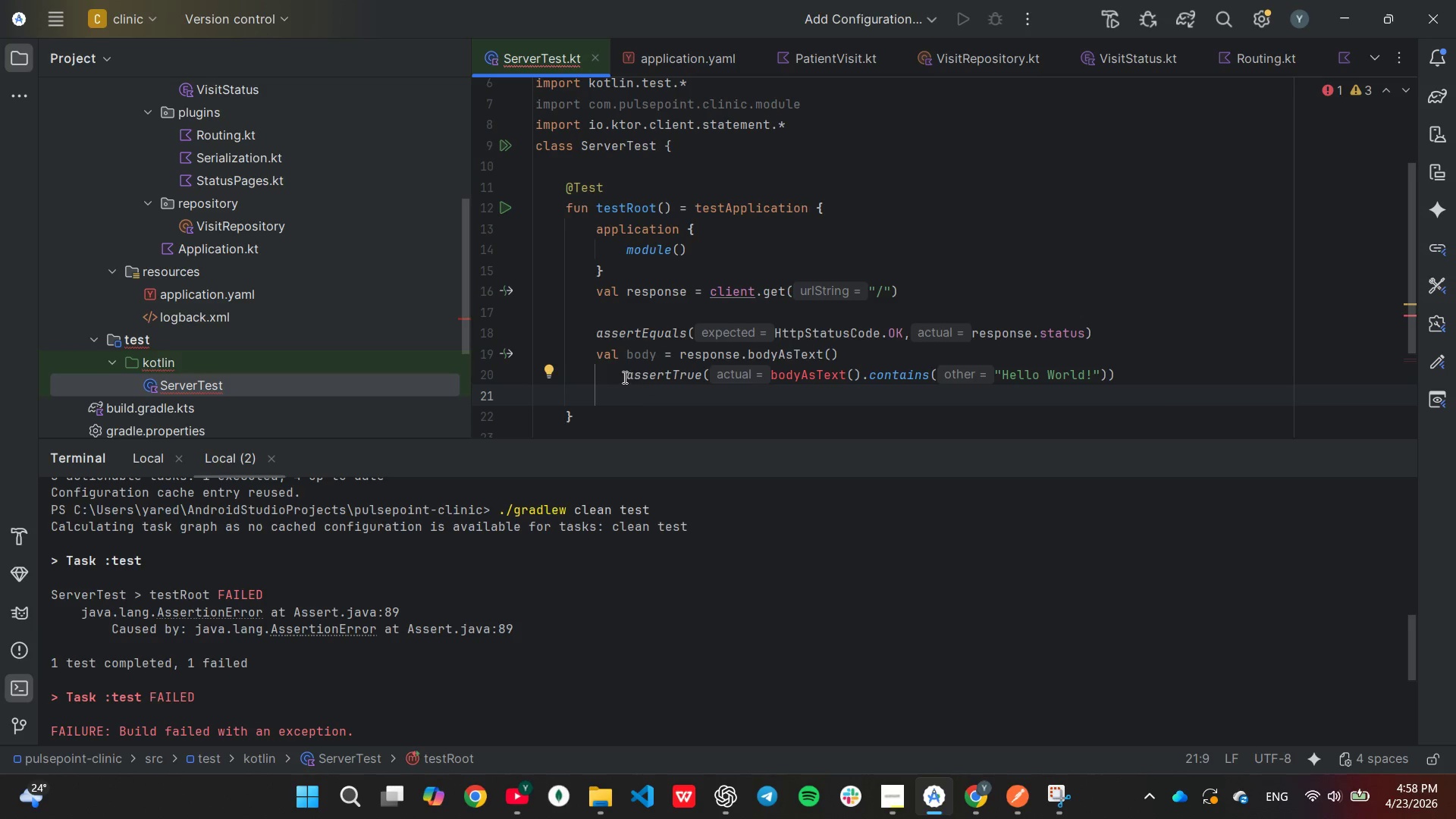 
left_click([623, 377])
 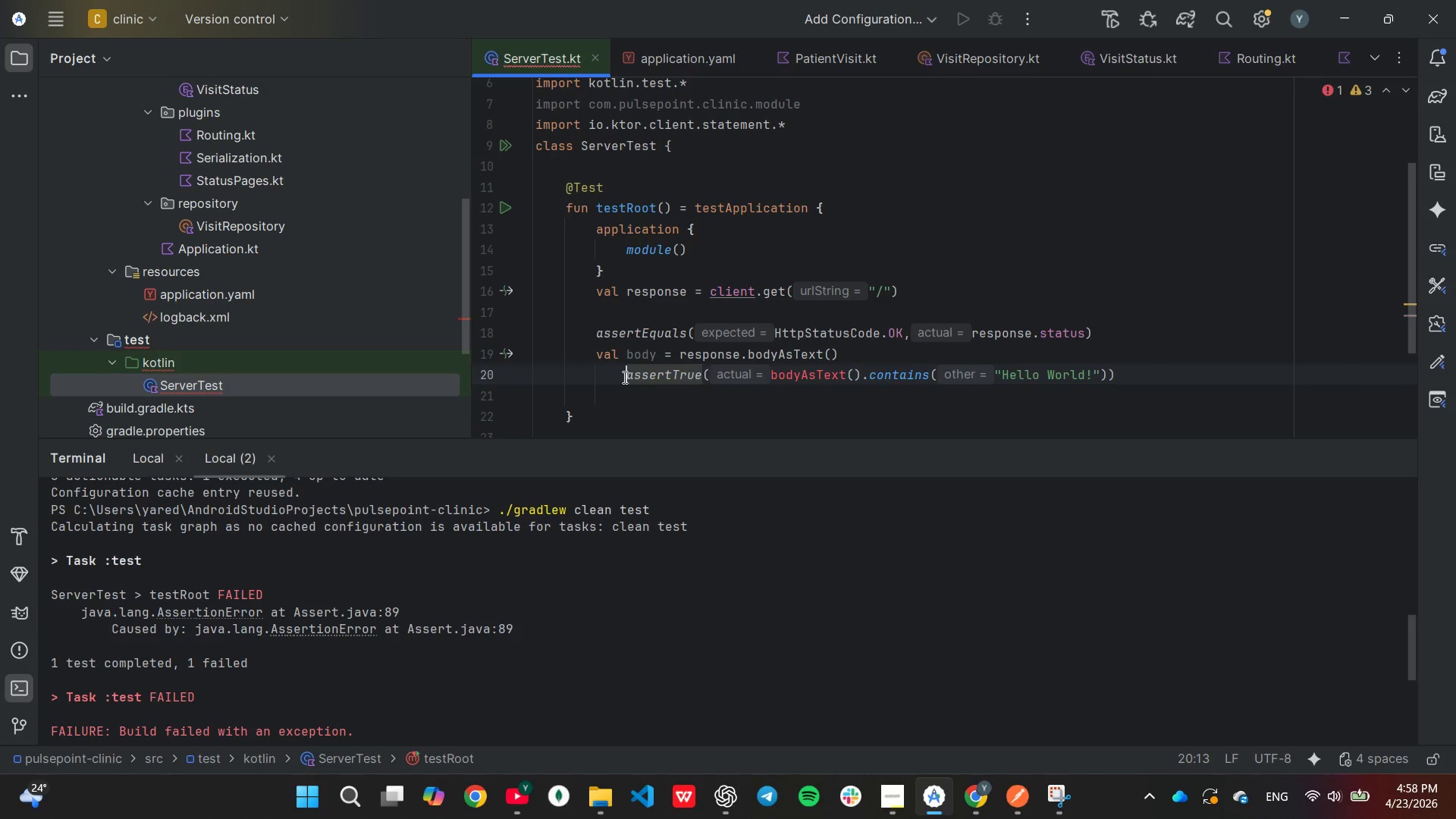 
key(Backspace)
 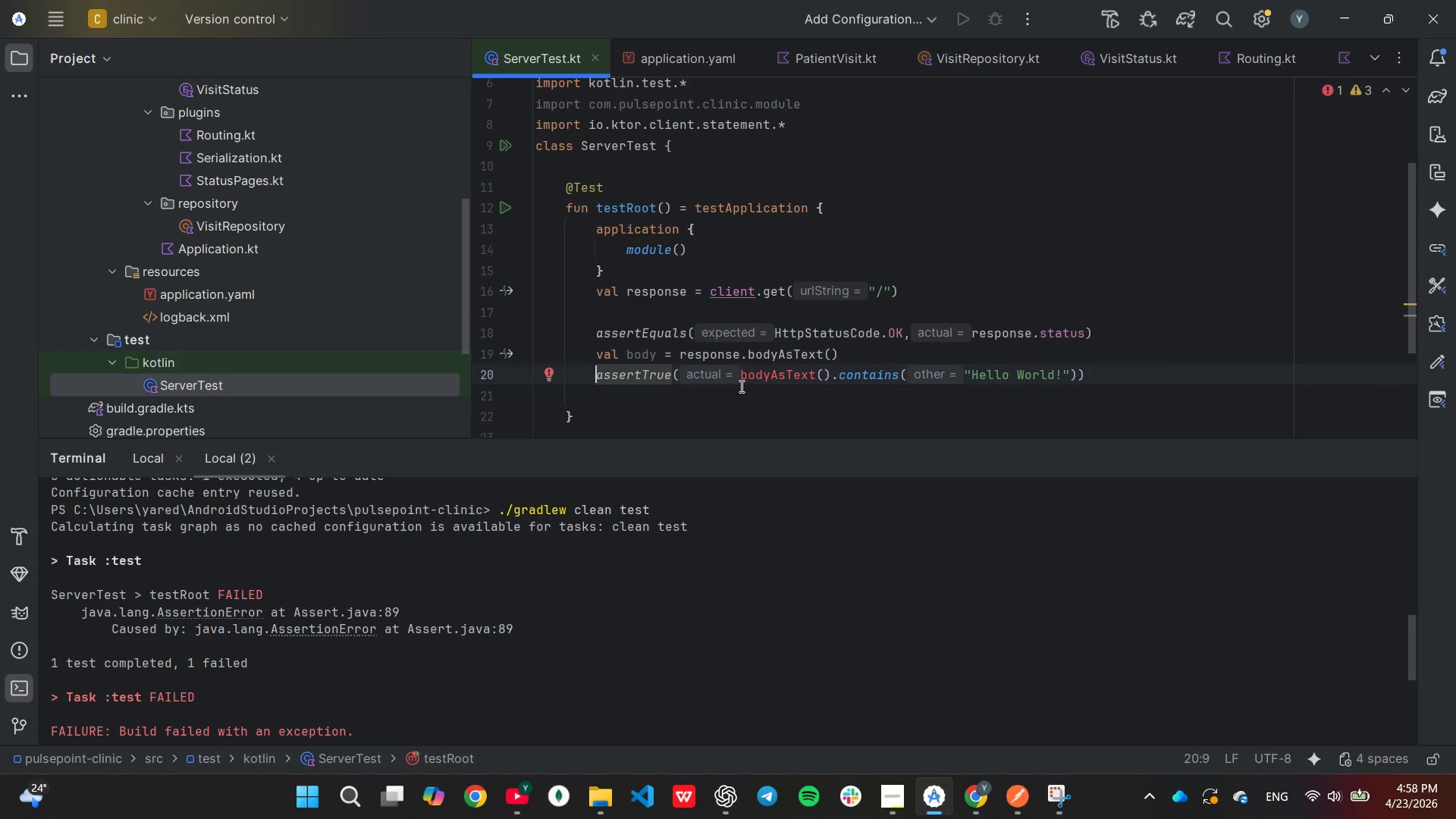 
wait(5.08)
 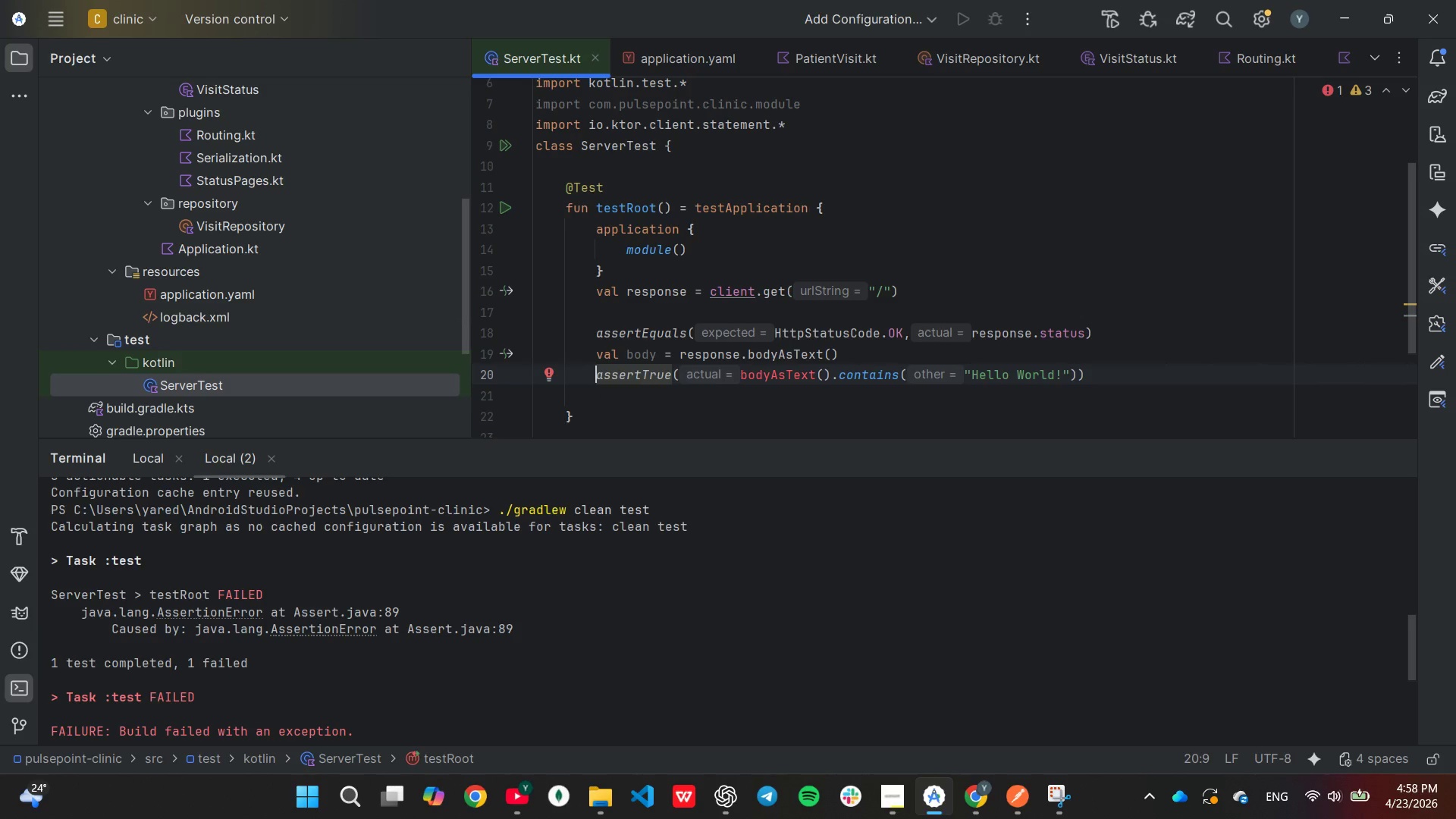 
left_click([830, 377])
 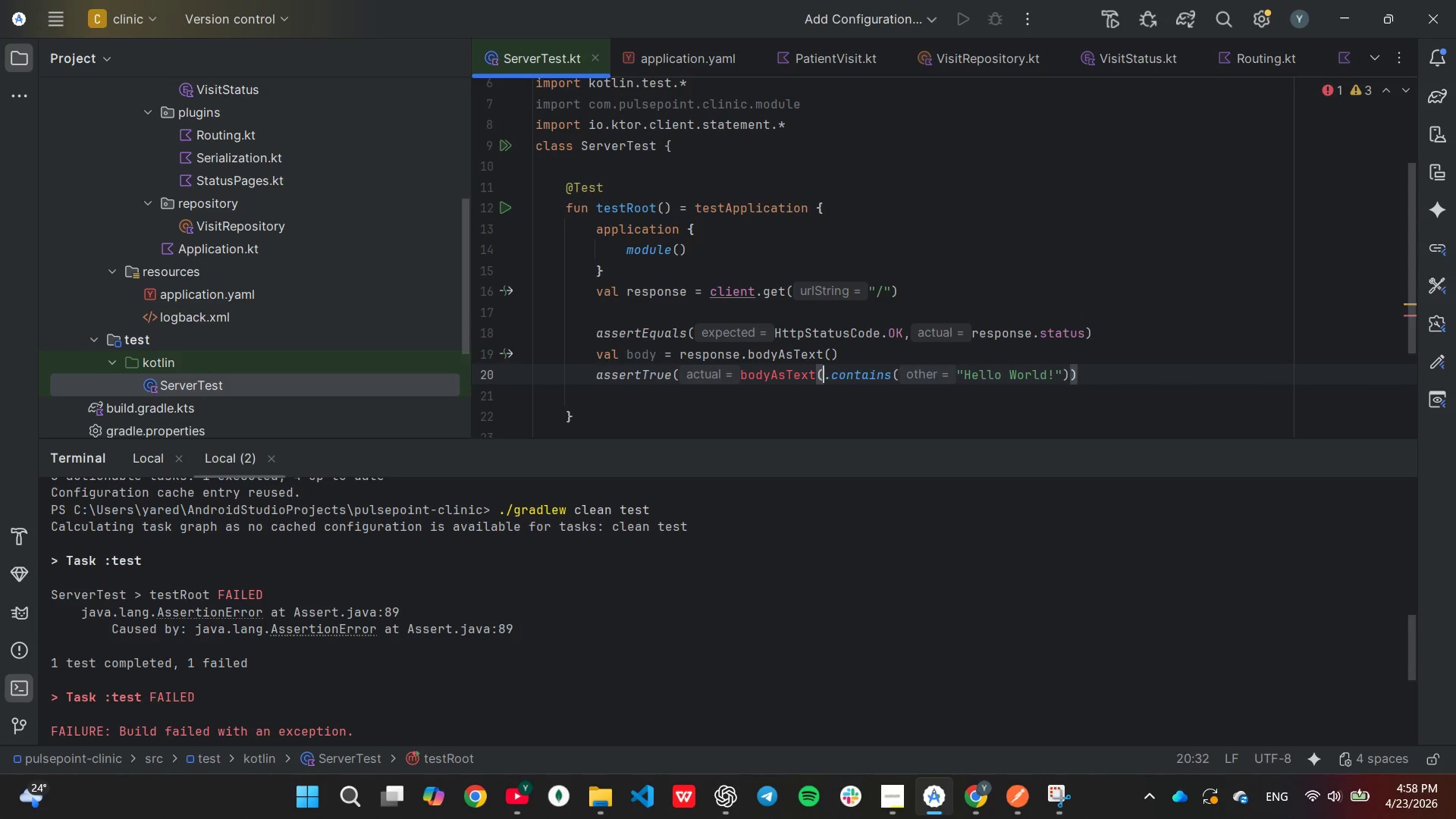 
hold_key(key=Backspace, duration=0.81)
 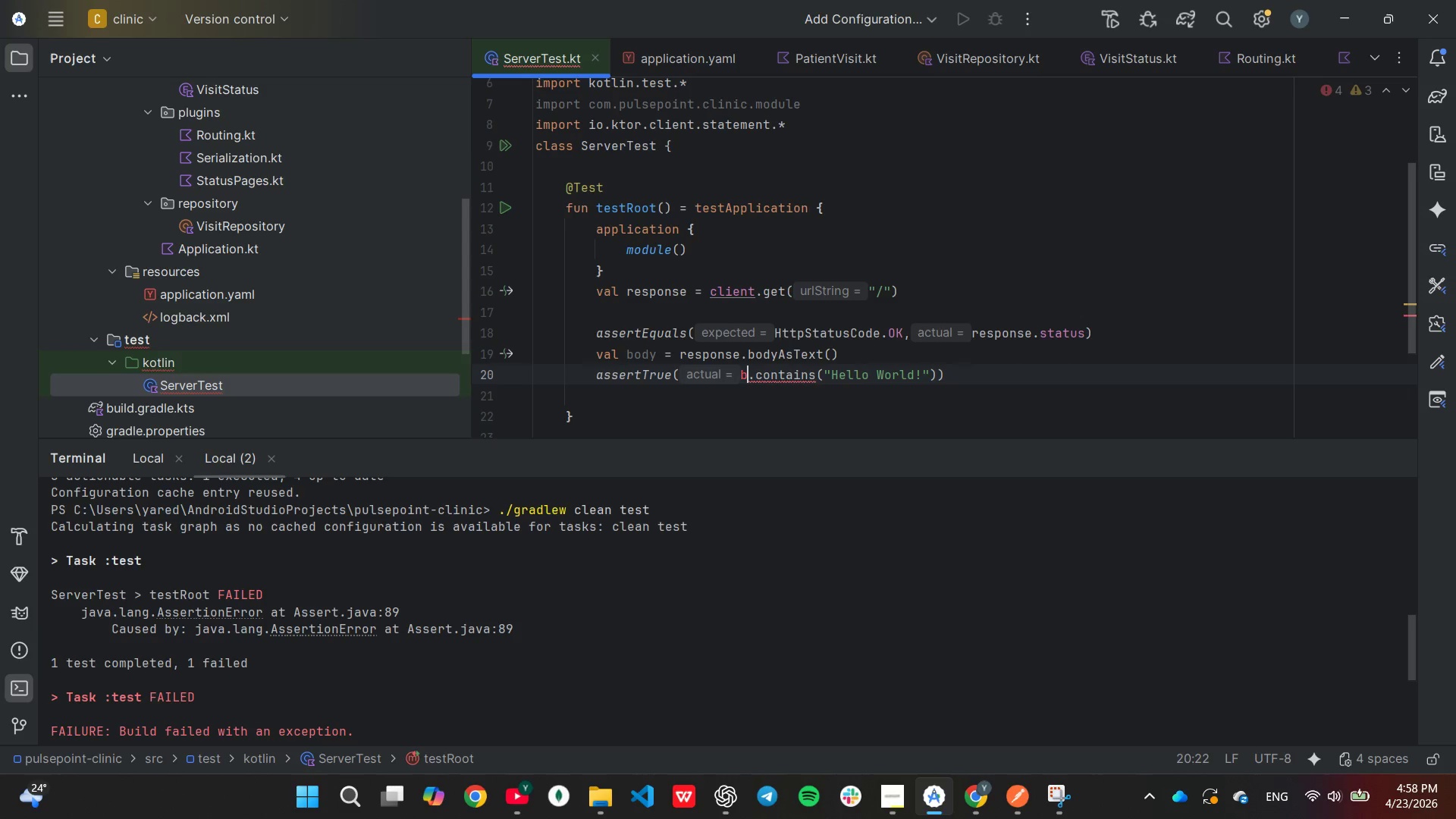 
key(Backspace)
type(ody)
 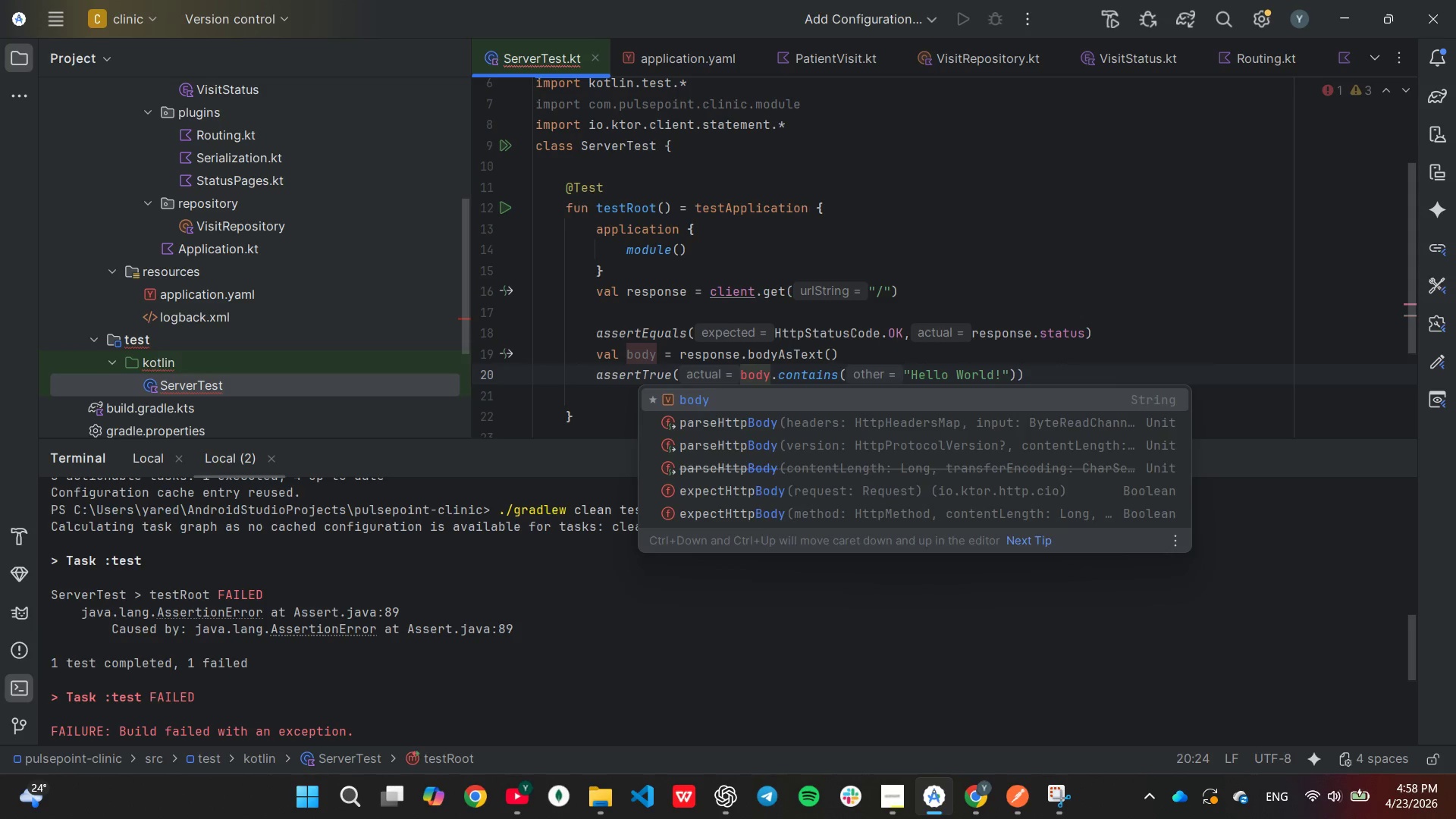 
key(Enter)
 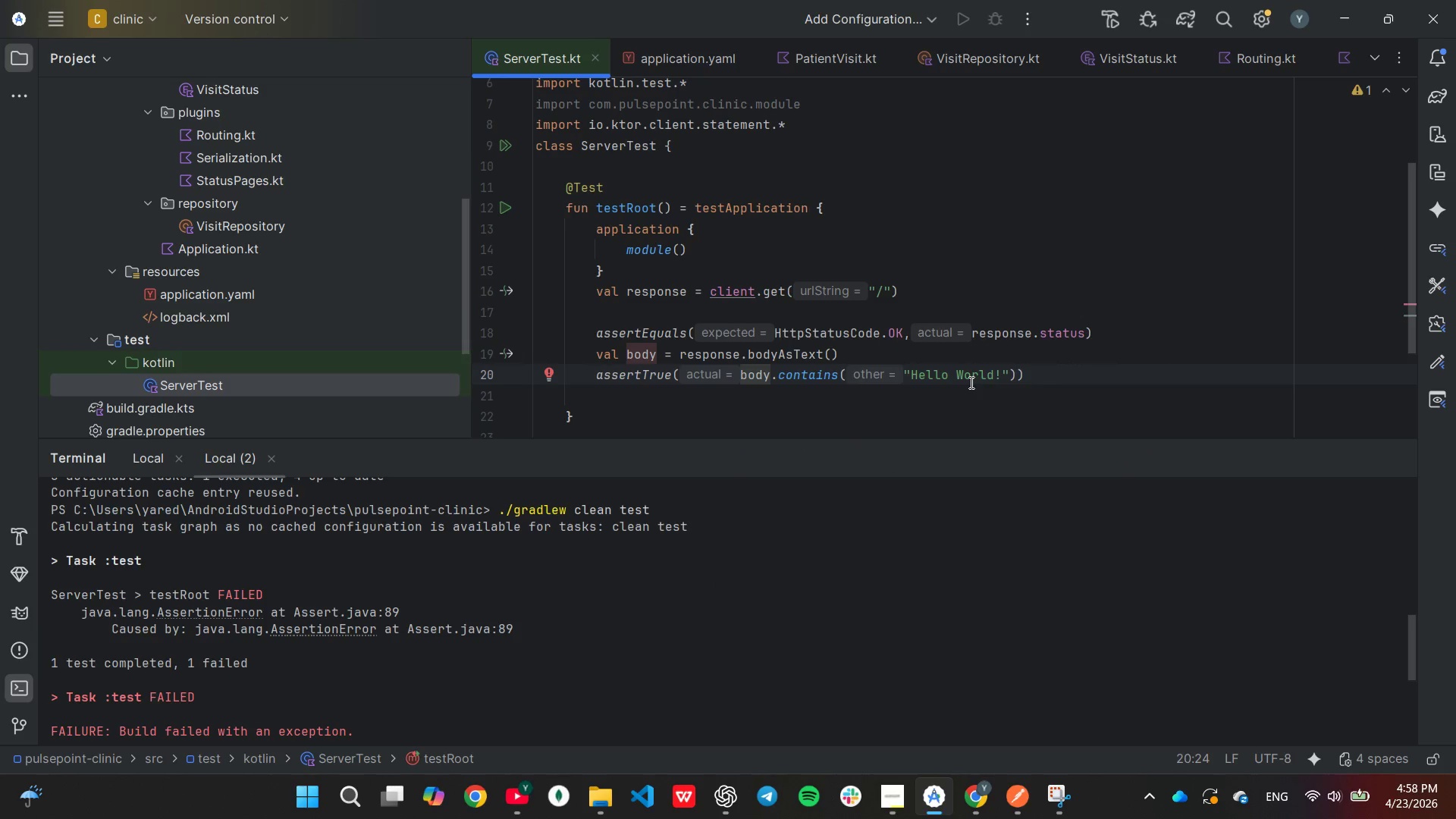 
wait(6.91)
 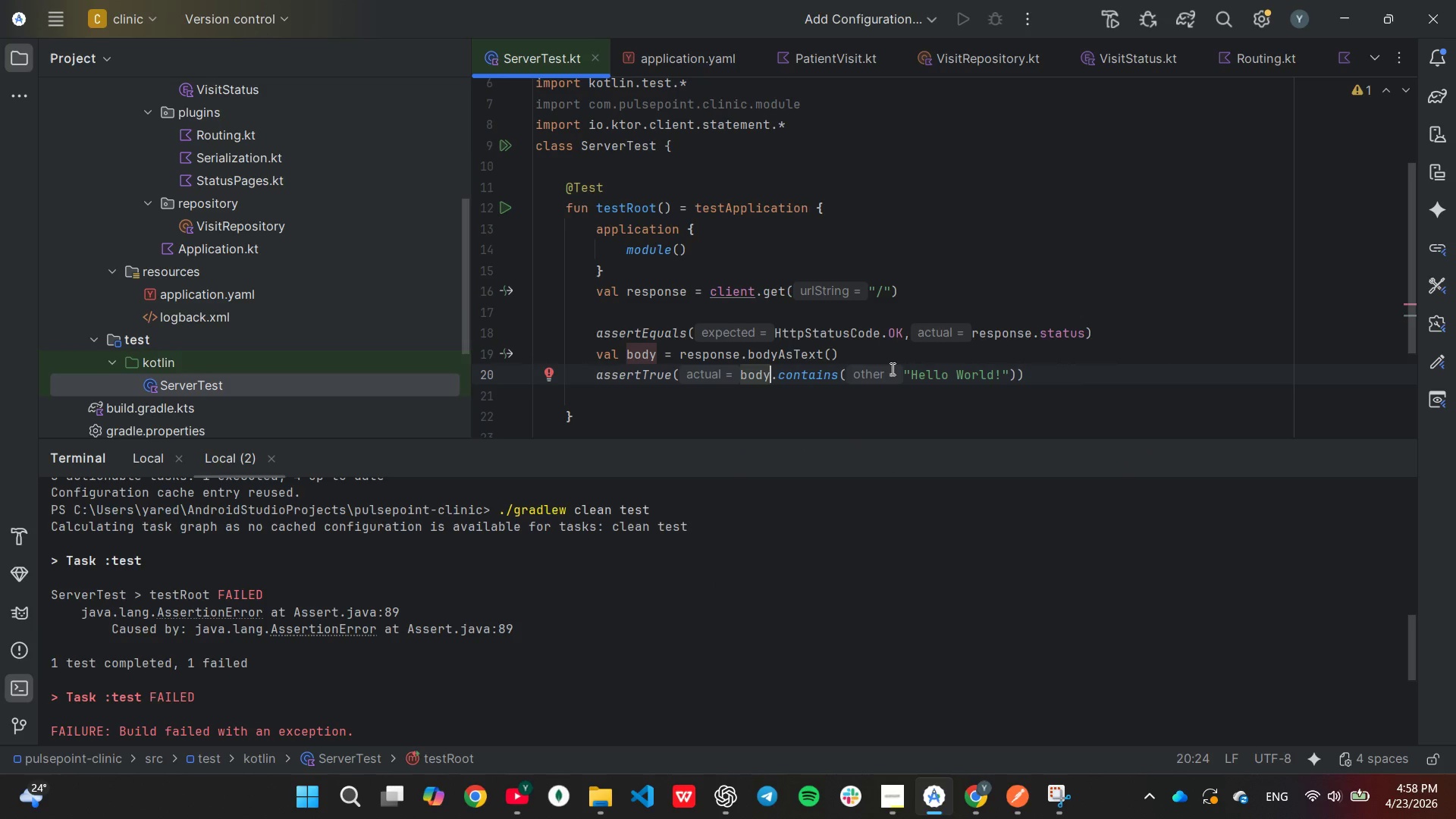 
left_click([1016, 377])
 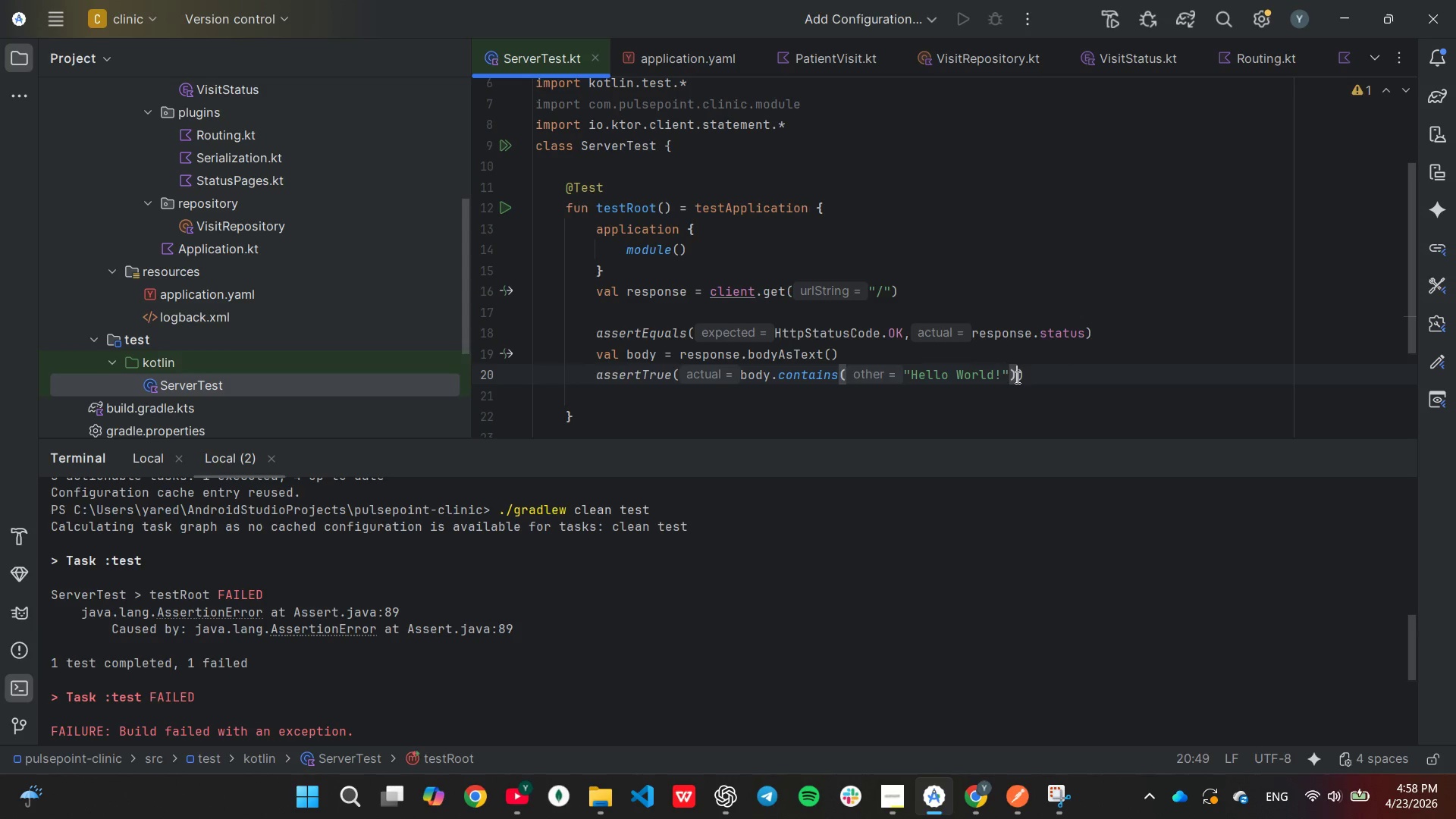 
type(, "Expected message not founf)
key(Backspace)
type(d)
 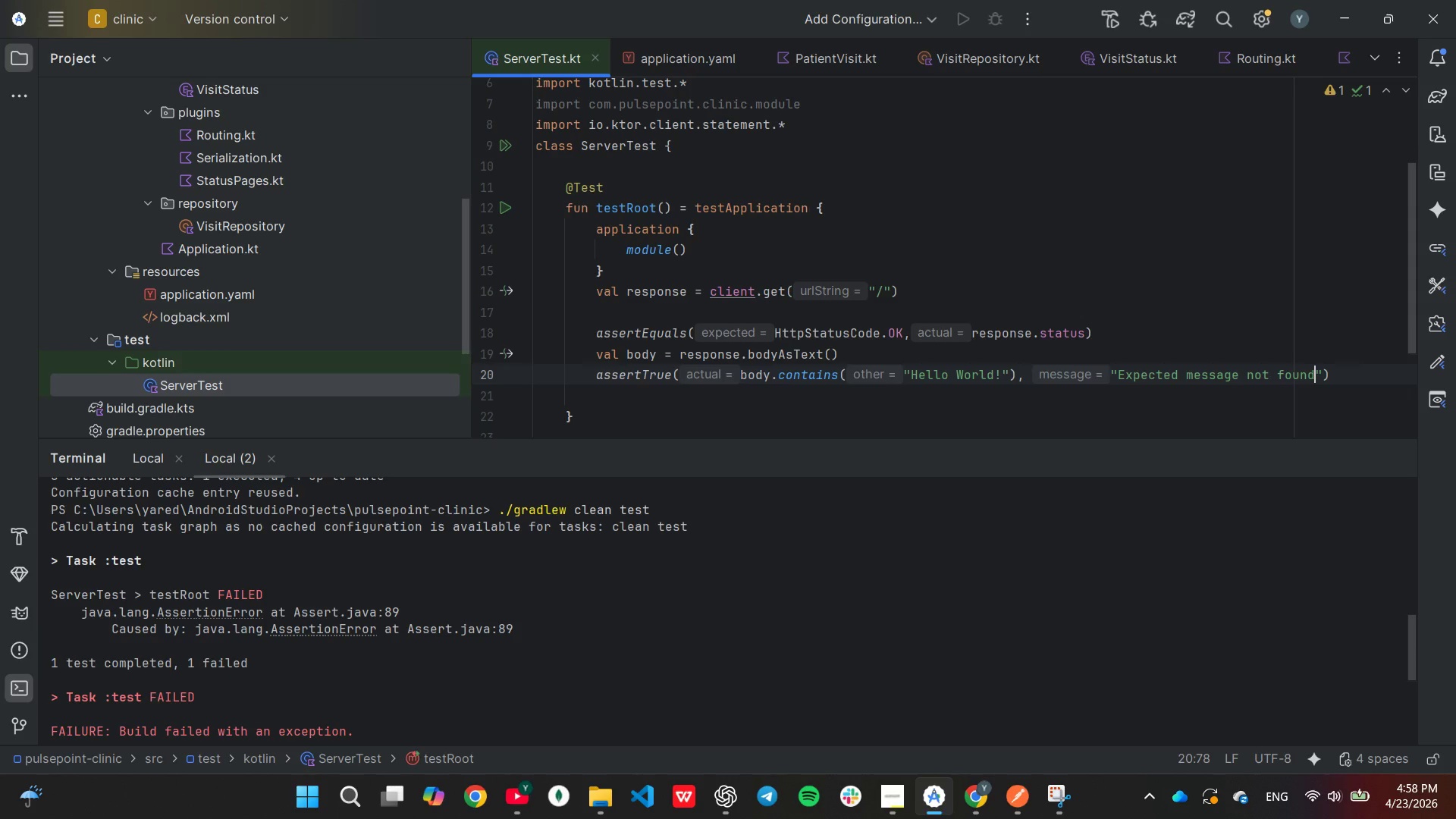 
key(Tab)
 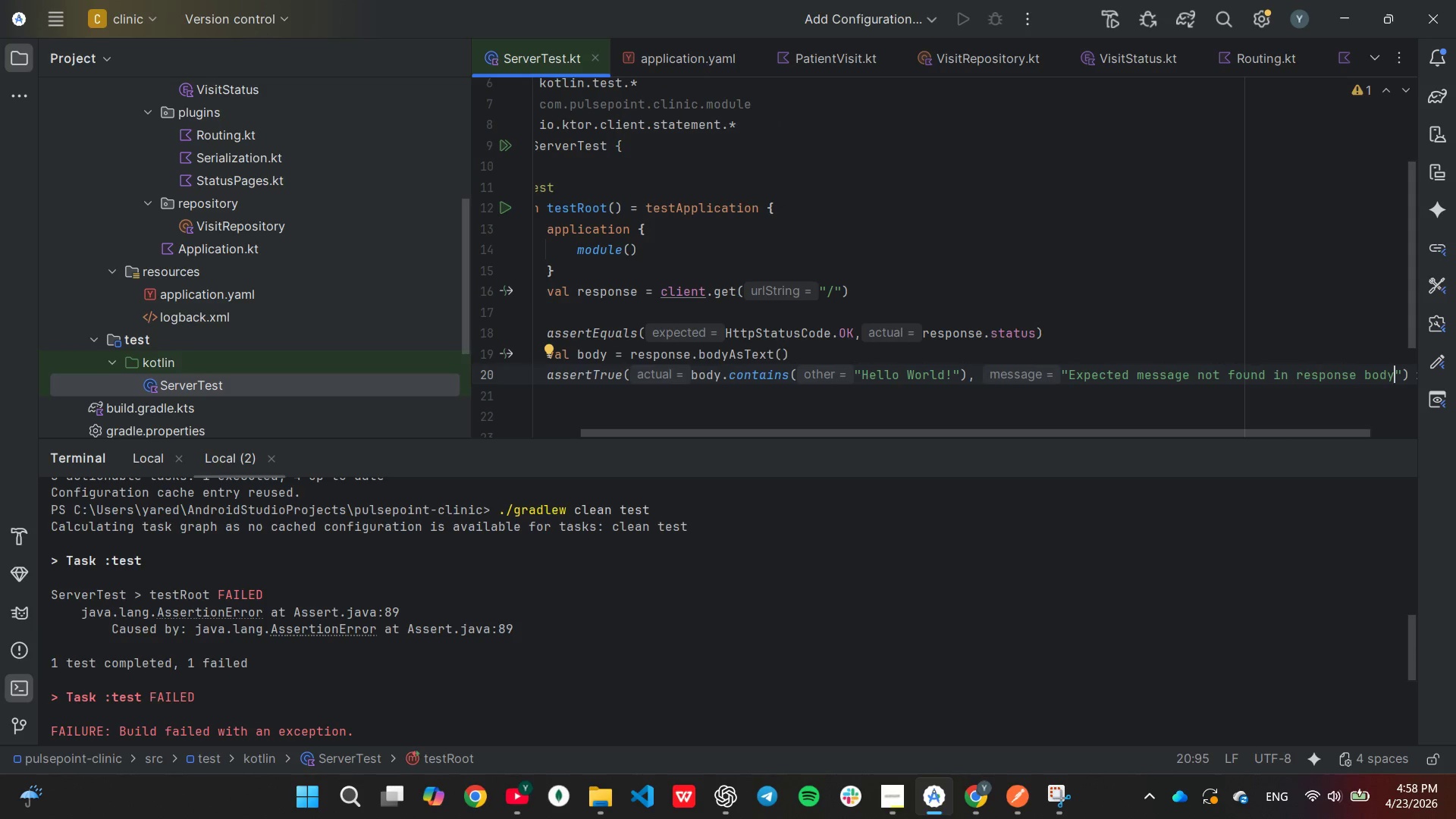 
type(----${body)
 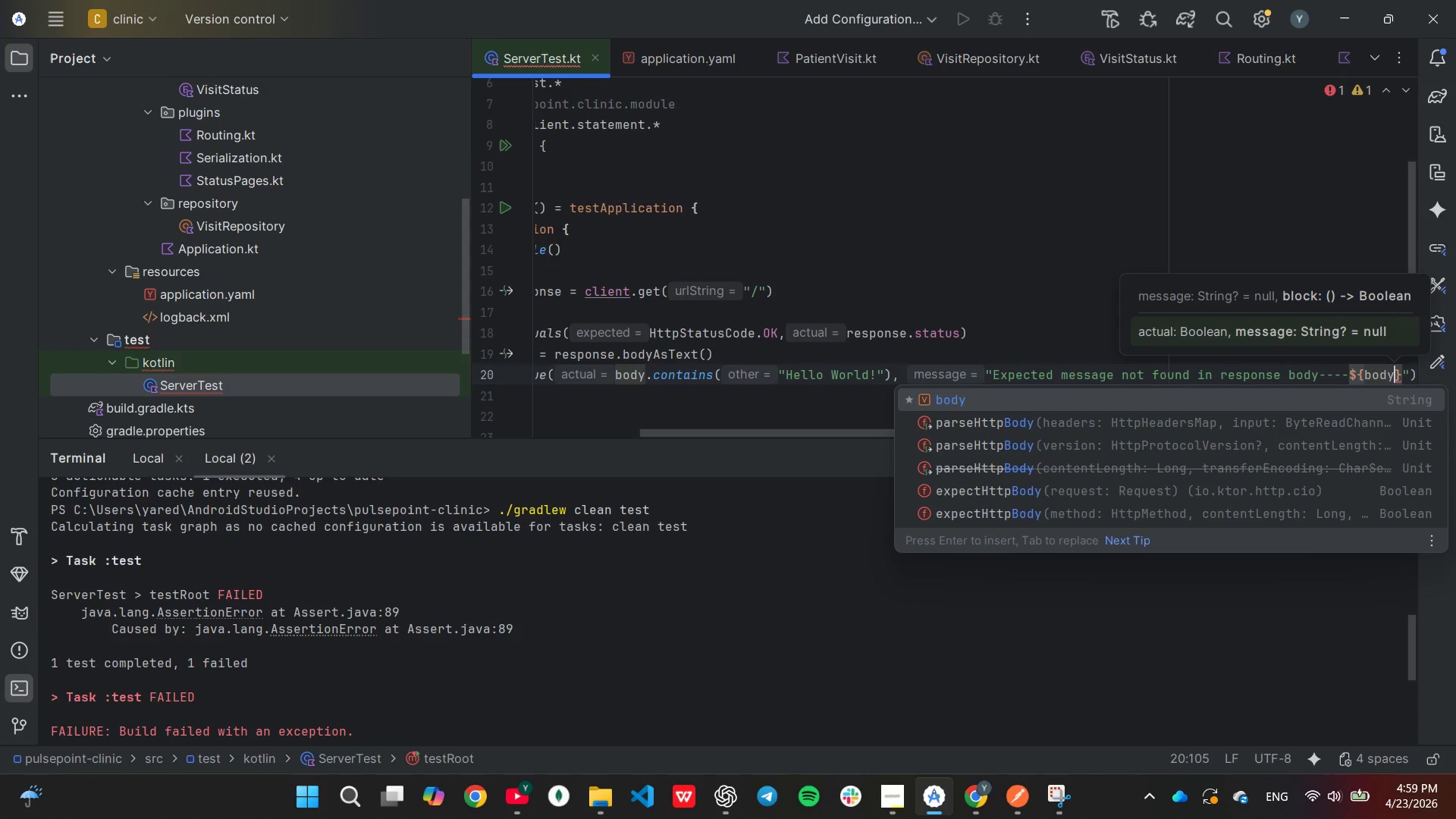 
left_click([751, 393])
 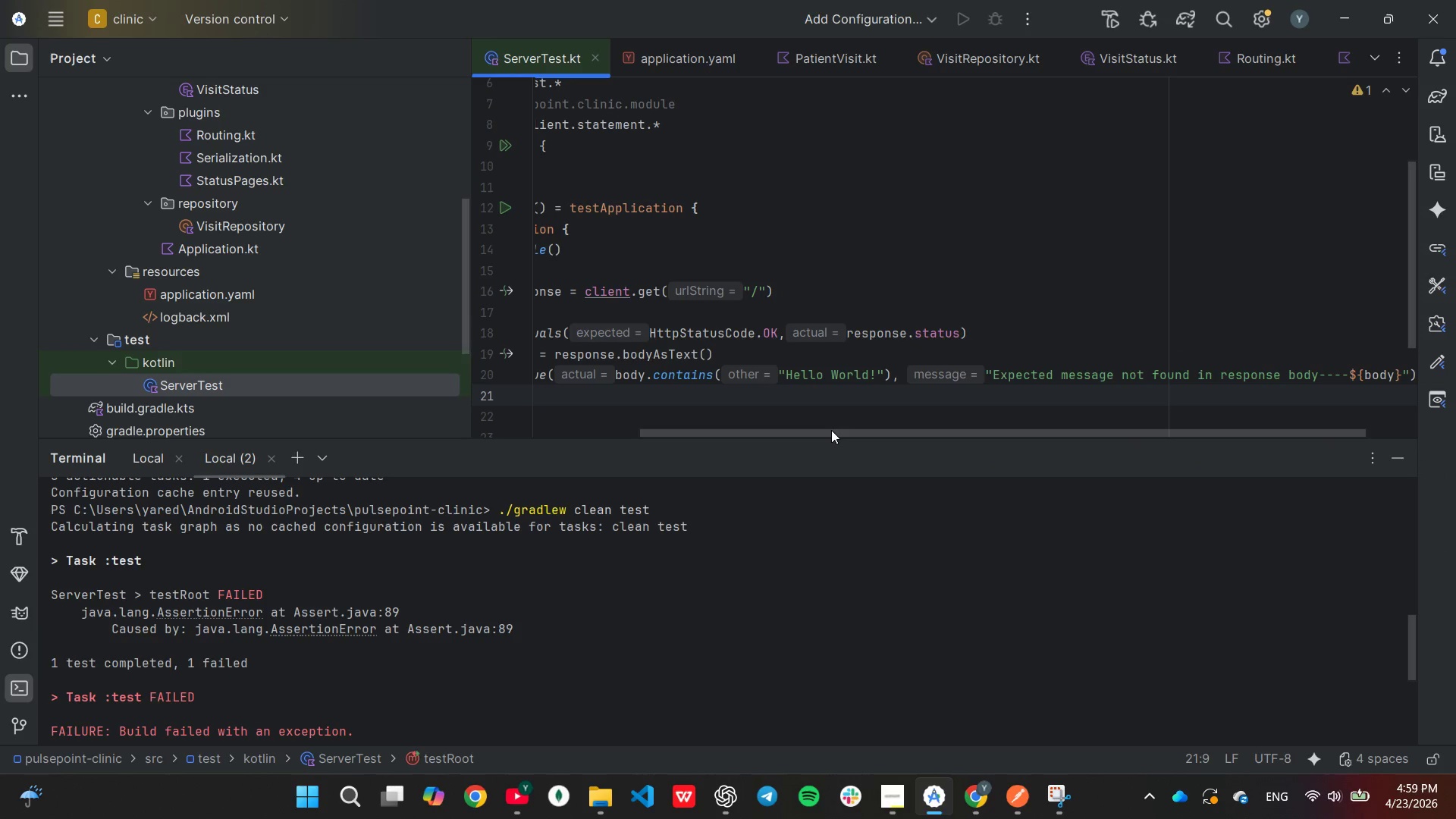 
left_click_drag(start_coordinate=[831, 429], to_coordinate=[657, 443])
 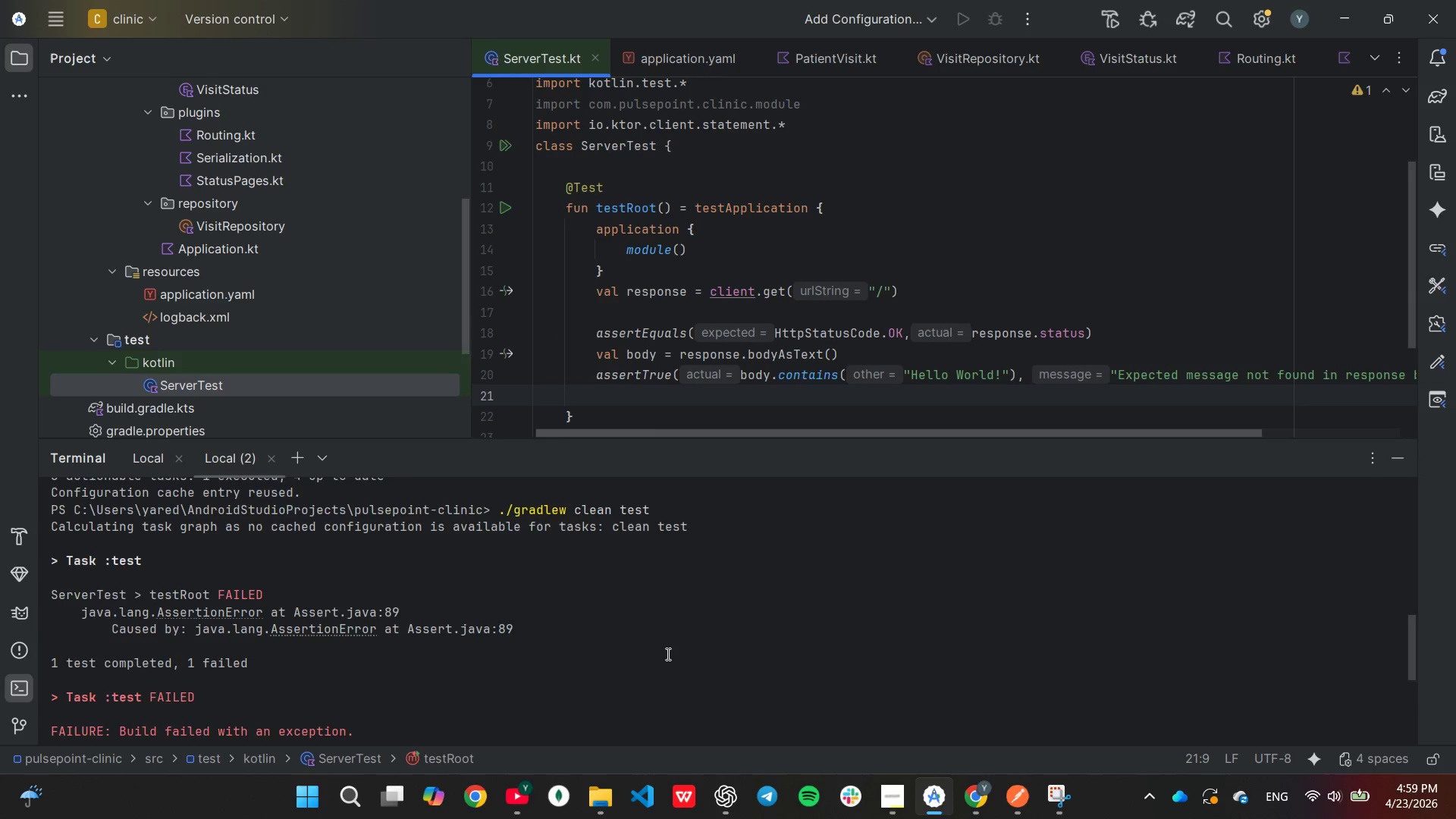 
scroll: coordinate [667, 654], scroll_direction: down, amount: 6.0
 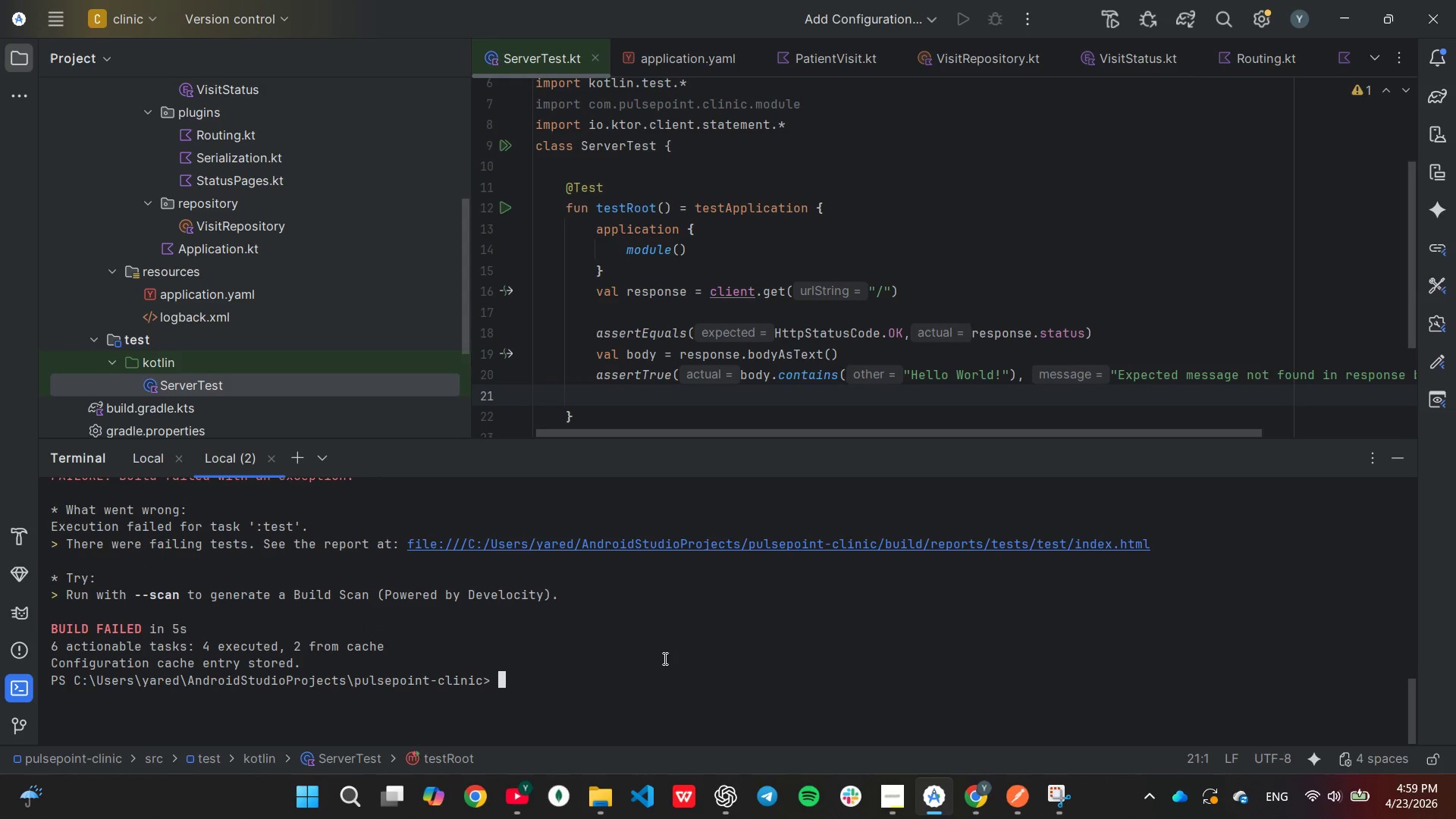 
key(ArrowUp)
 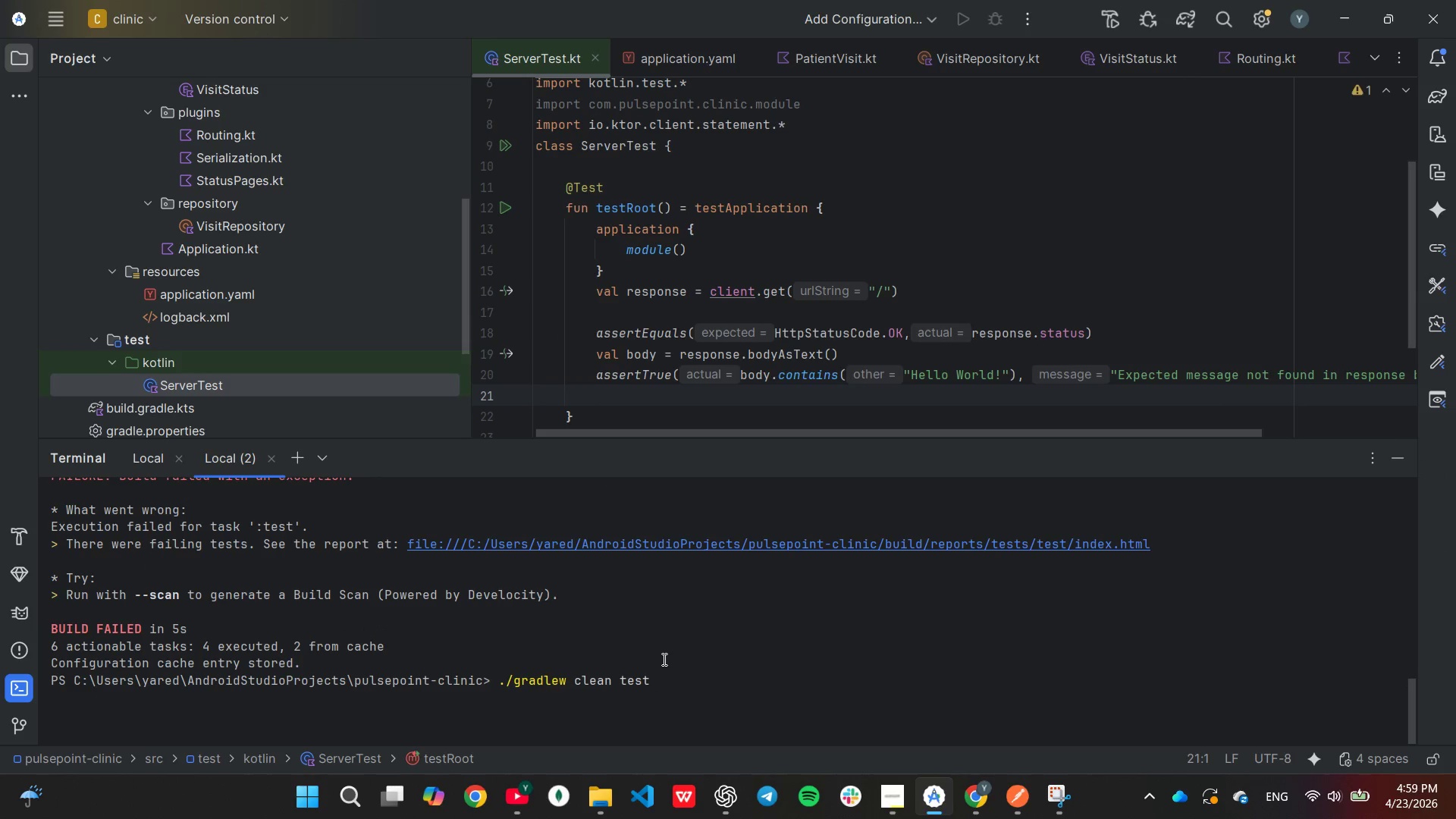 
key(Enter)
 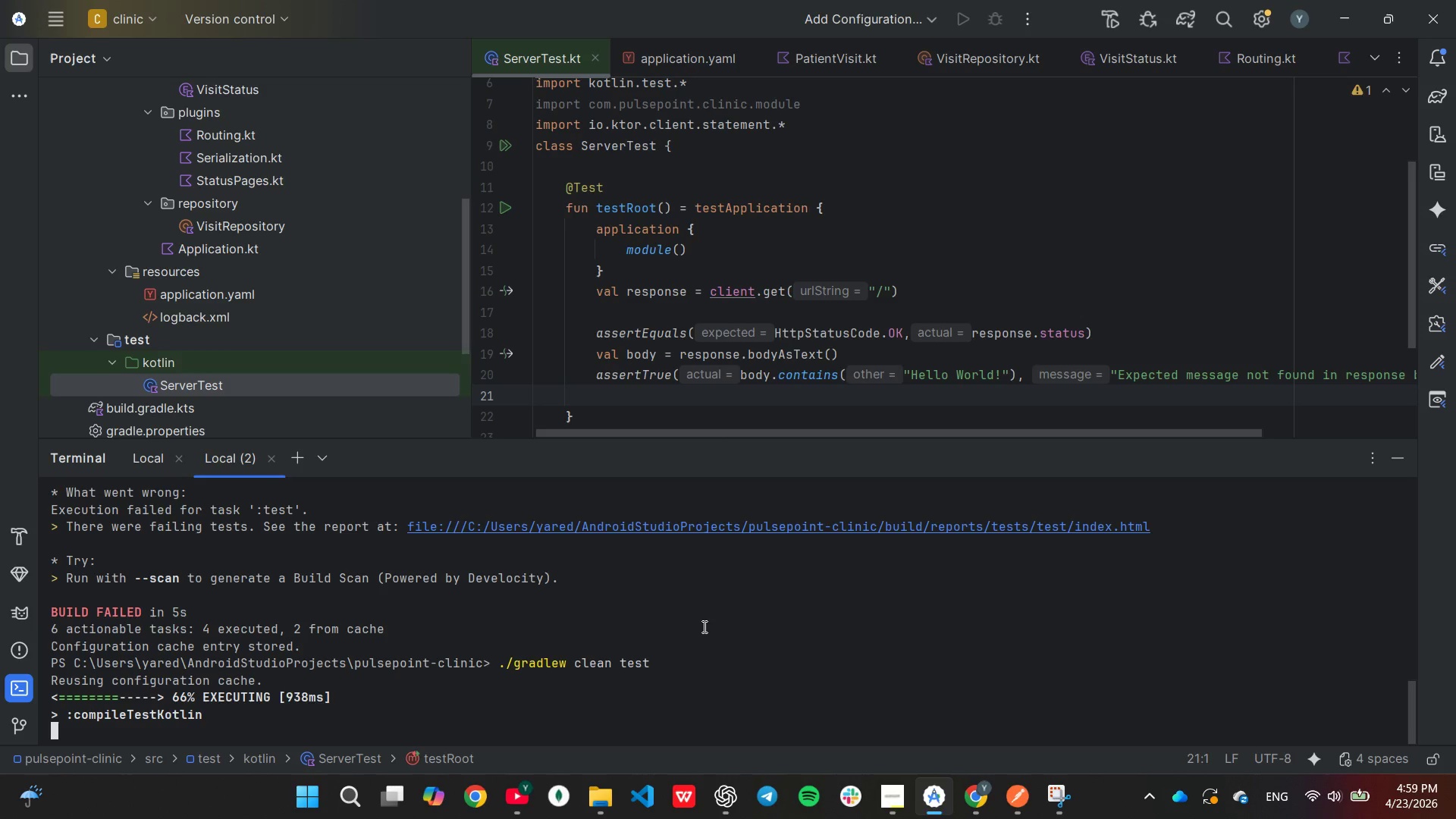 
scroll: coordinate [701, 656], scroll_direction: down, amount: 2.0
 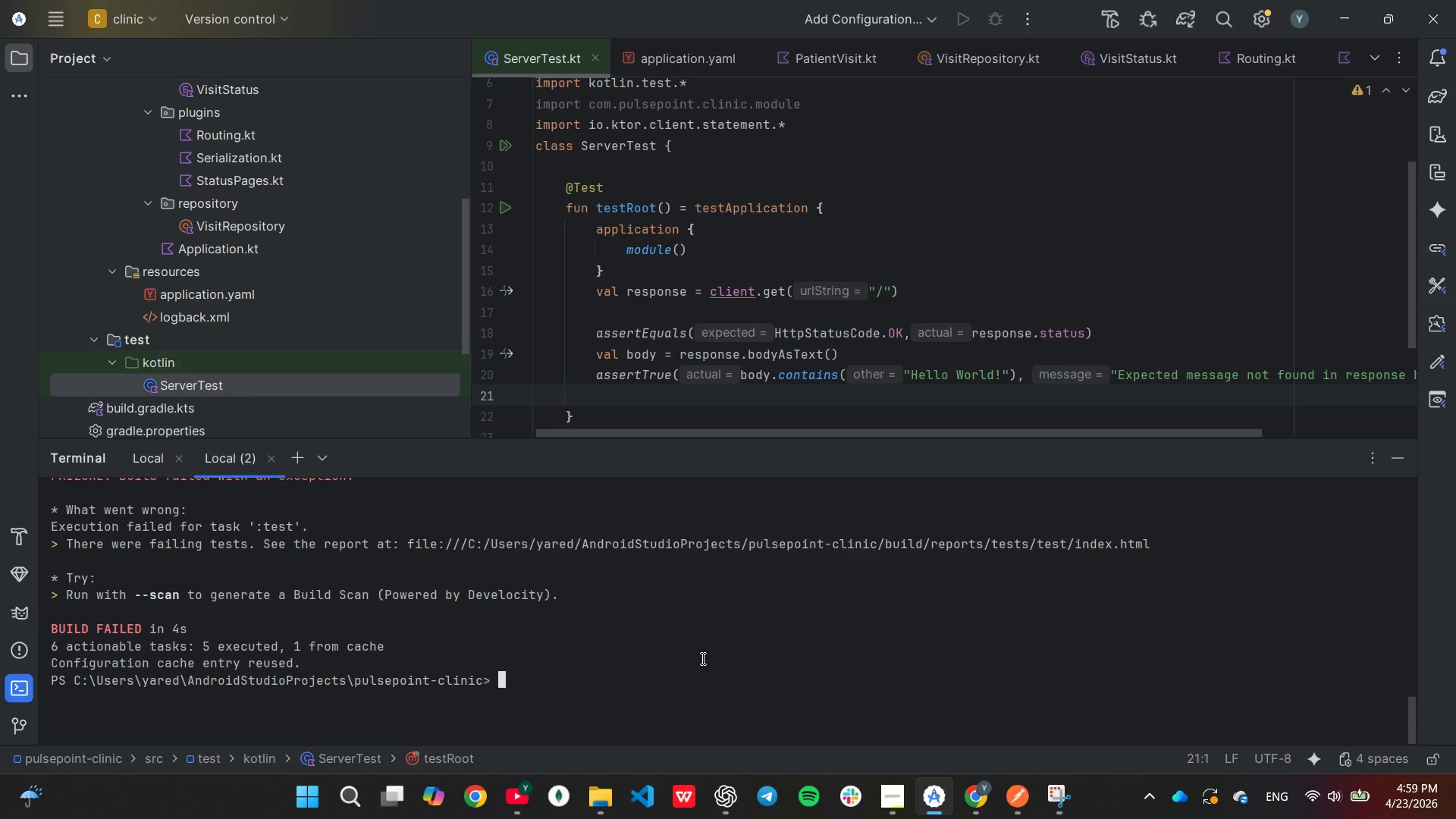 
scroll: coordinate [701, 661], scroll_direction: up, amount: 4.0
 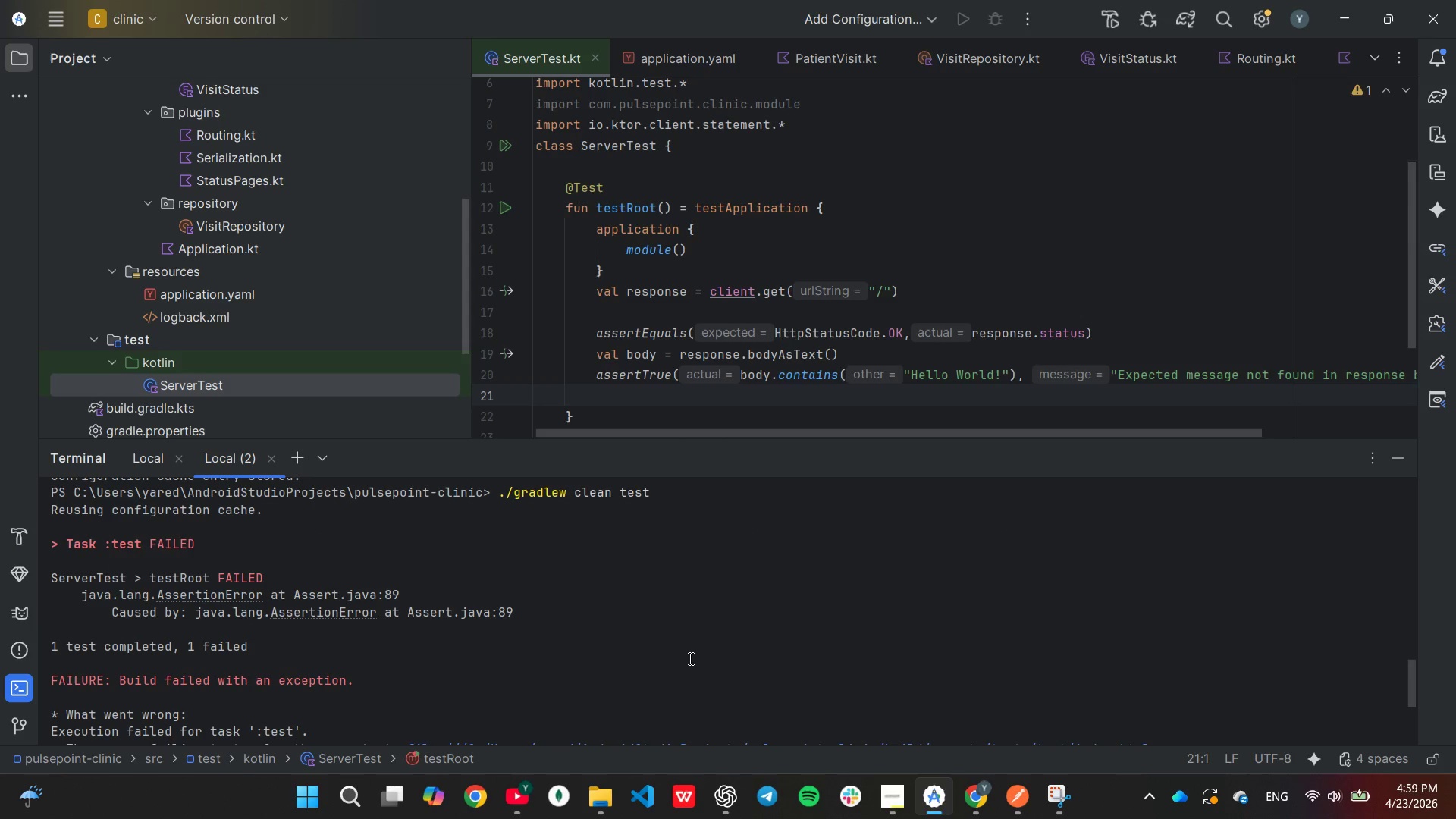 
wait(5.78)
 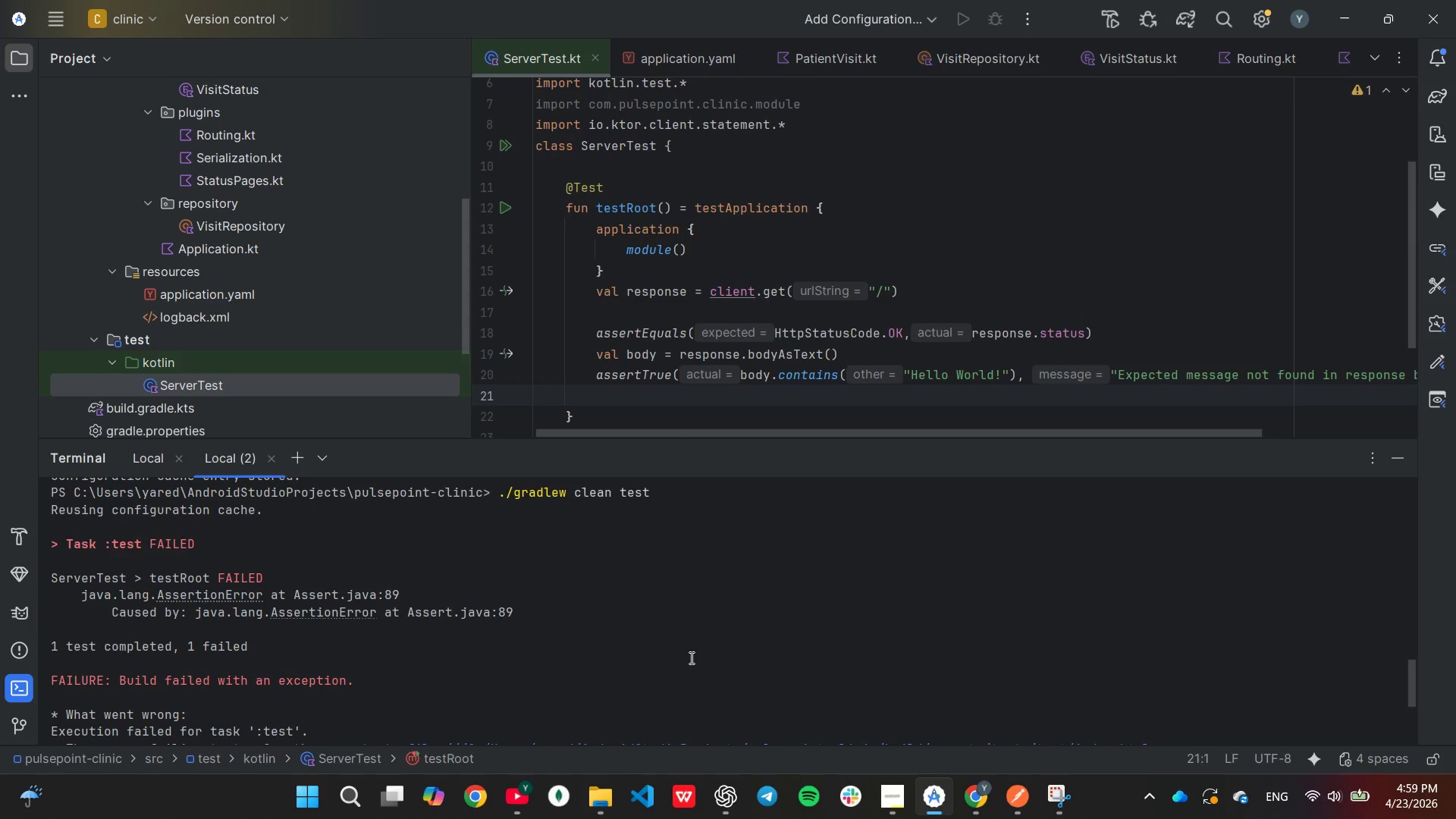 
scroll: coordinate [631, 702], scroll_direction: down, amount: 3.0
 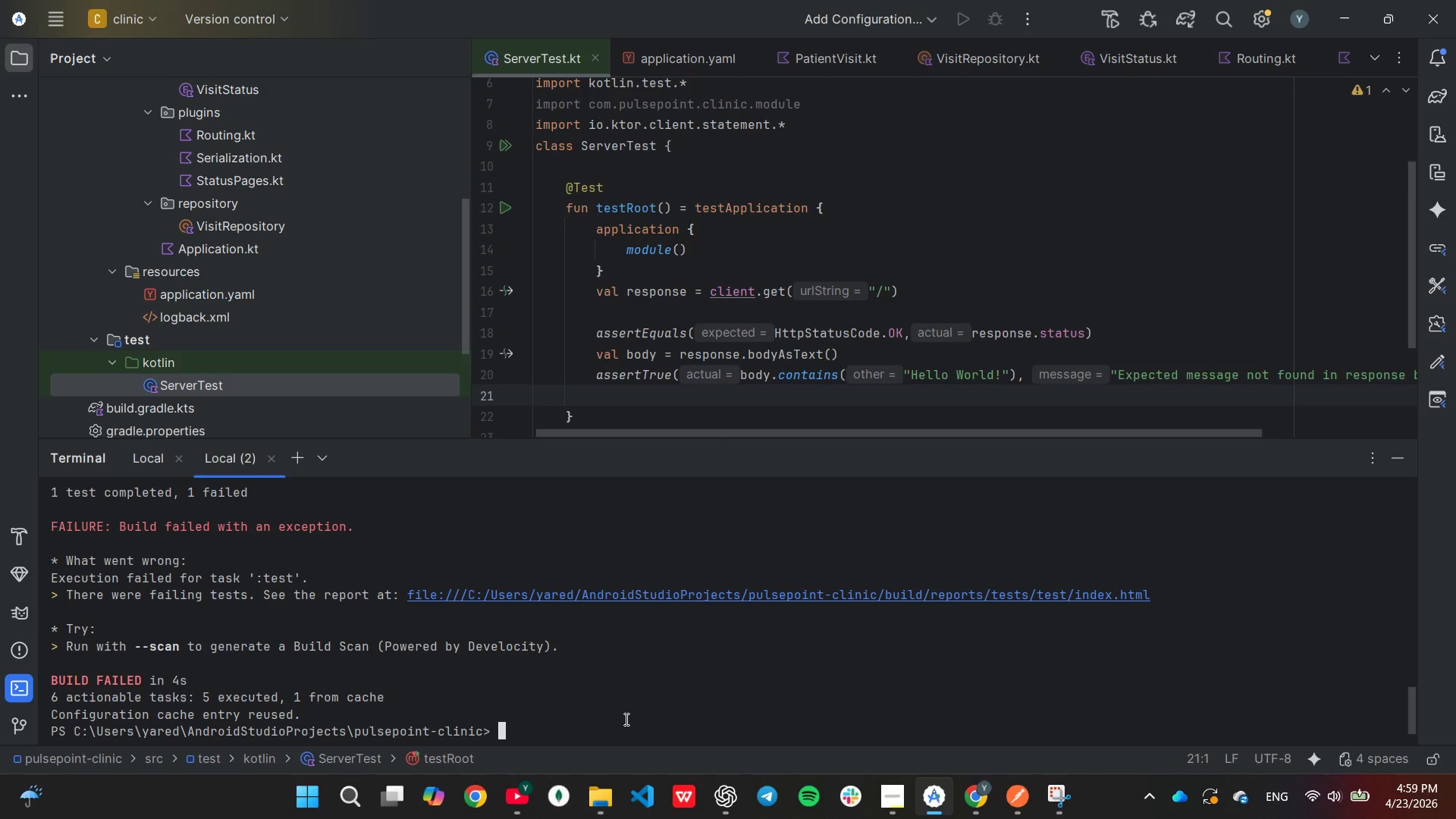 
wait(15.86)
 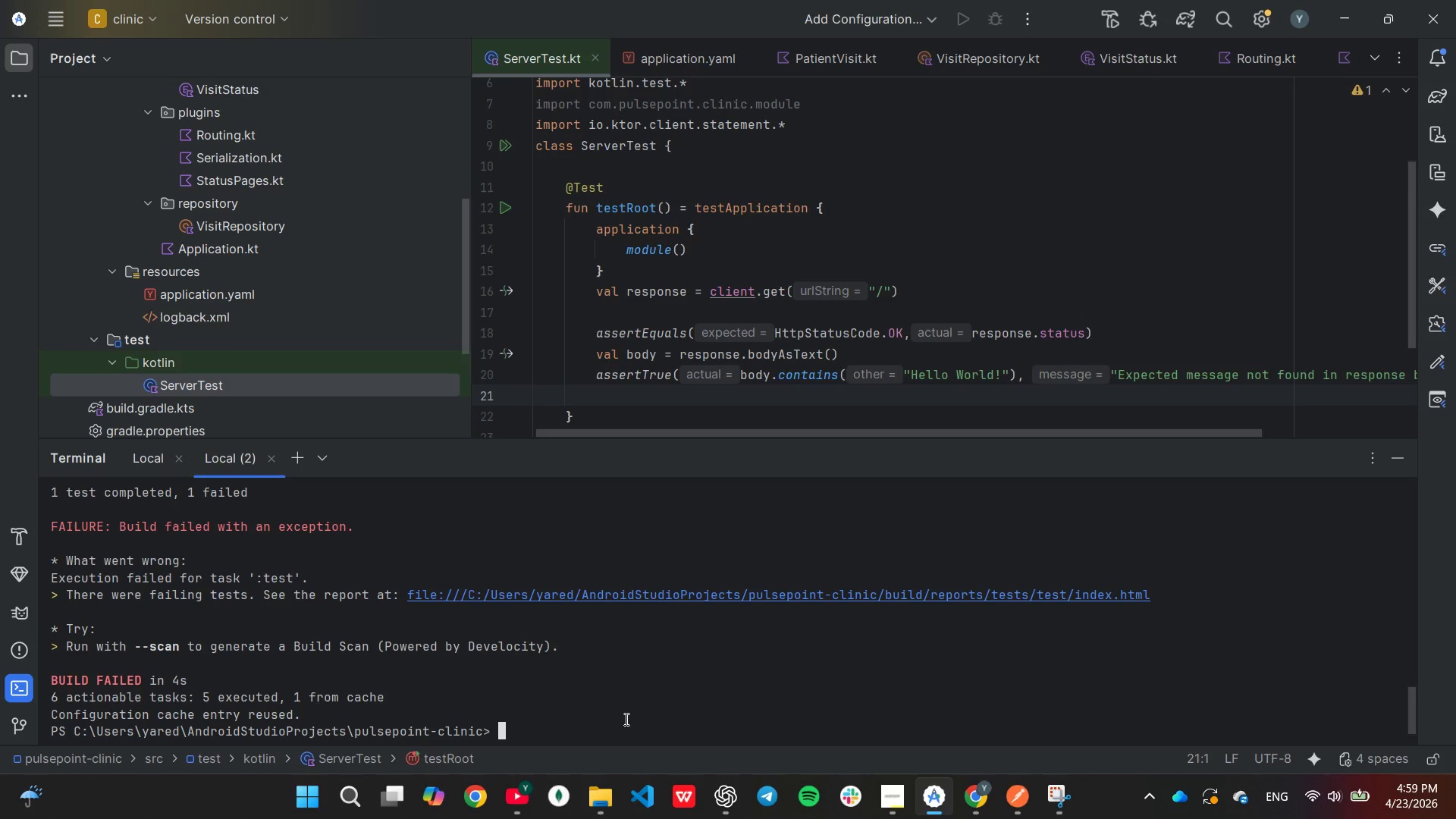 
mouse_move([258, 382])
 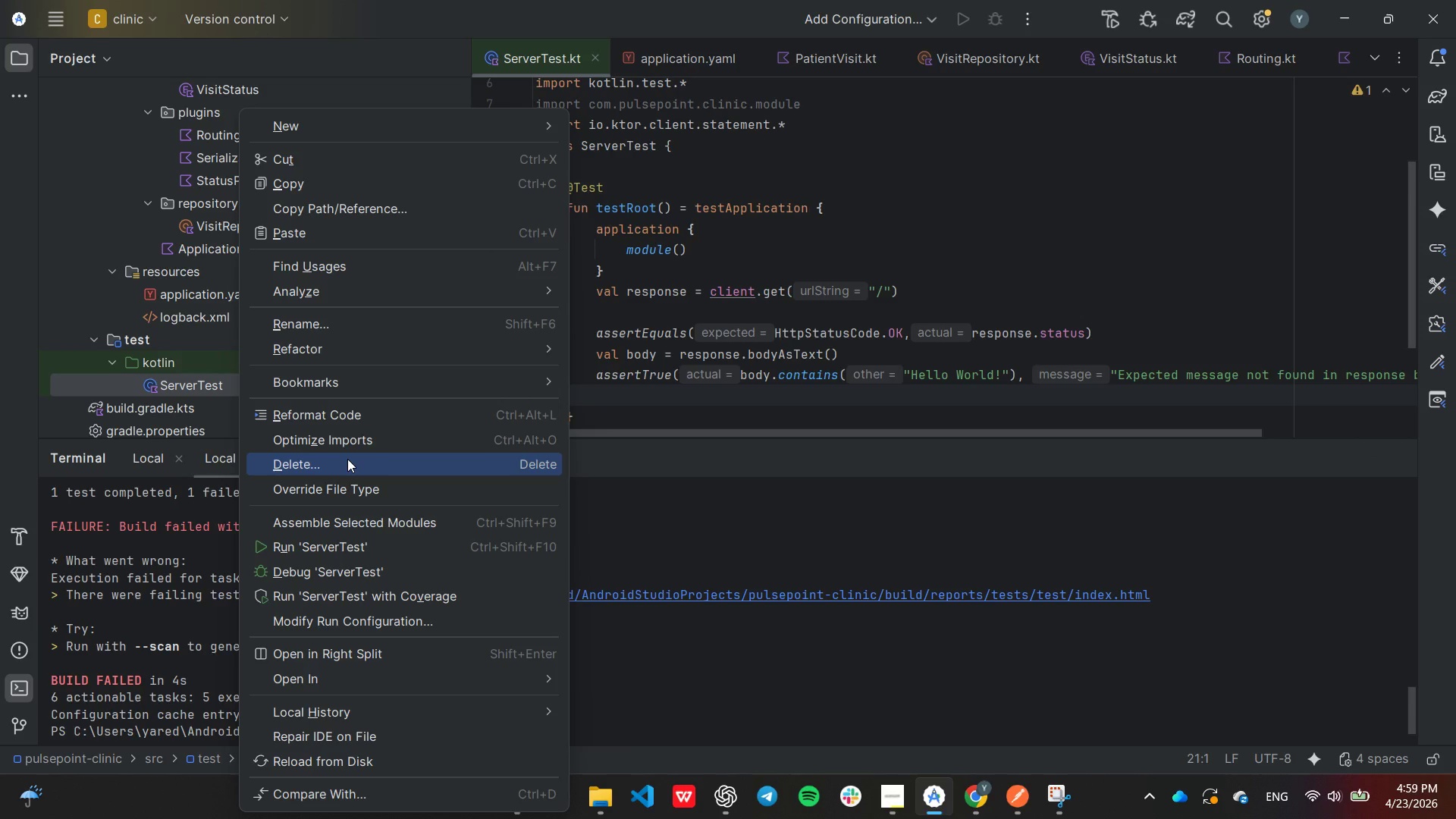 
left_click([347, 459])
 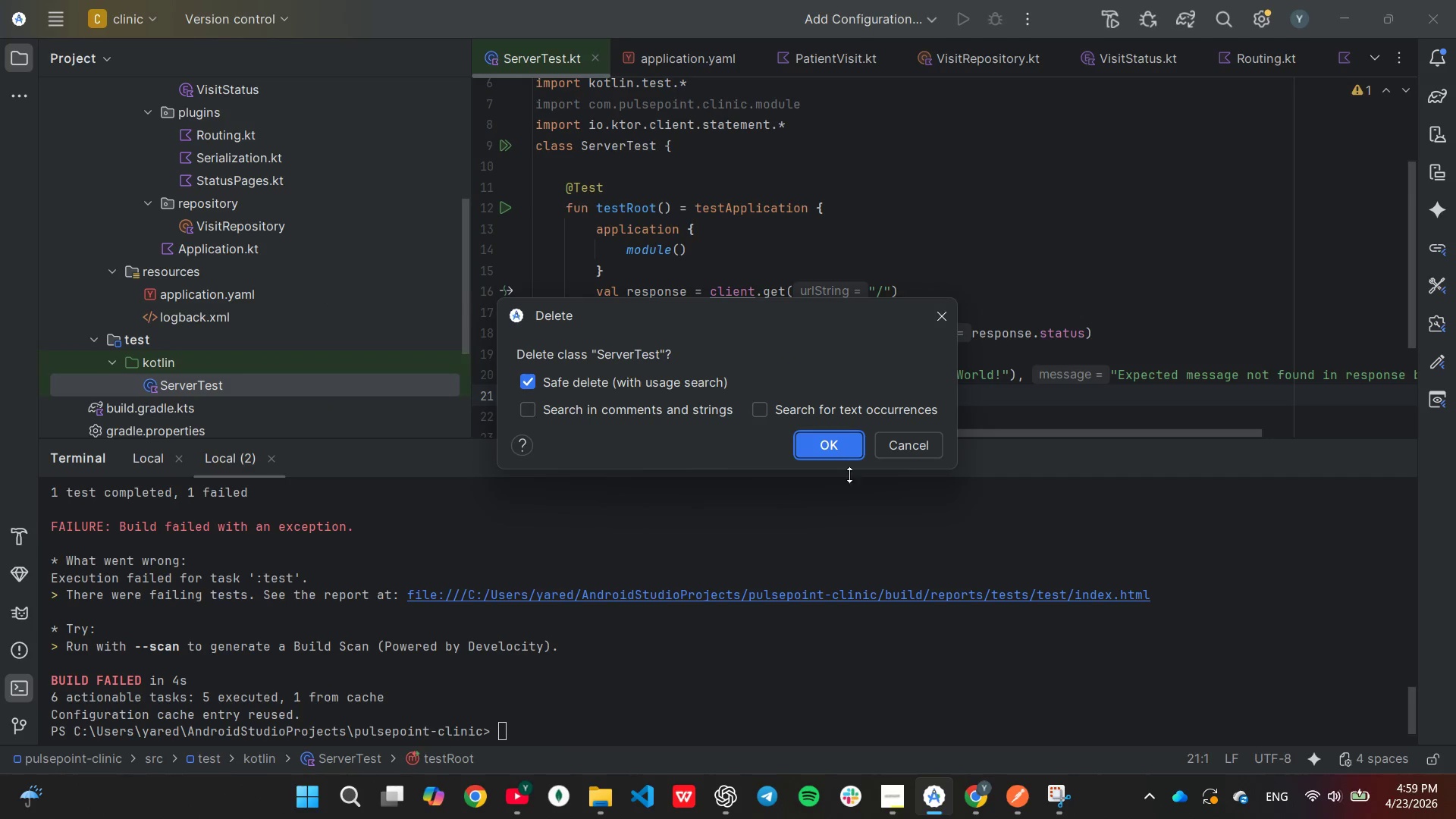 
left_click([907, 450])
 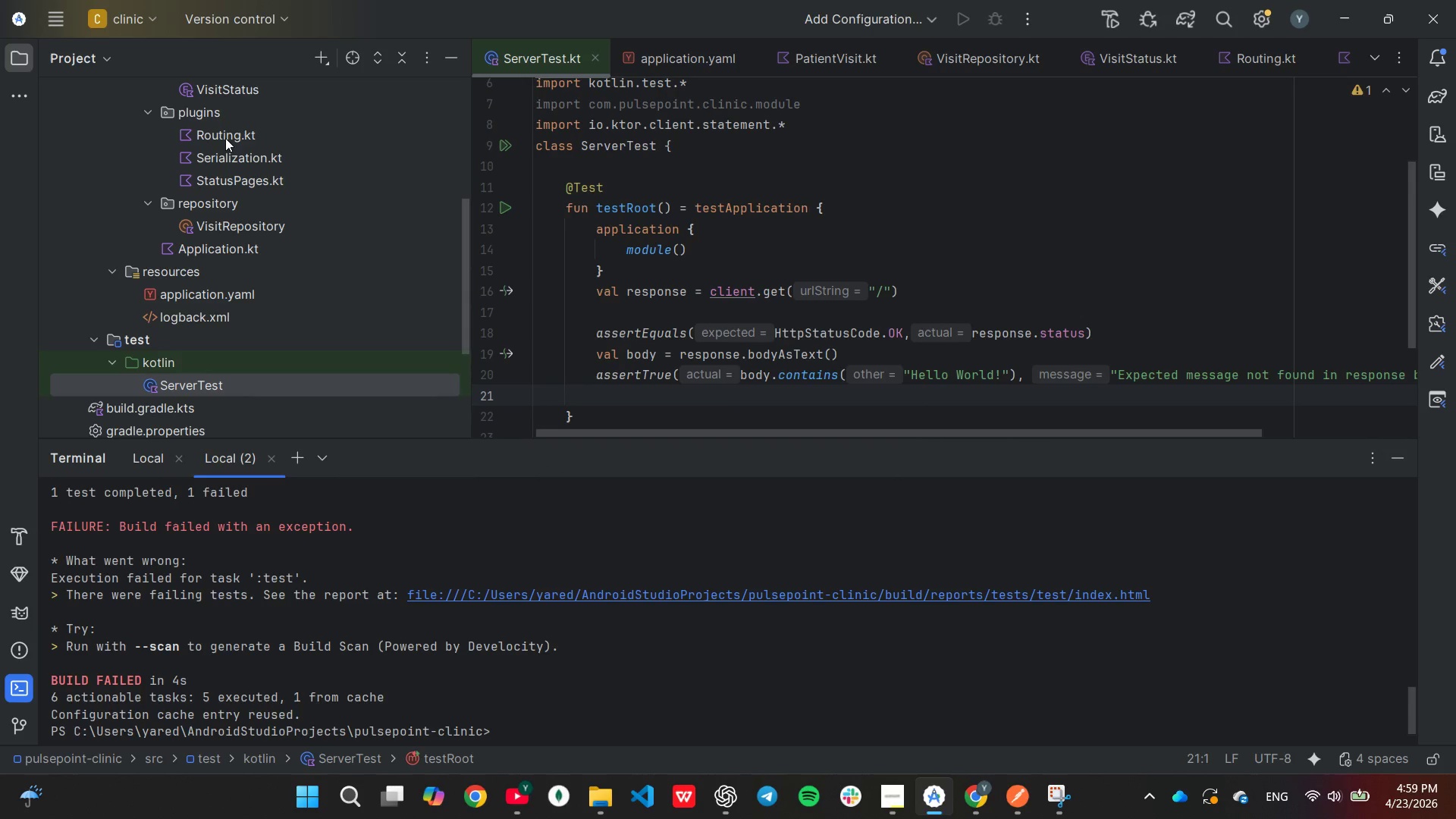 
double_click([222, 133])
 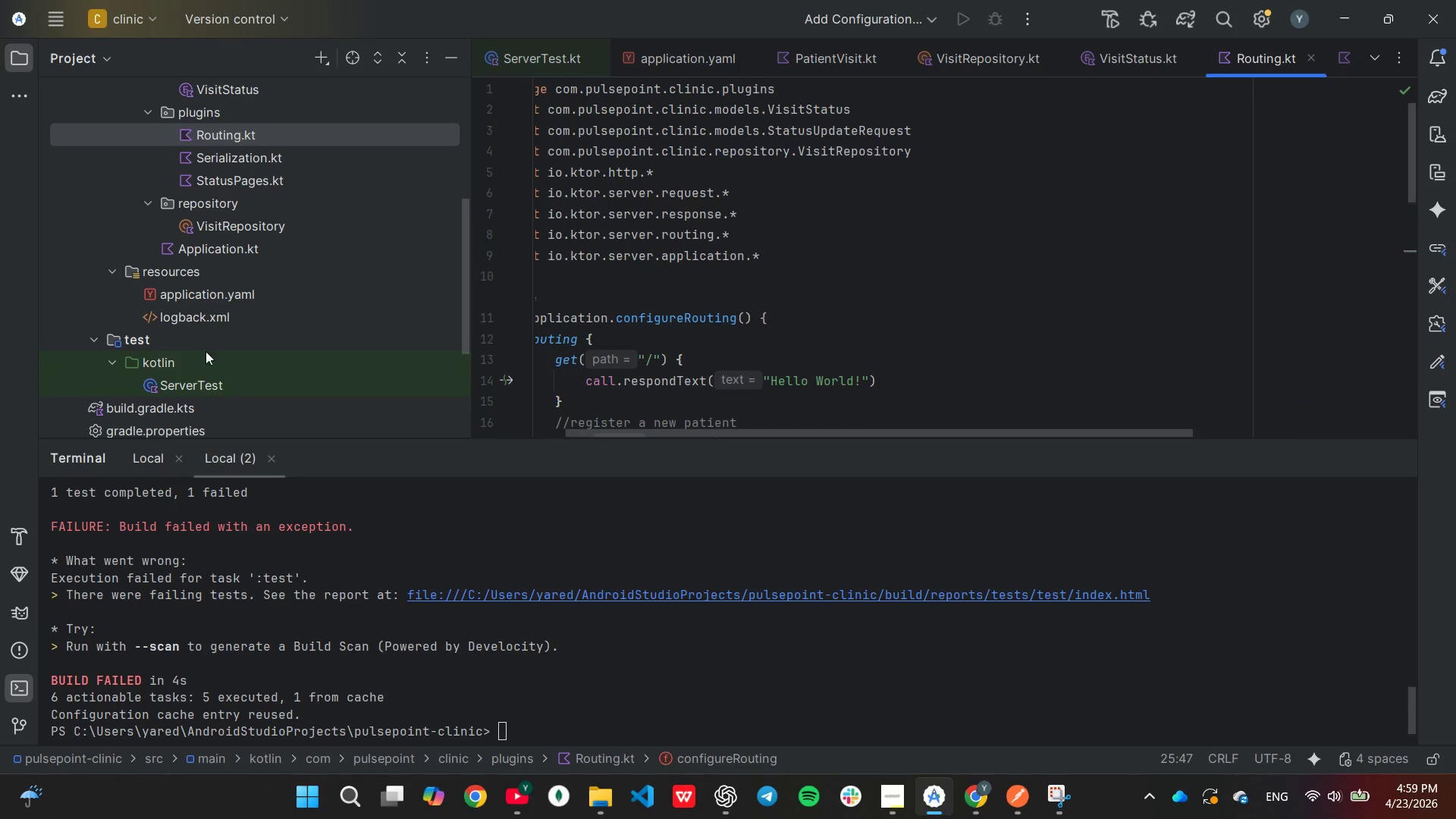 
double_click([200, 384])
 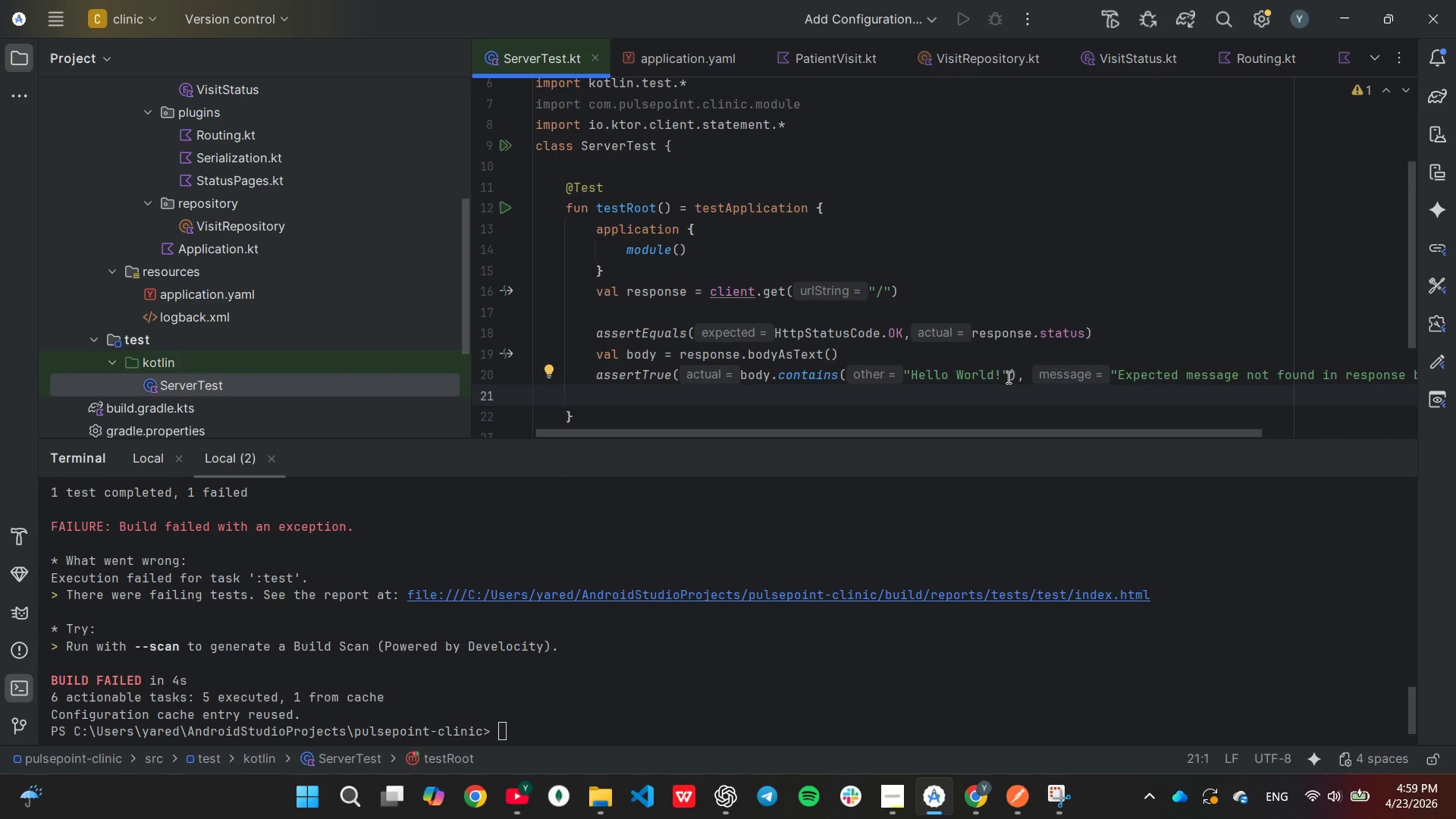 
left_click([1003, 371])
 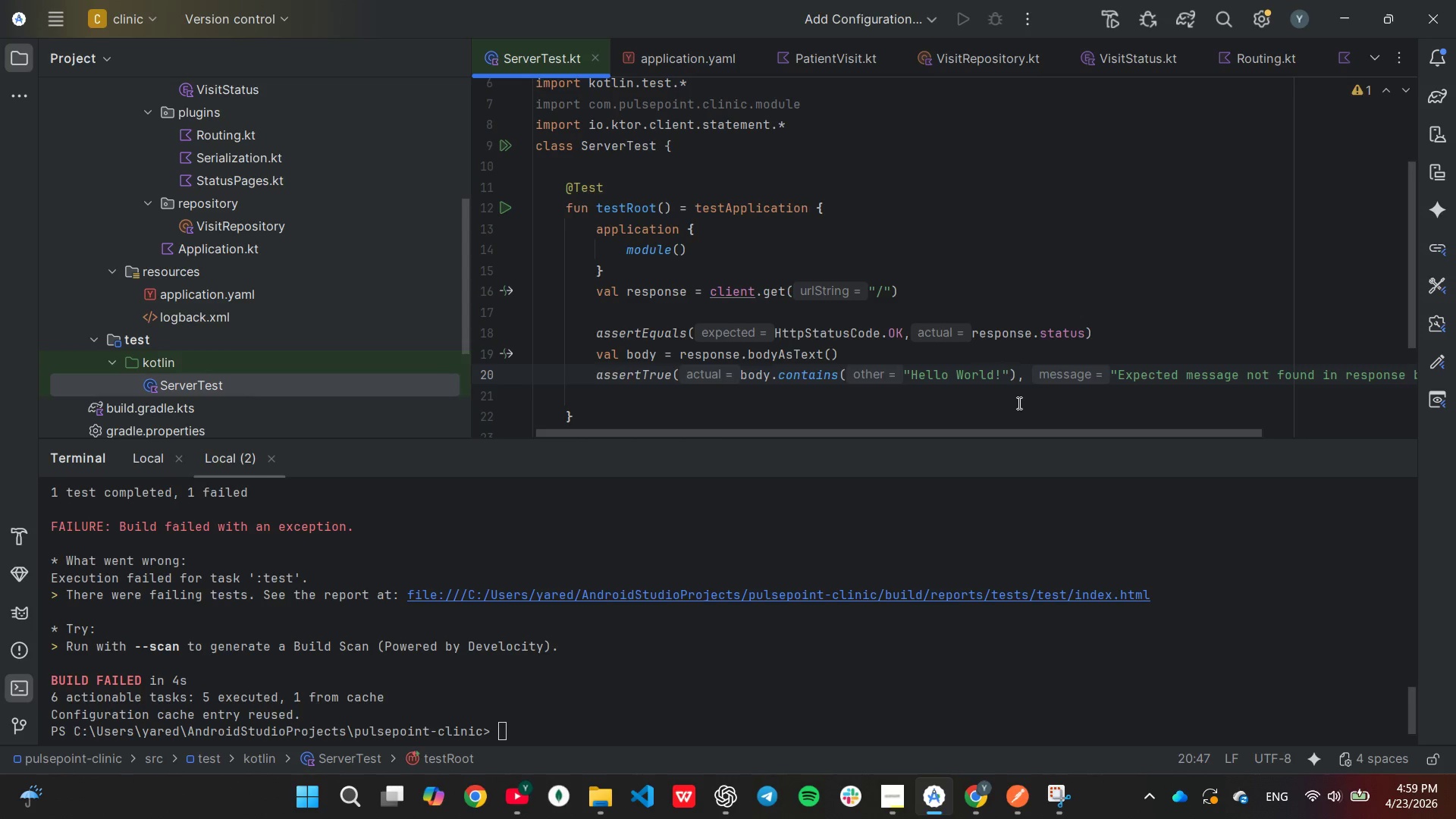 
key(Backspace)
 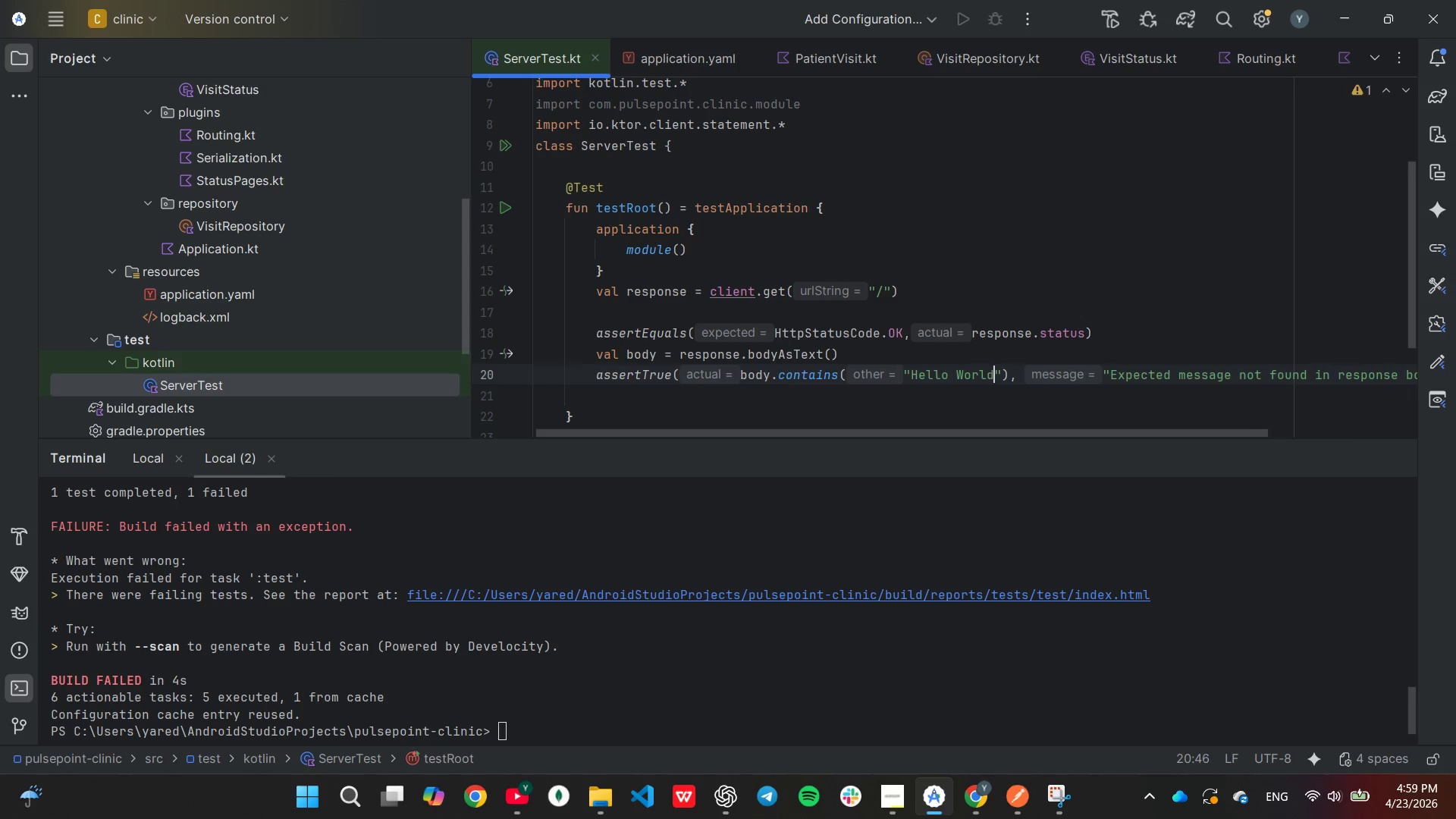 
key(Backspace)
 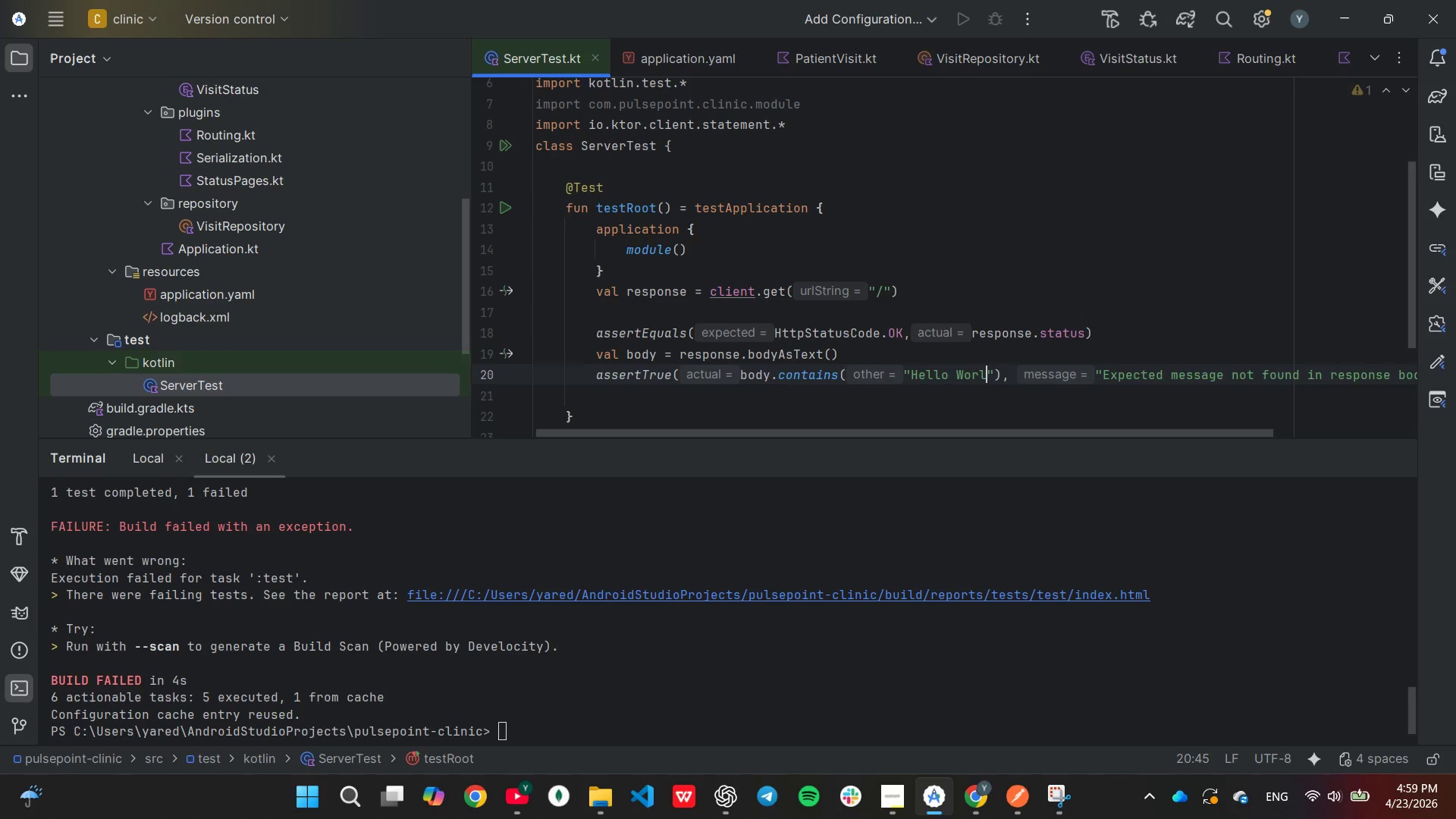 
key(Backspace)
 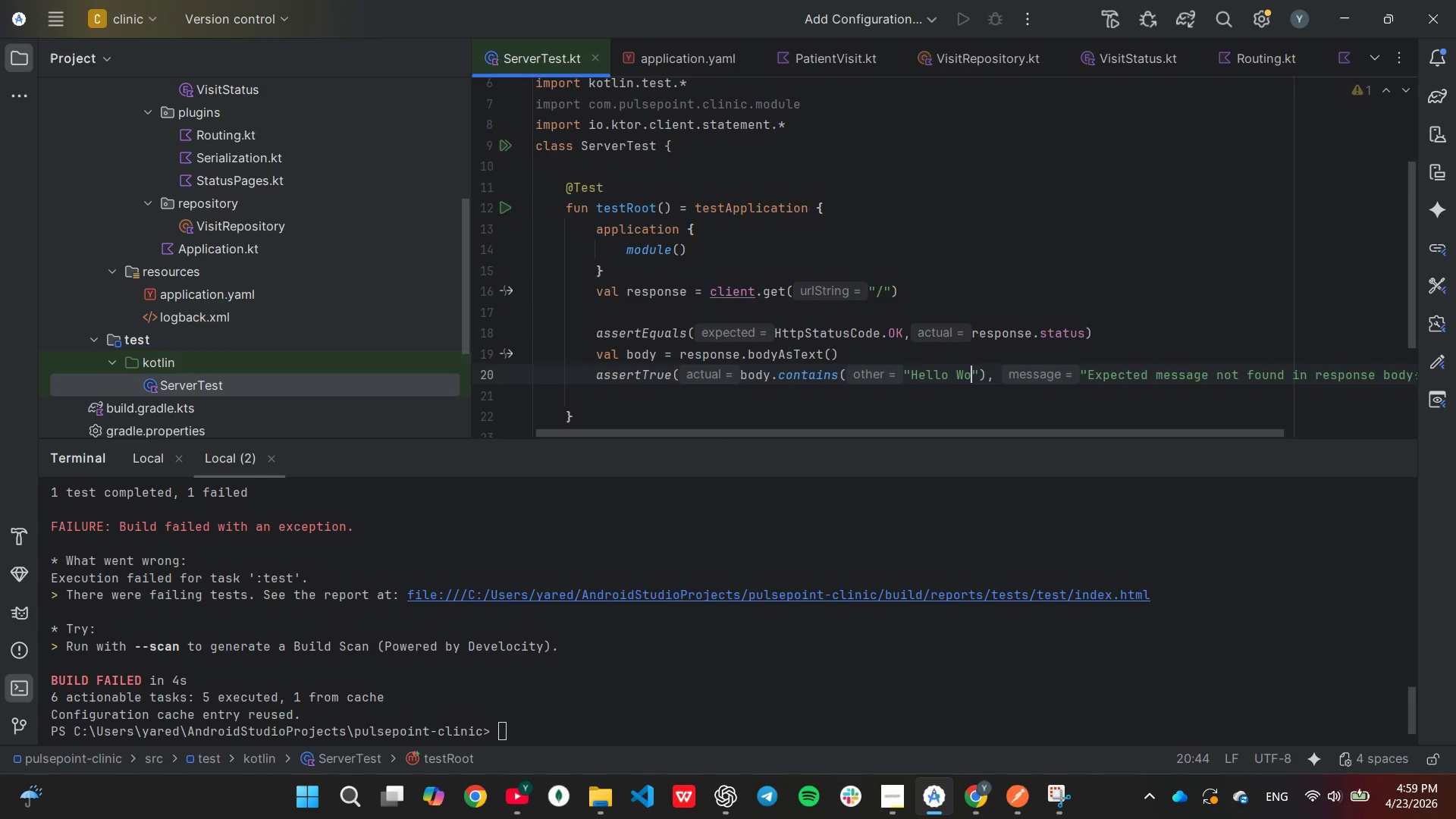 
key(Backspace)
 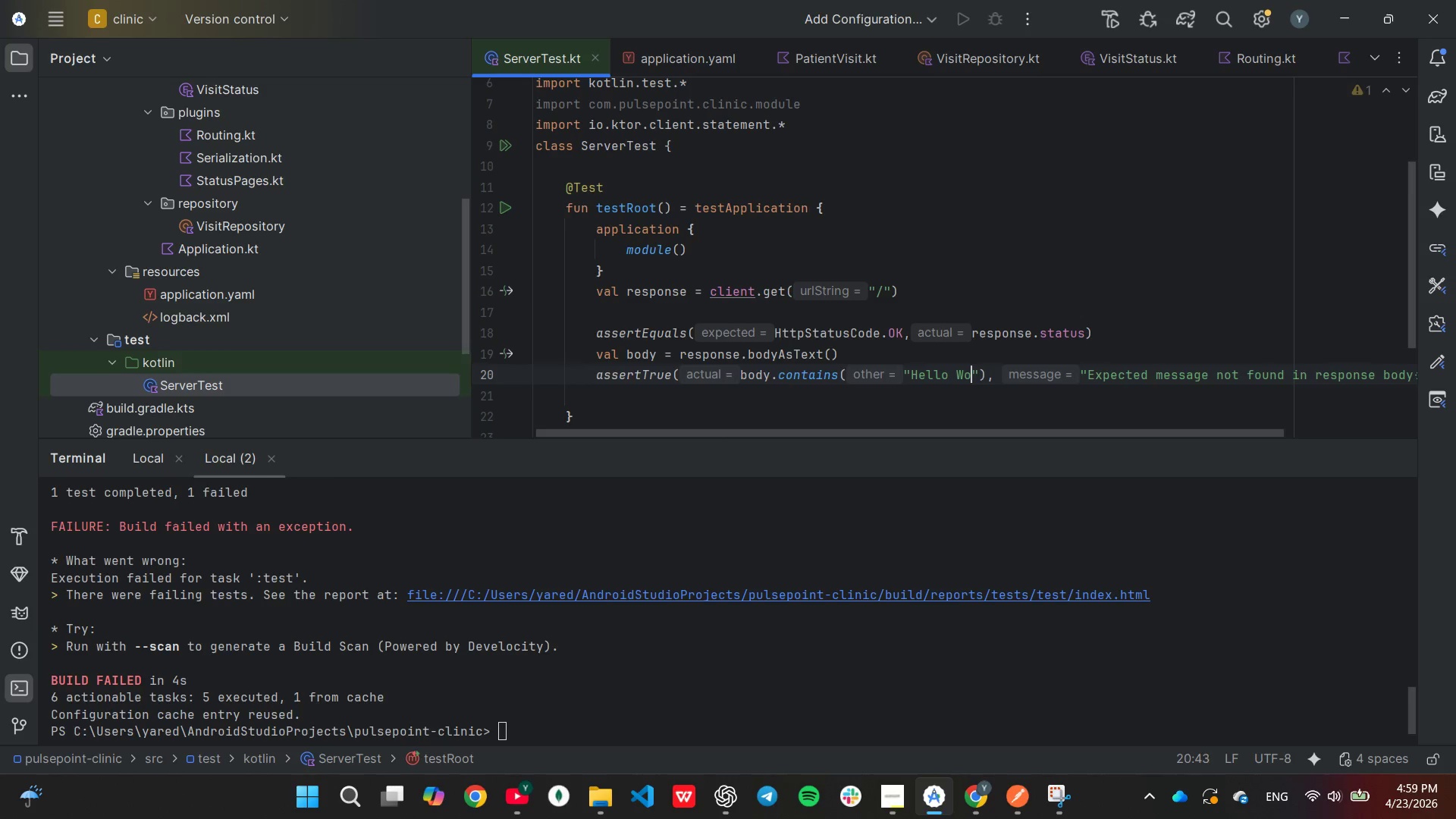 
key(Backspace)
 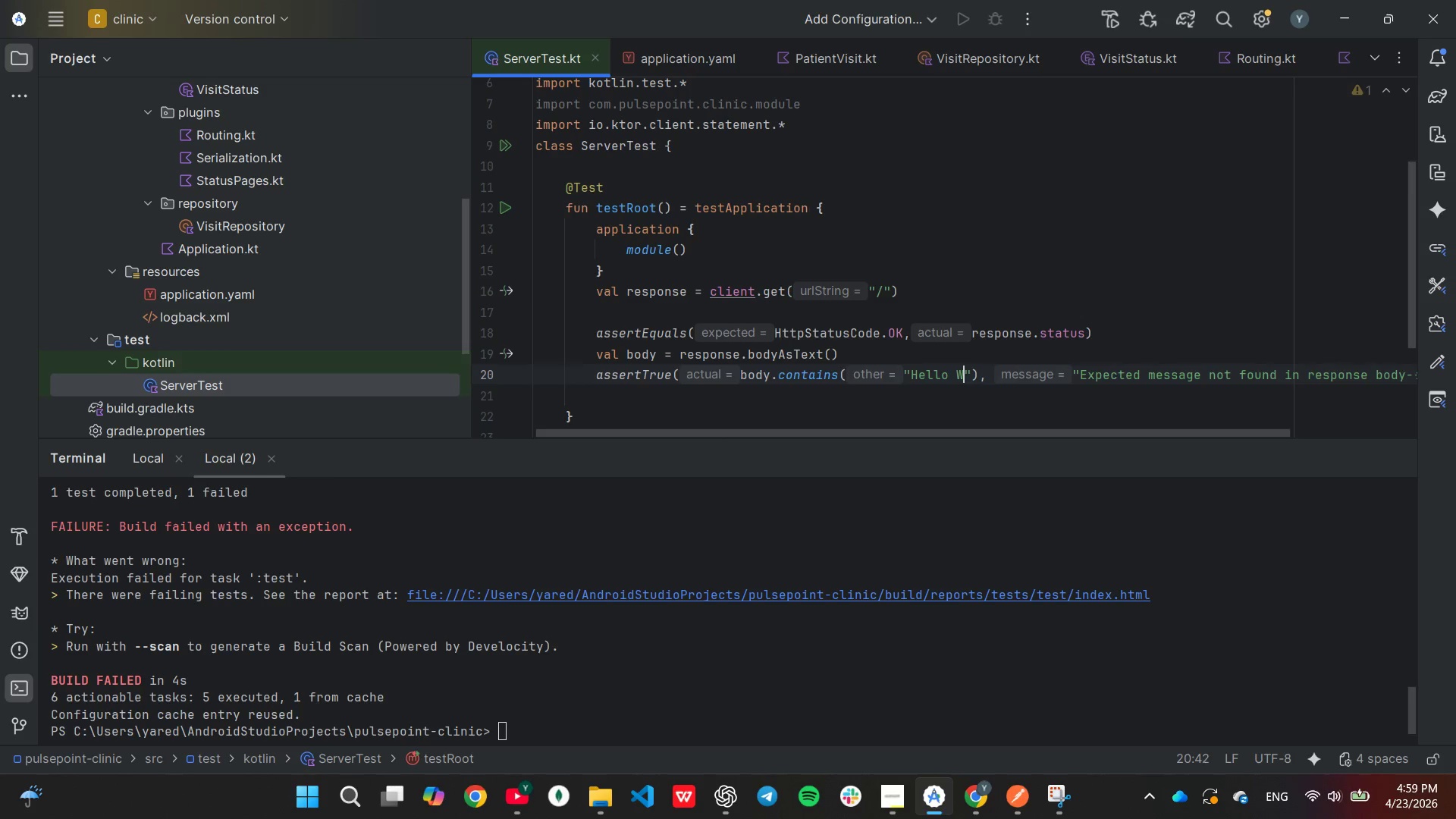 
key(Backspace)
 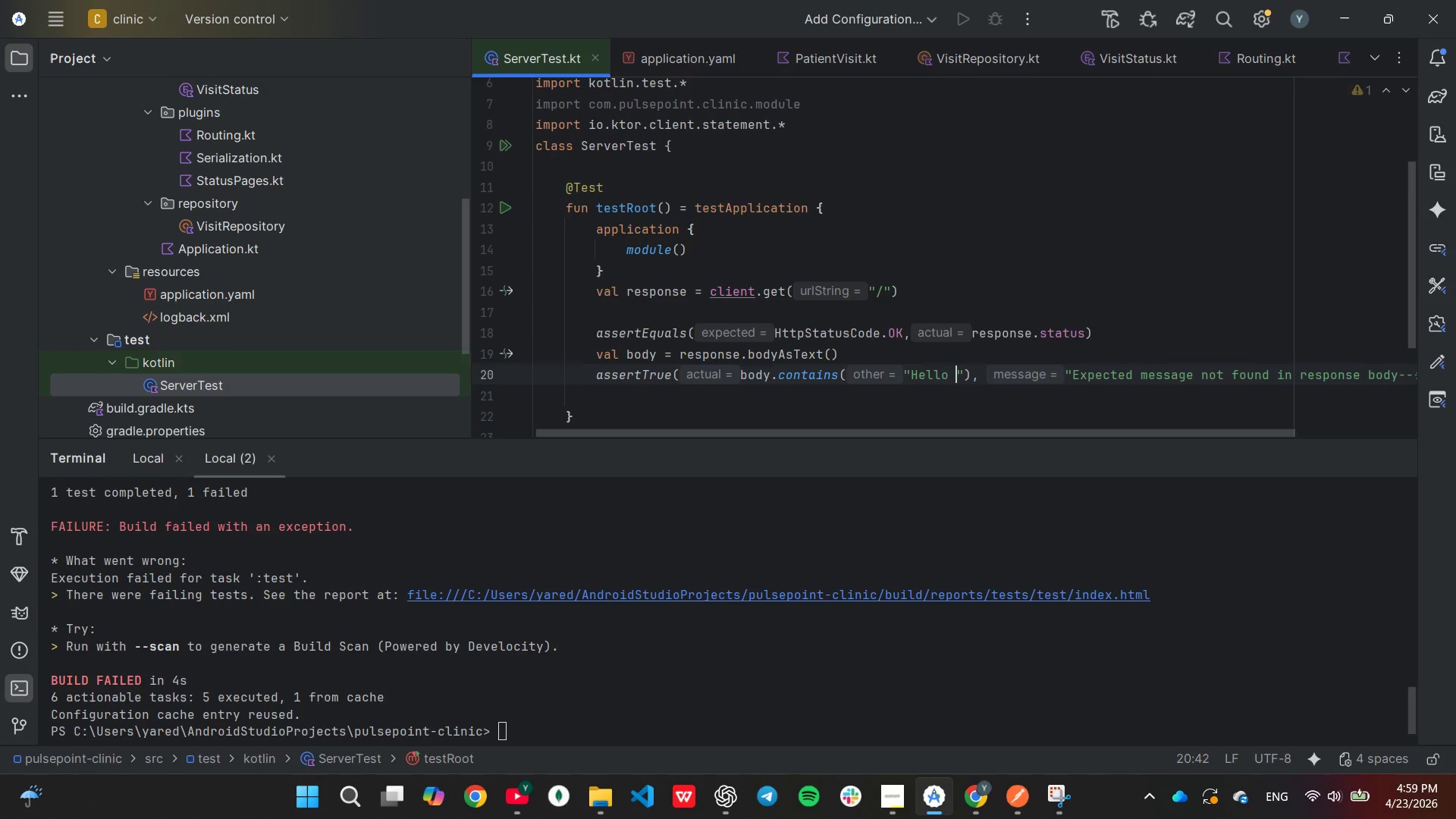 
key(Backspace)
 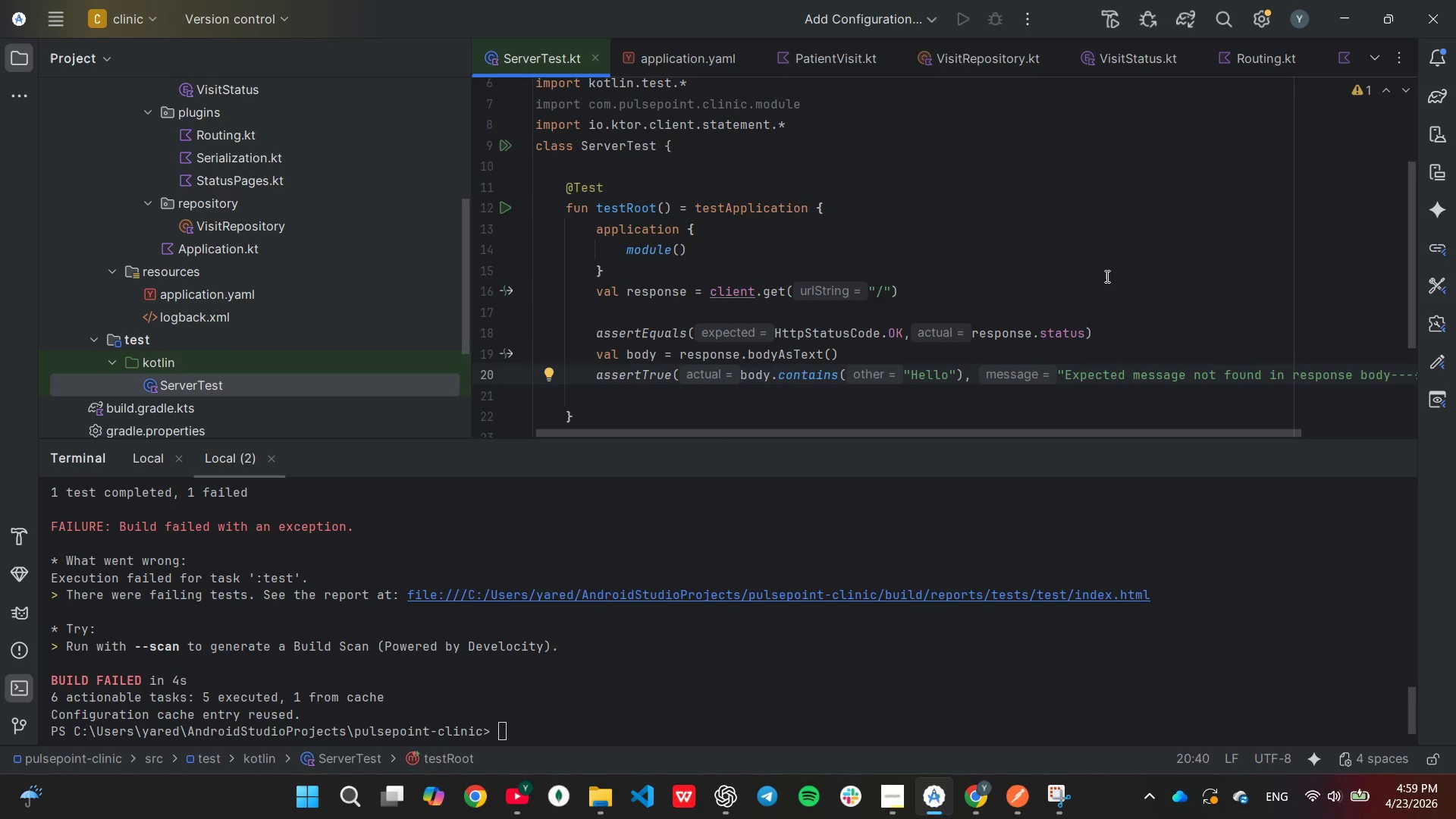 
scroll: coordinate [1077, 255], scroll_direction: down, amount: 1.0
 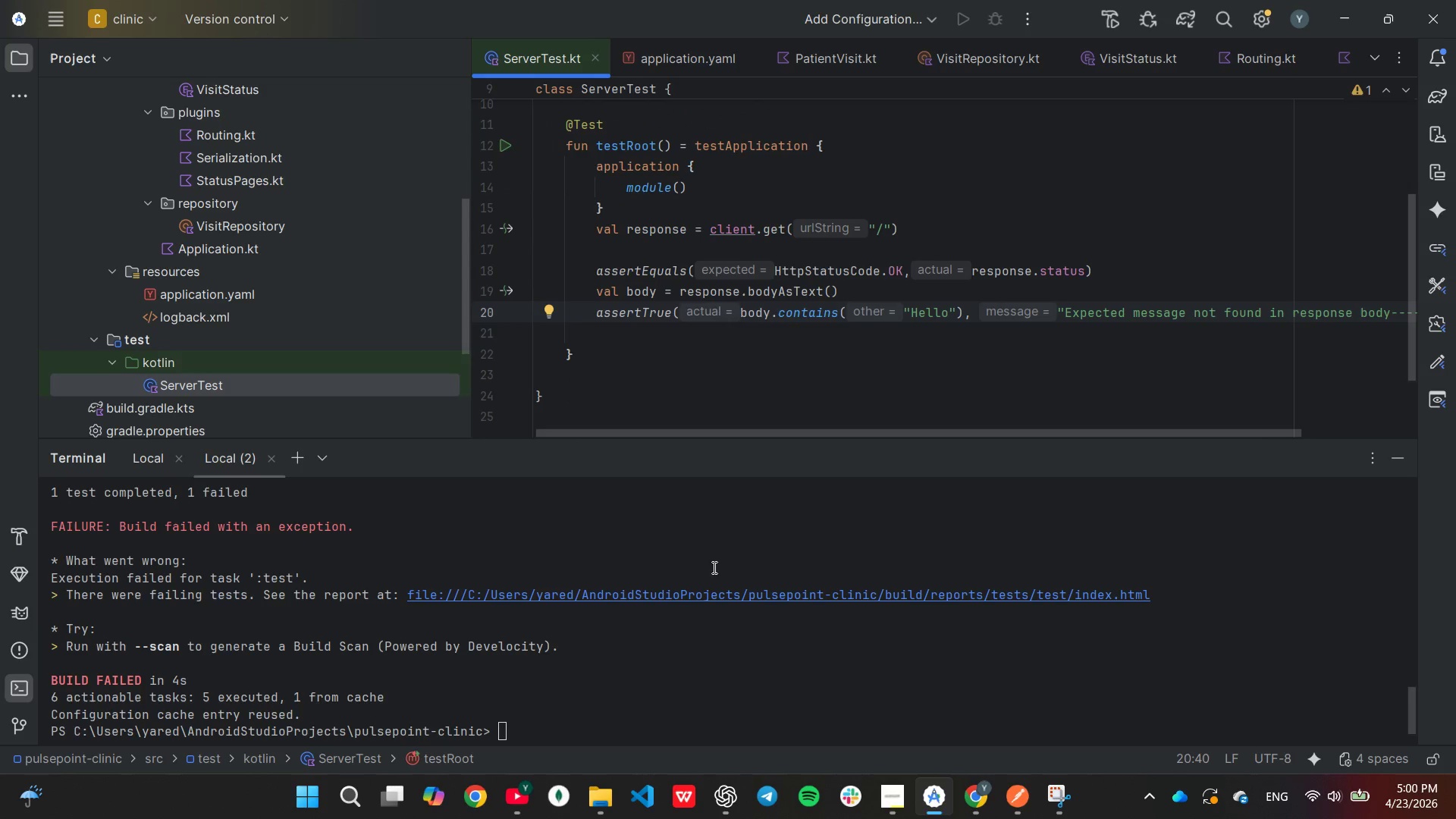 
left_click([696, 670])
 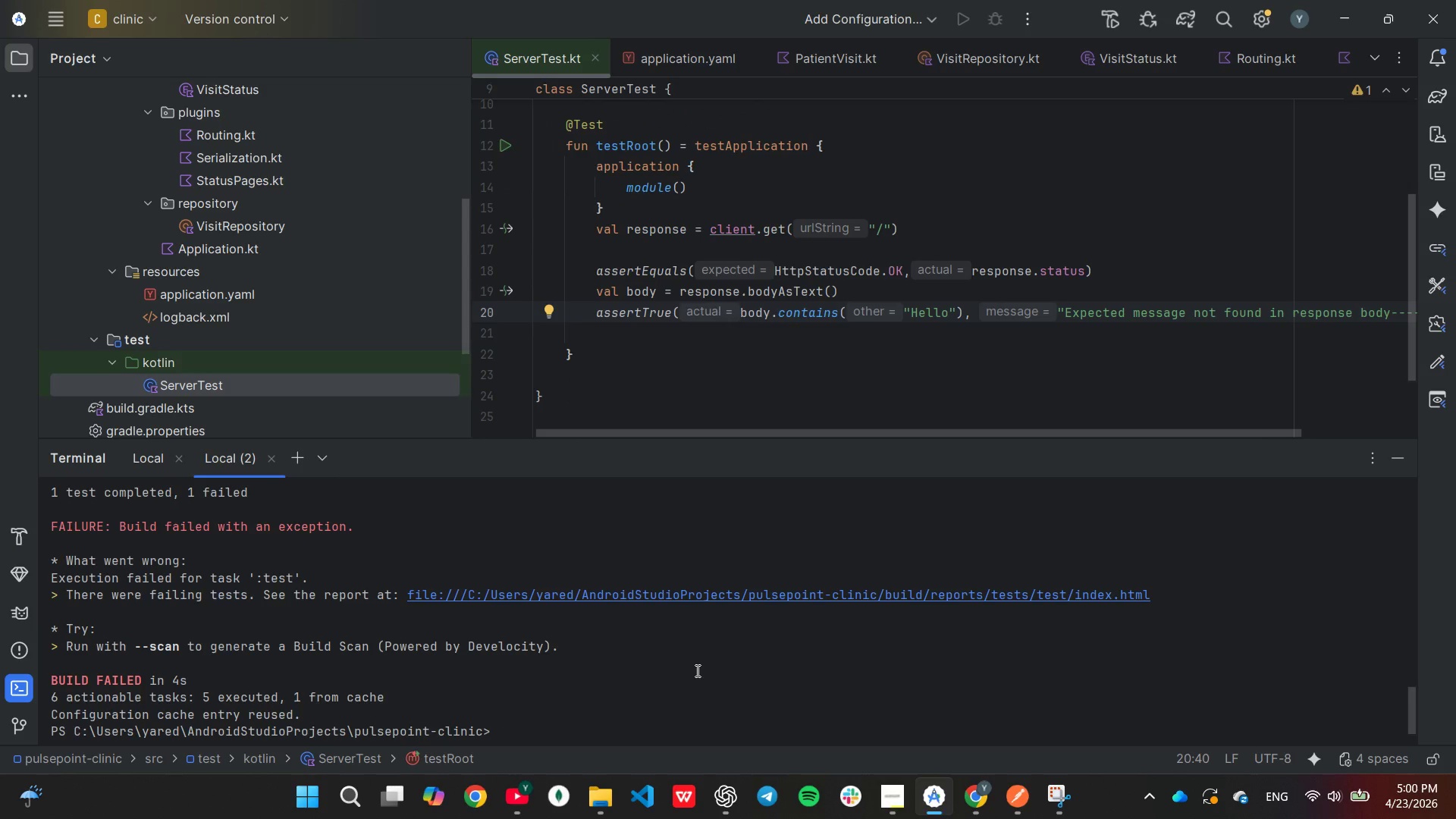 
key(ArrowUp)
 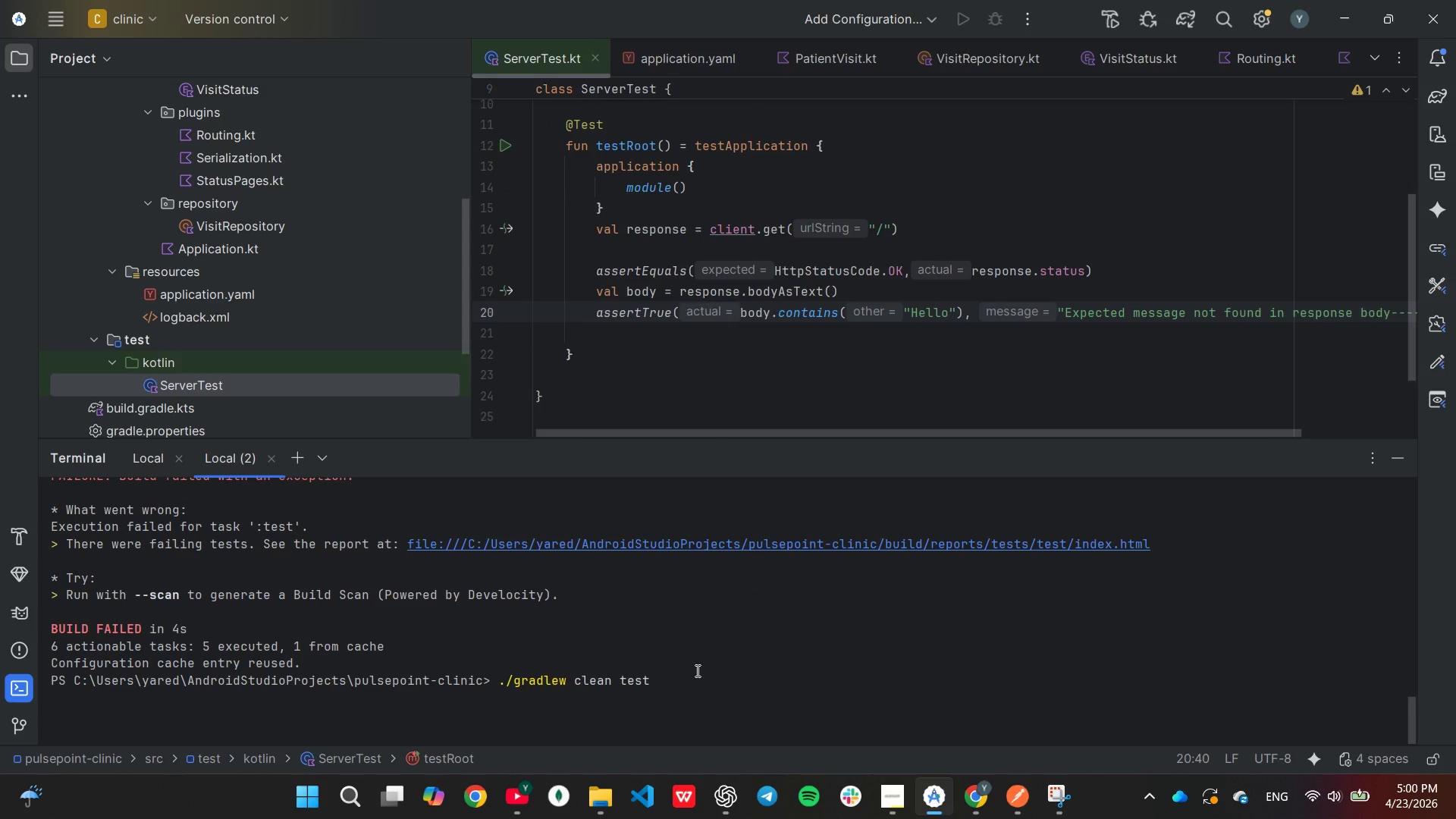 
key(Enter)
 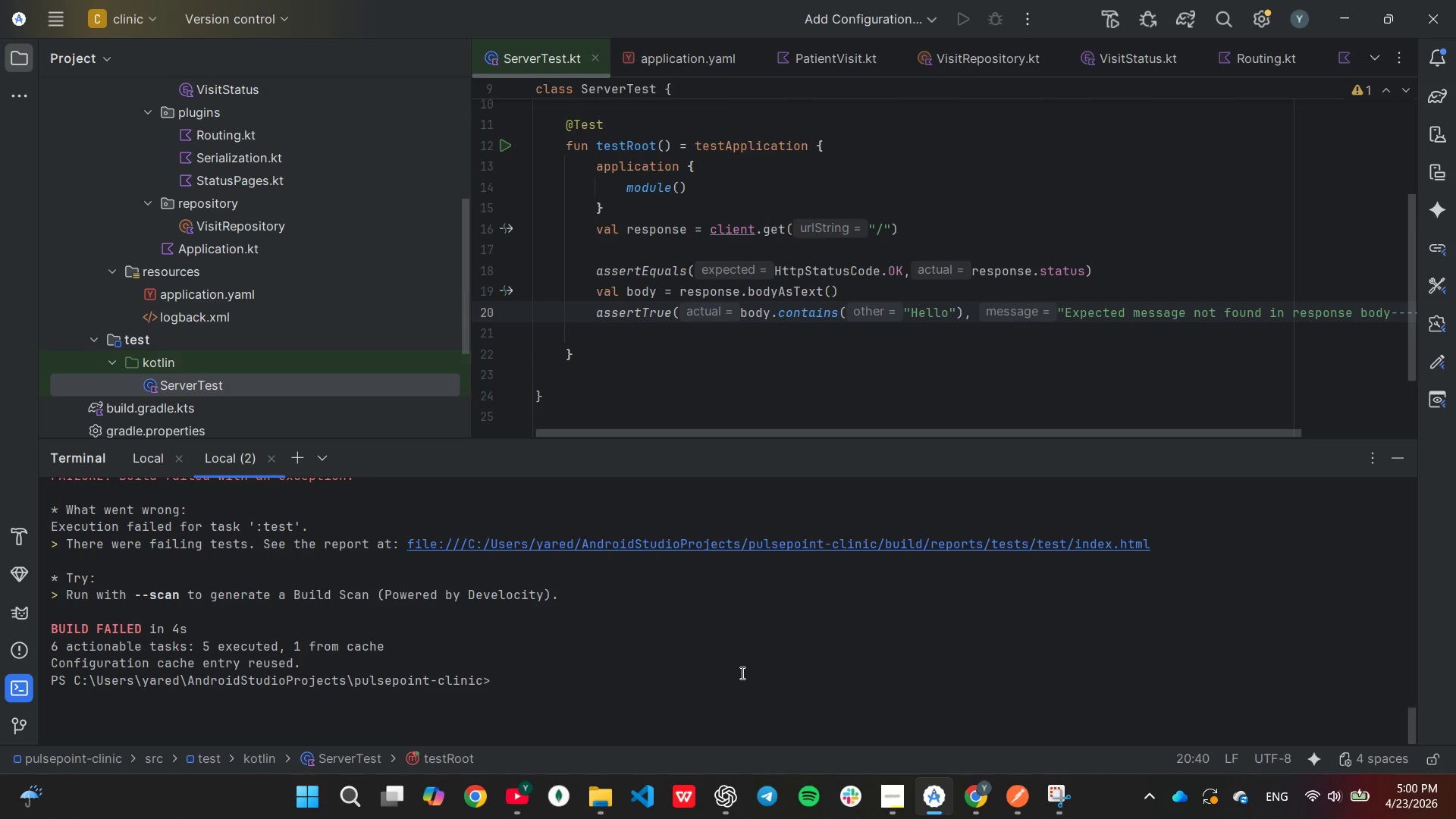 
wait(31.19)
 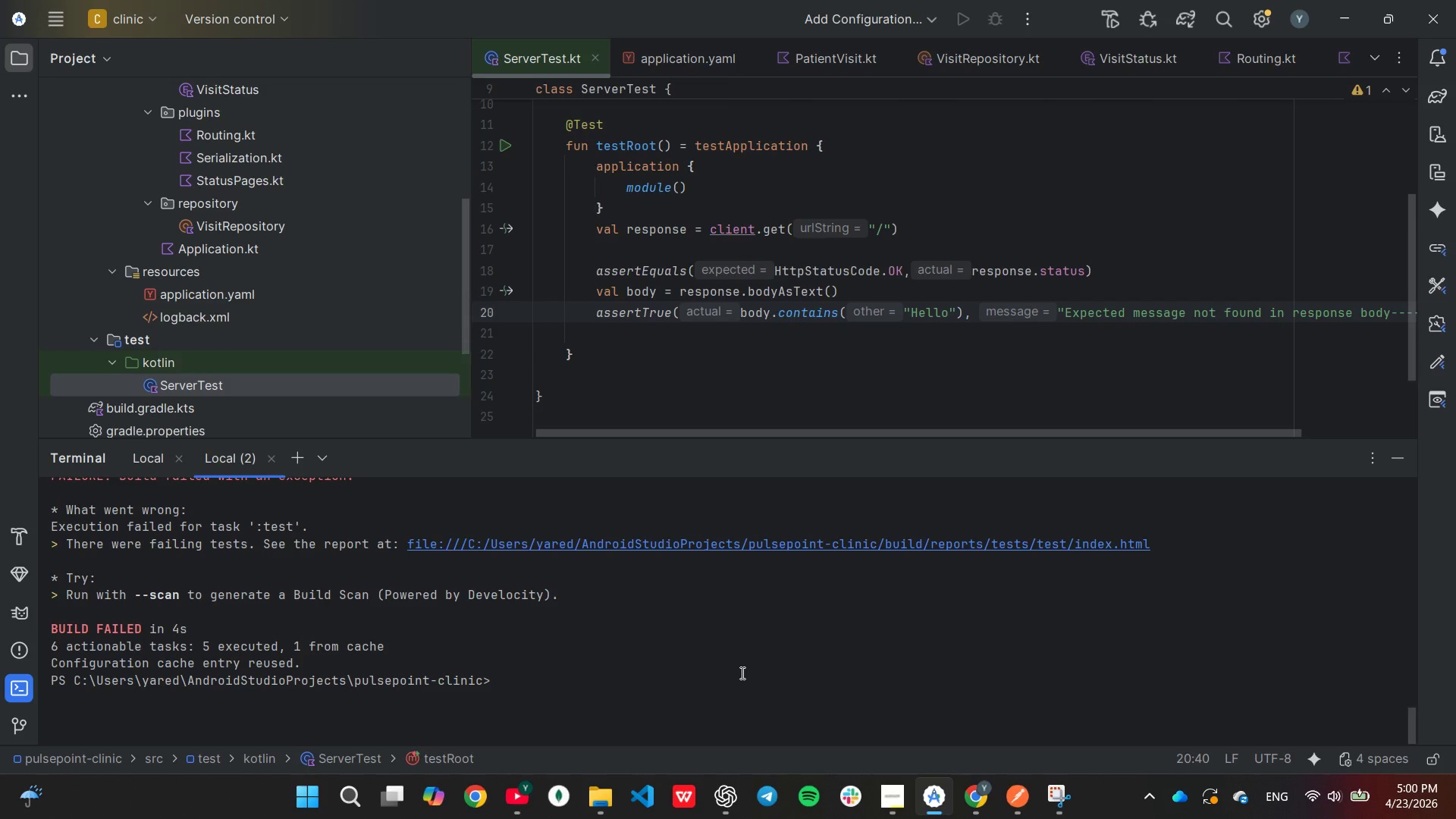 
scroll: coordinate [795, 367], scroll_direction: up, amount: 5.0
 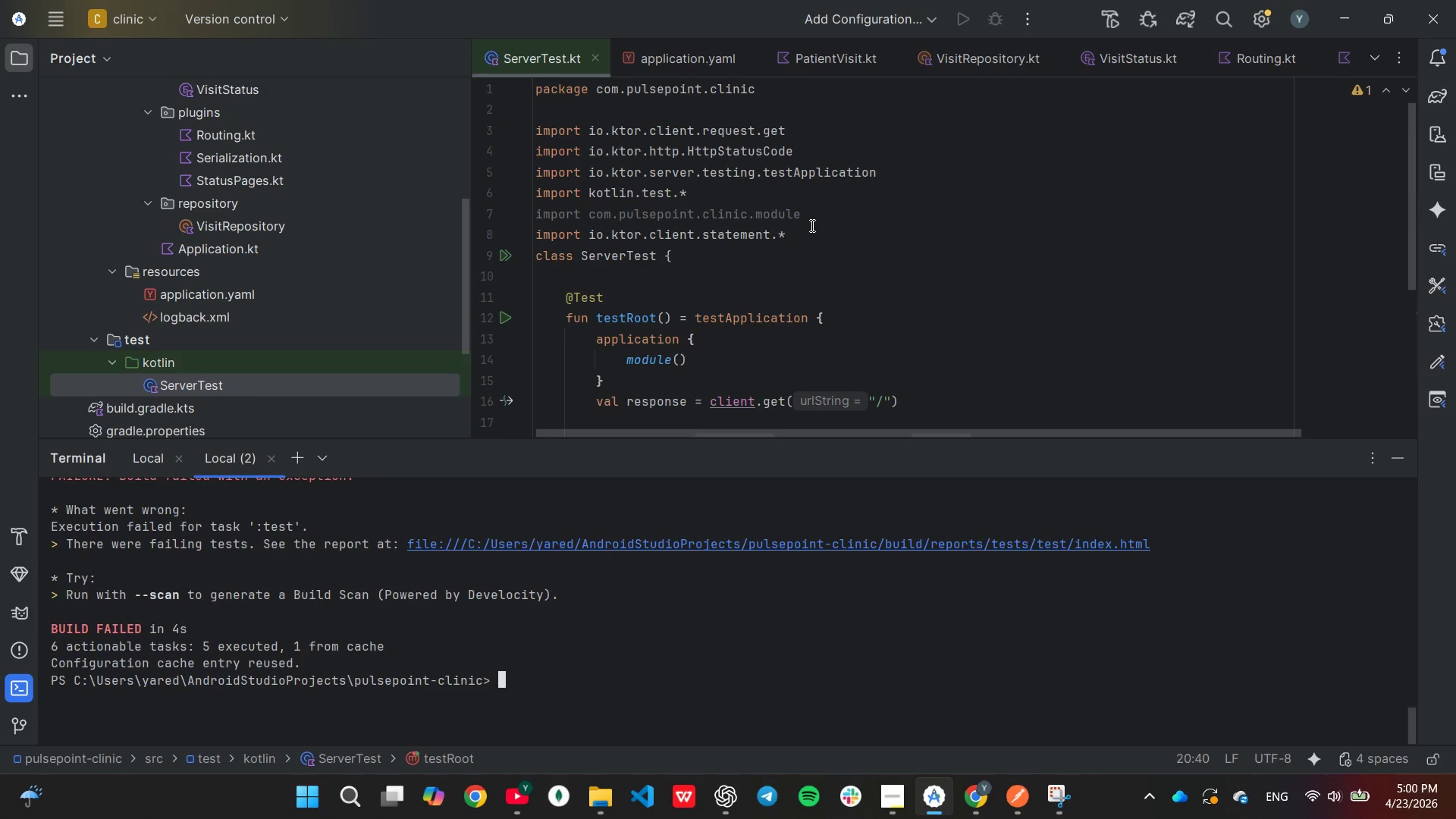 
wait(7.8)
 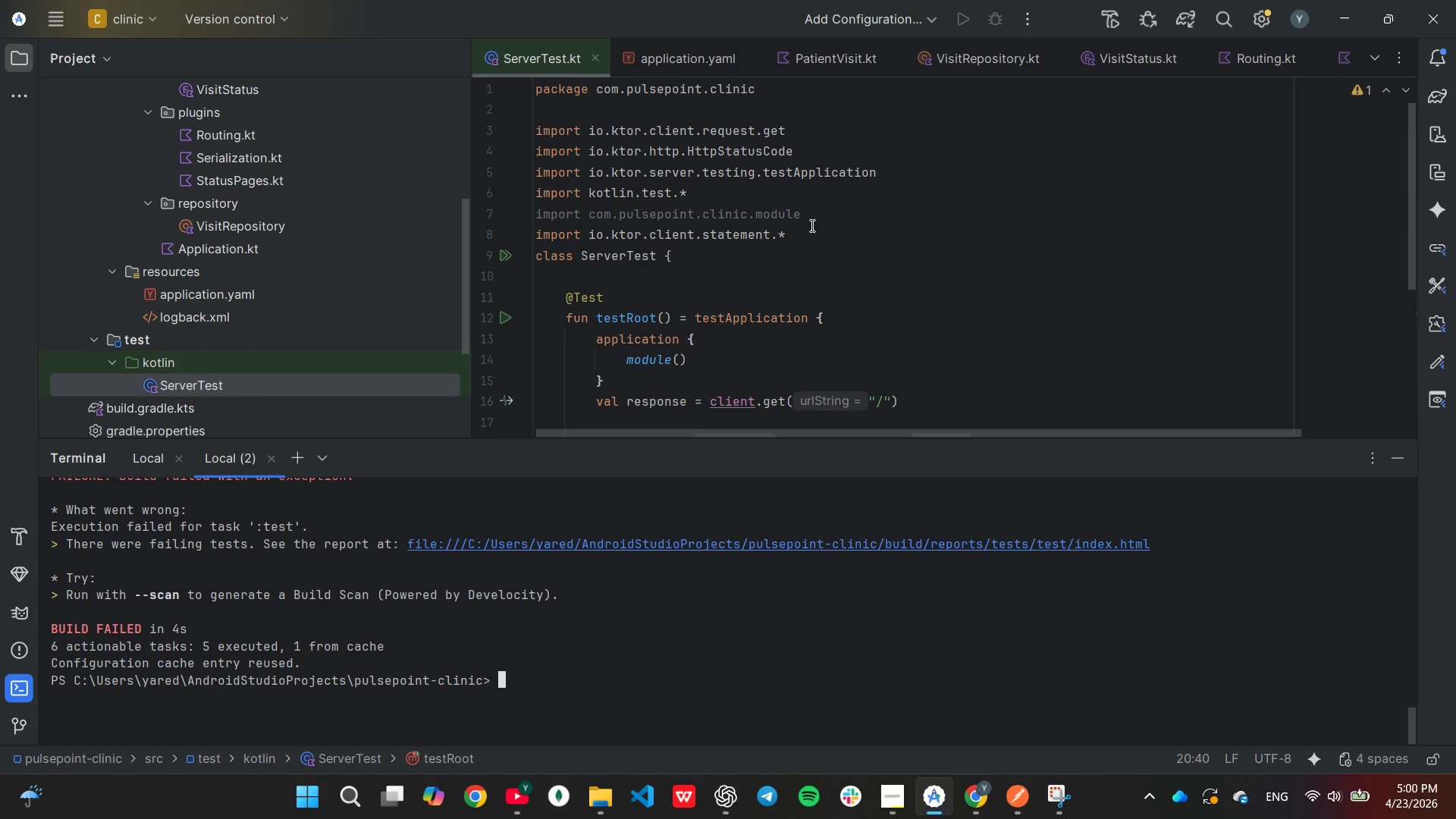 
left_click([824, 204])
 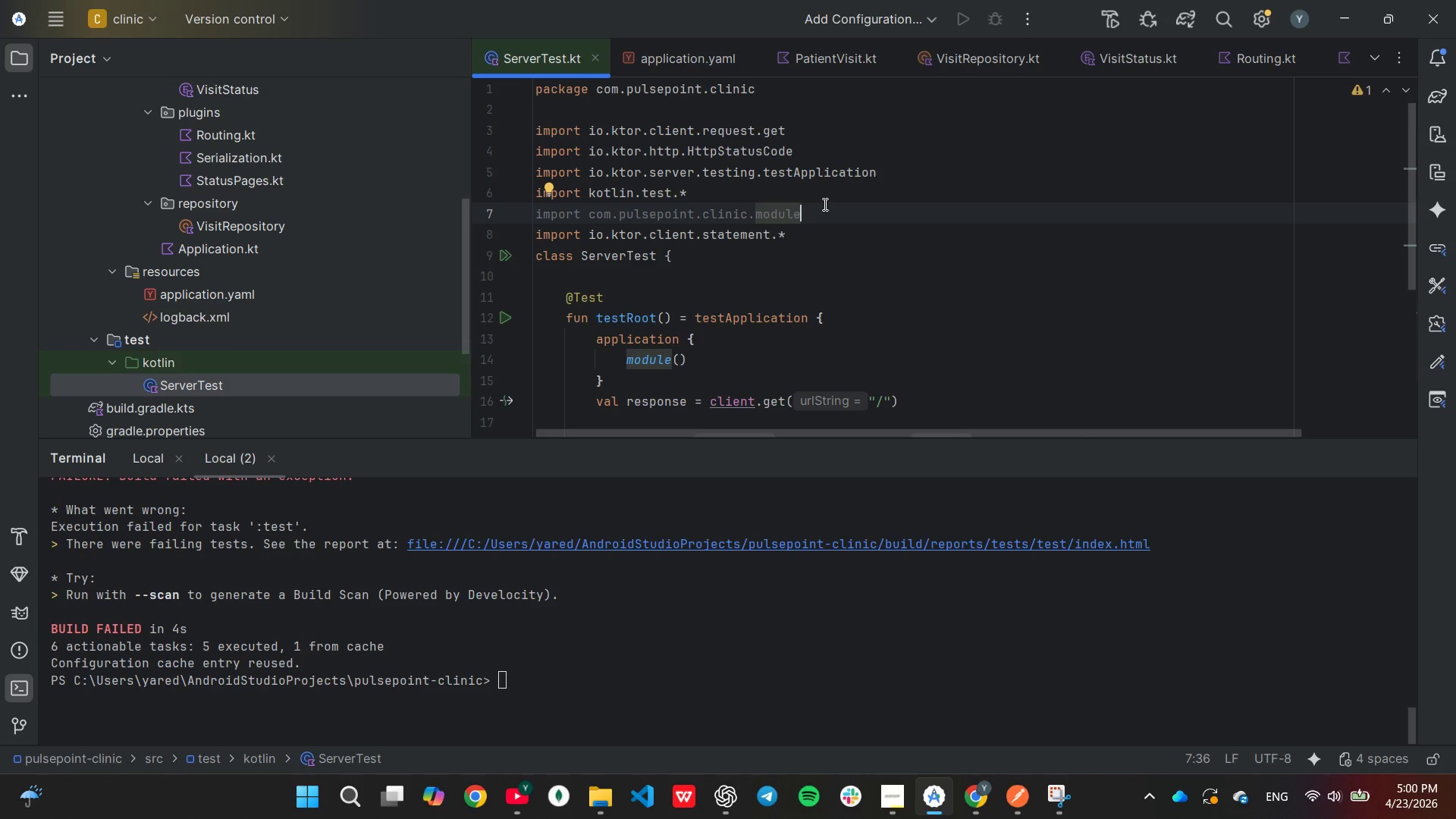 
hold_key(key=Backspace, duration=0.55)
 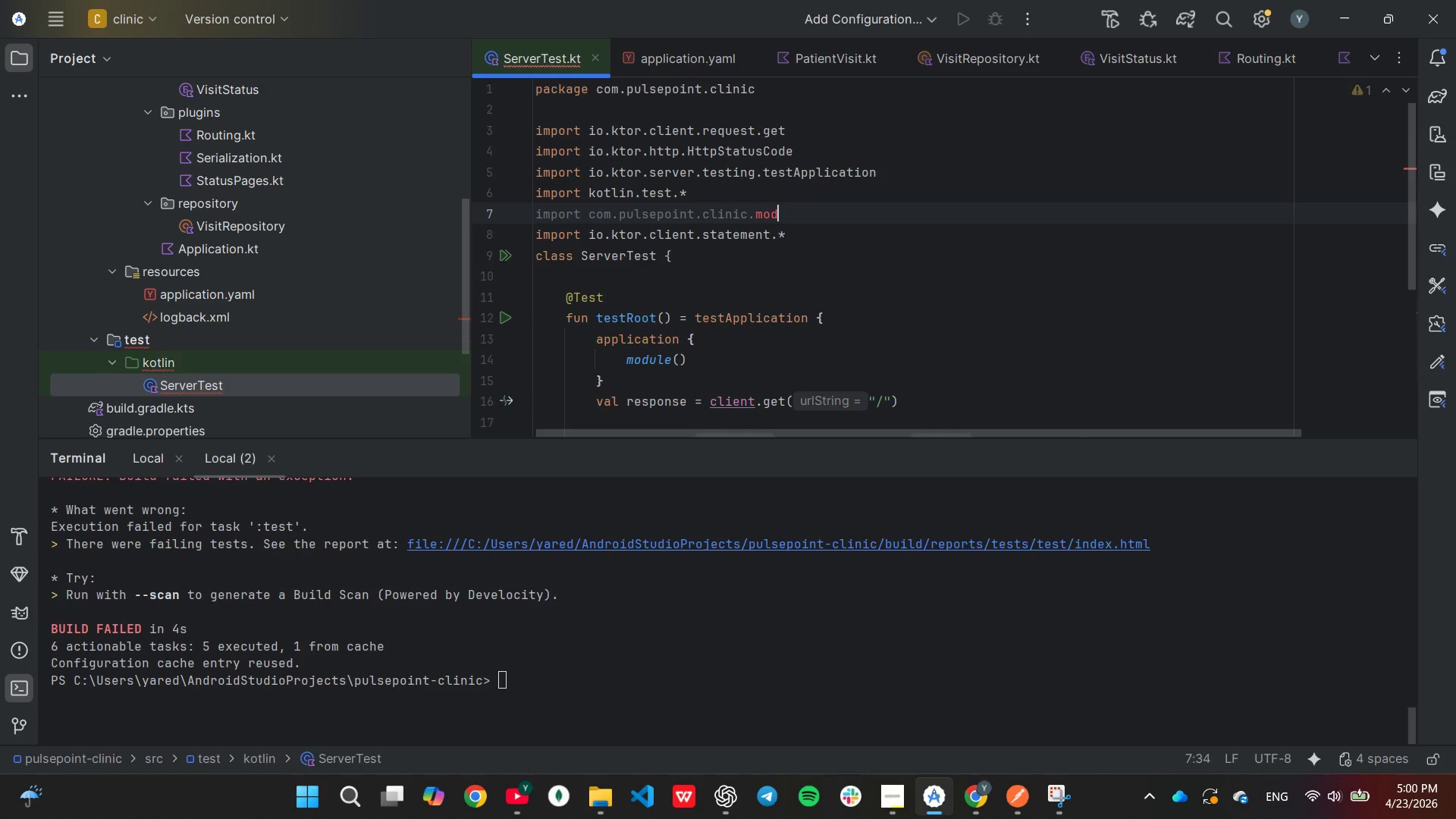 
key(Backspace)
key(Backspace)
key(Backspace)
key(Backspace)
type(pl)
 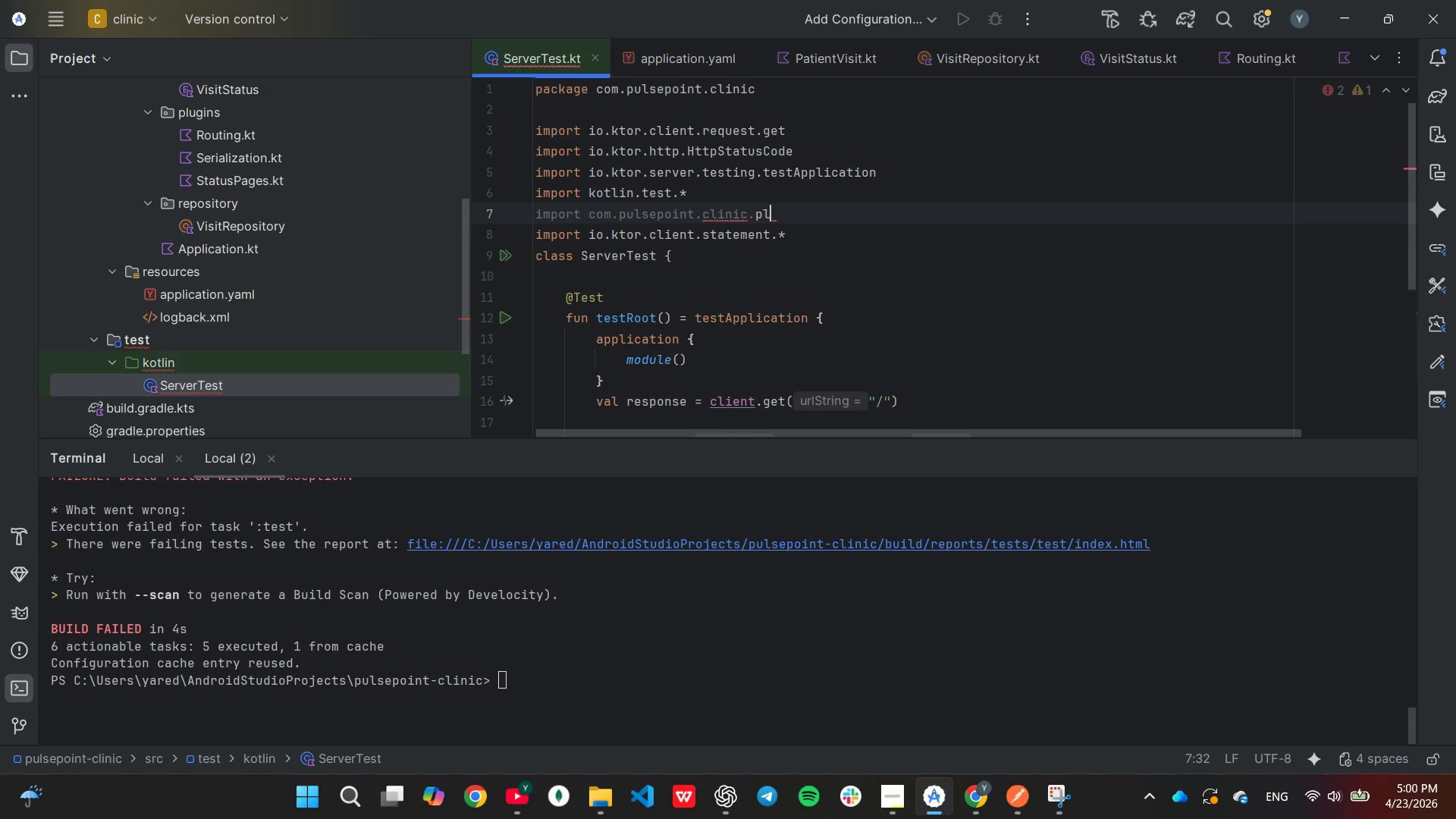 
key(Enter)
 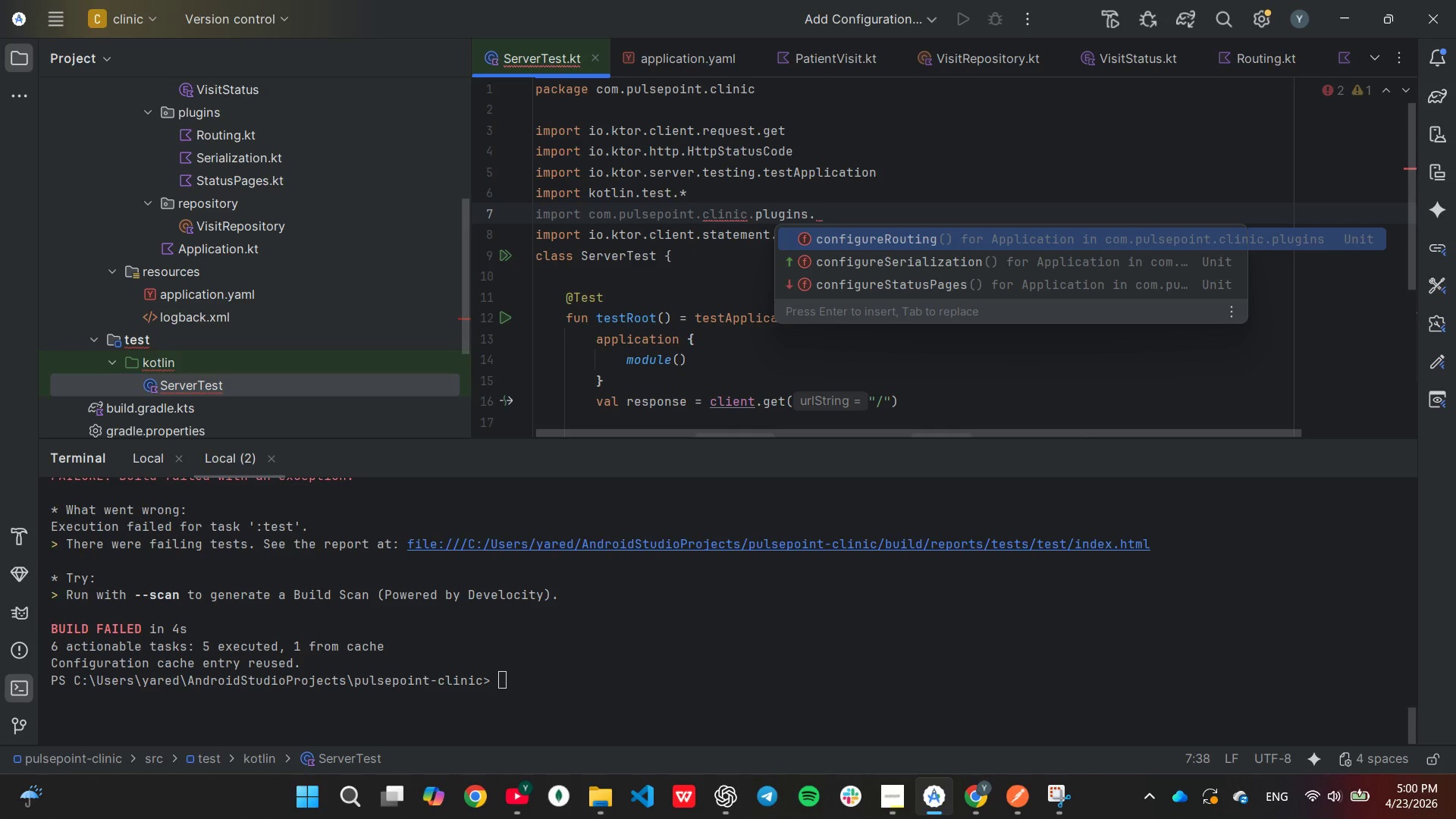 
key(Enter)
 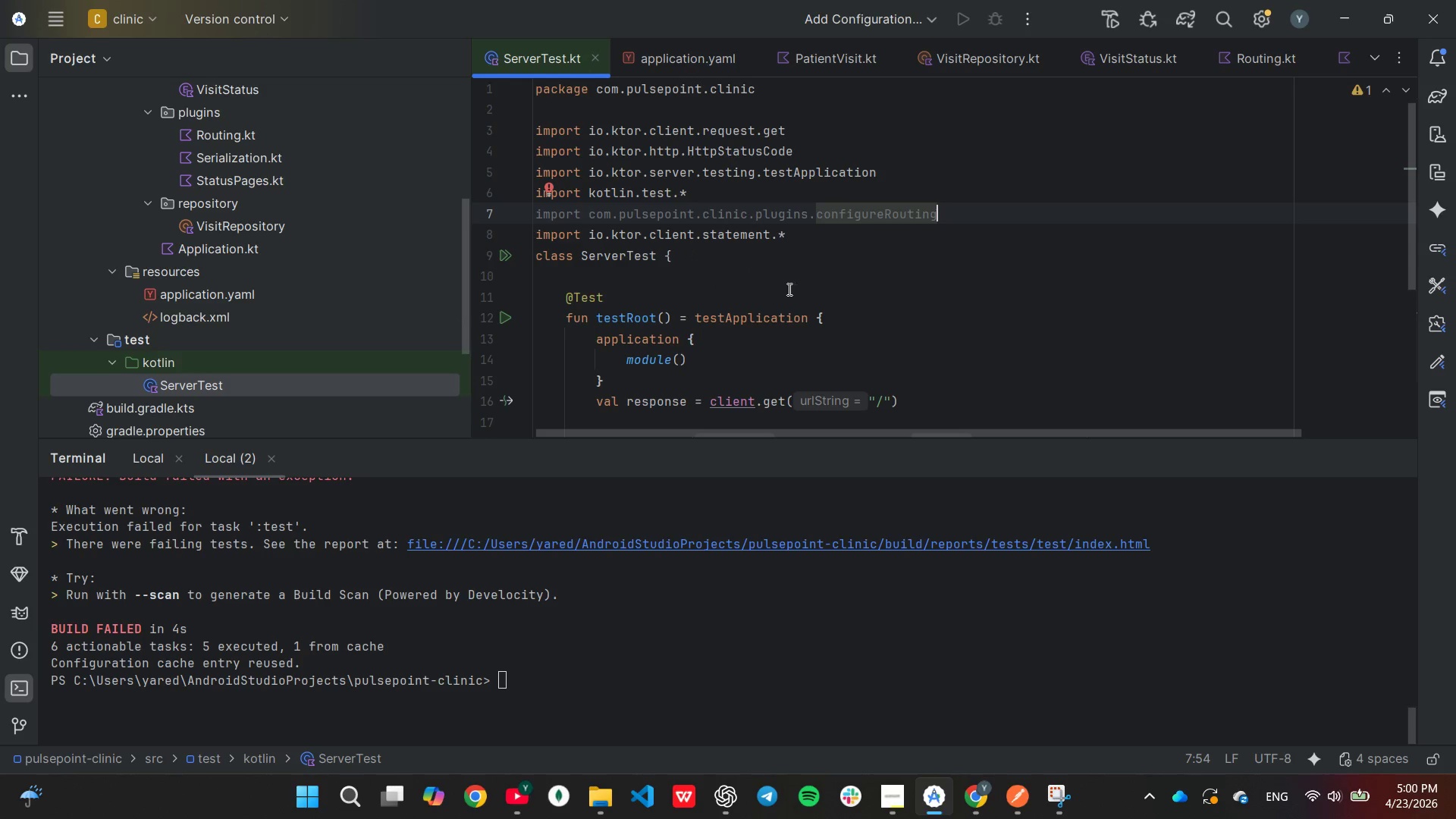 
scroll: coordinate [758, 336], scroll_direction: down, amount: 1.0
 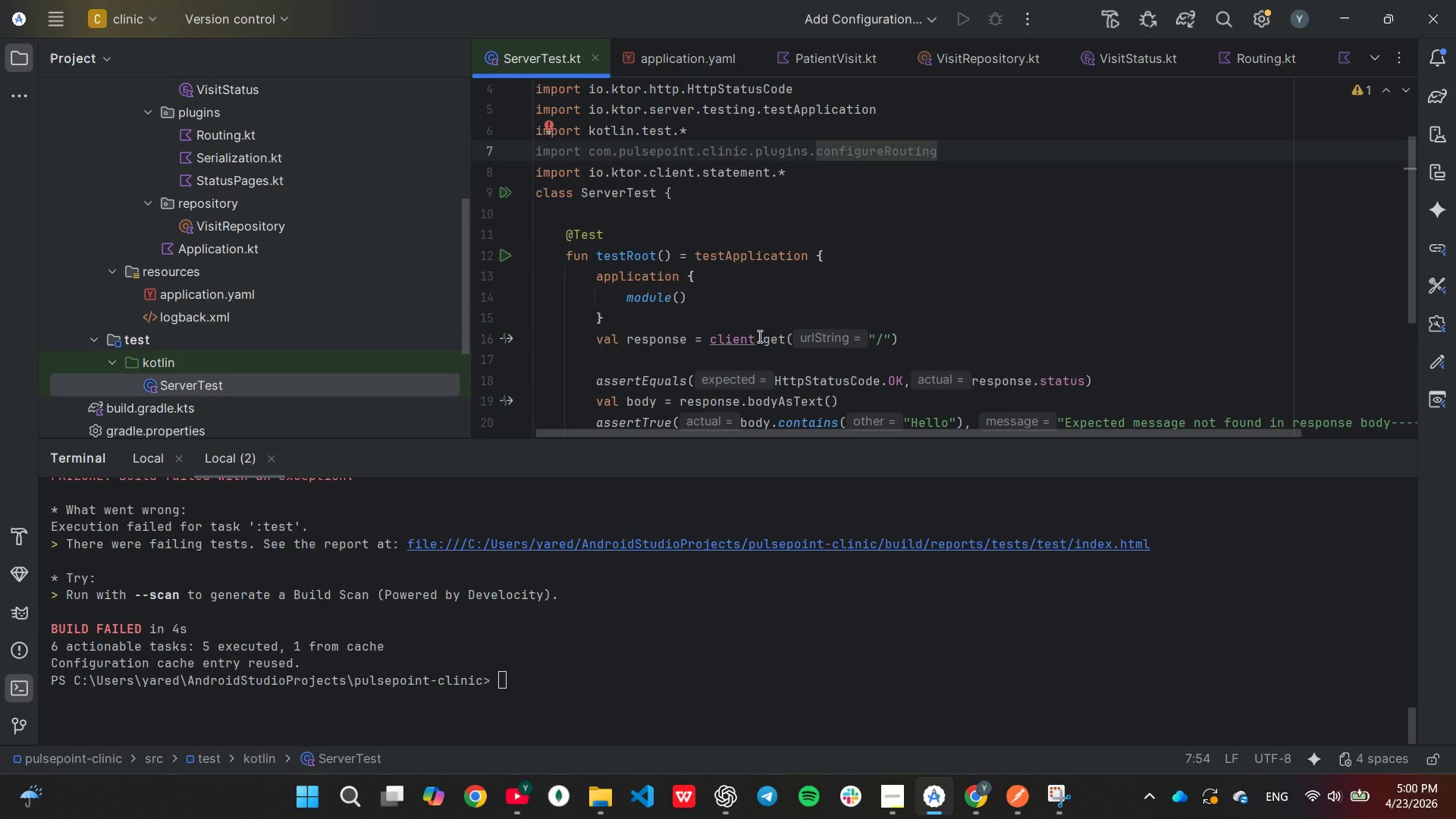 
mouse_move([792, 287])
 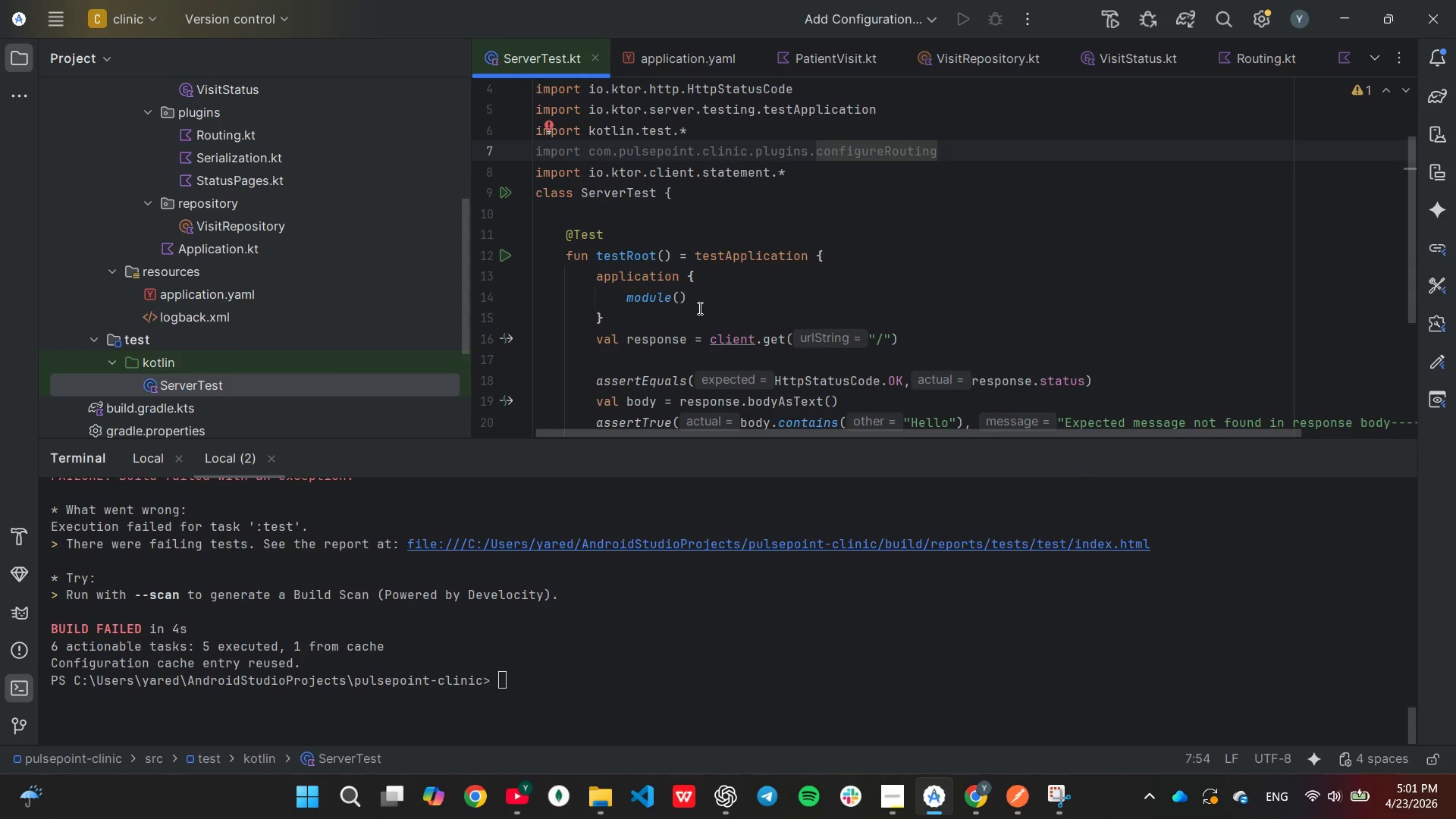 
wait(6.87)
 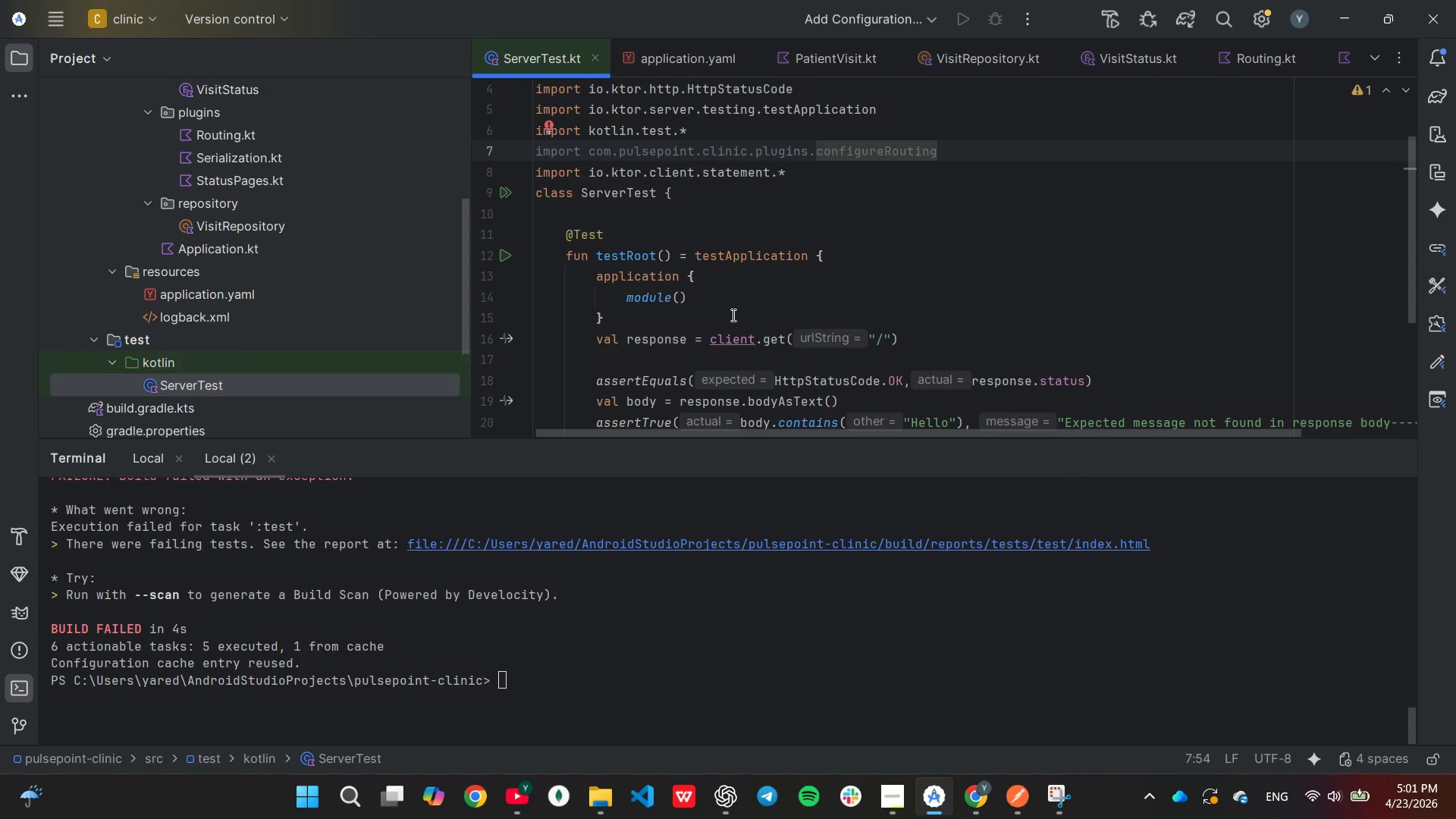 
left_click_drag(start_coordinate=[595, 279], to_coordinate=[600, 322])
 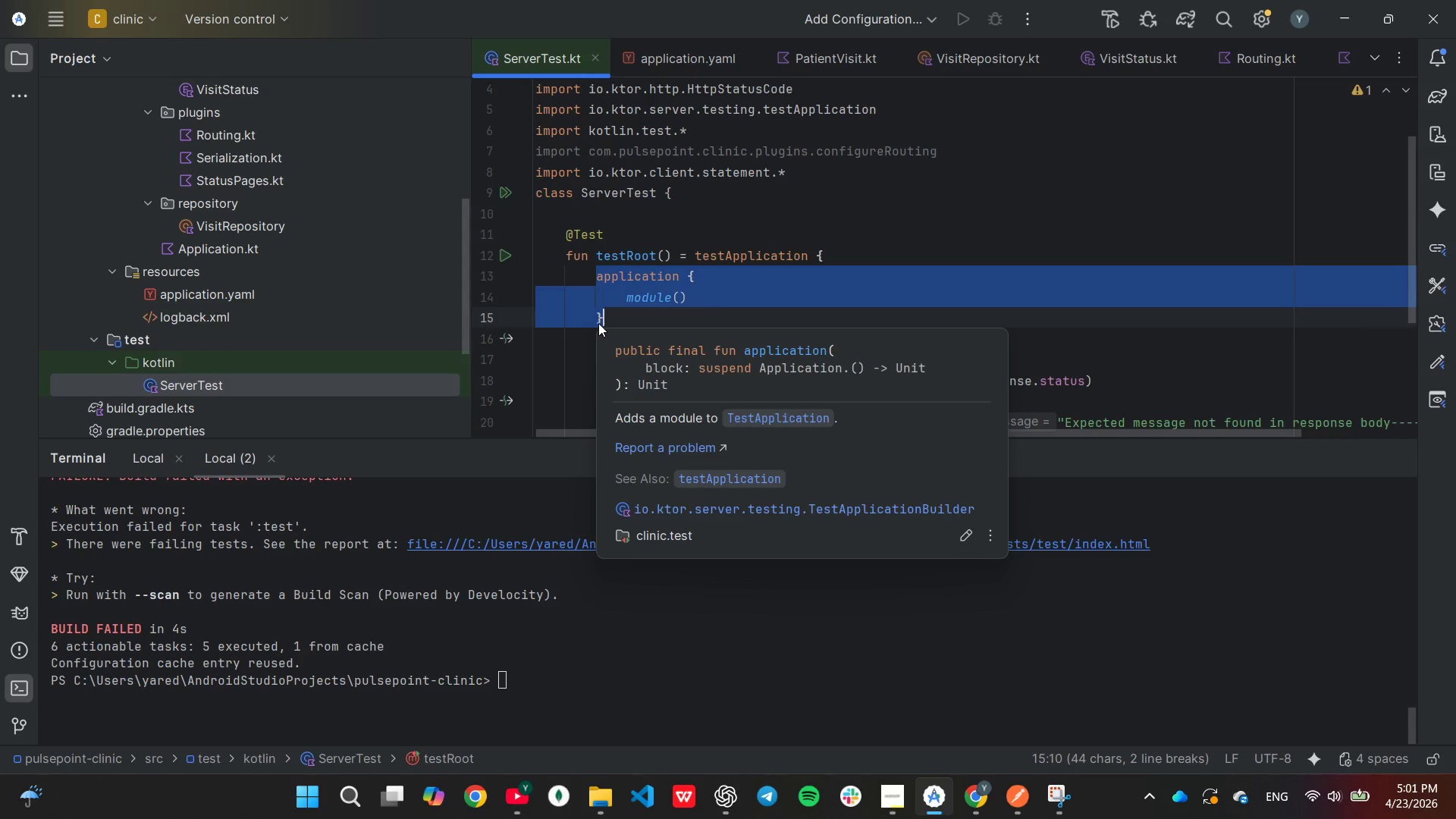 
type(rou)
 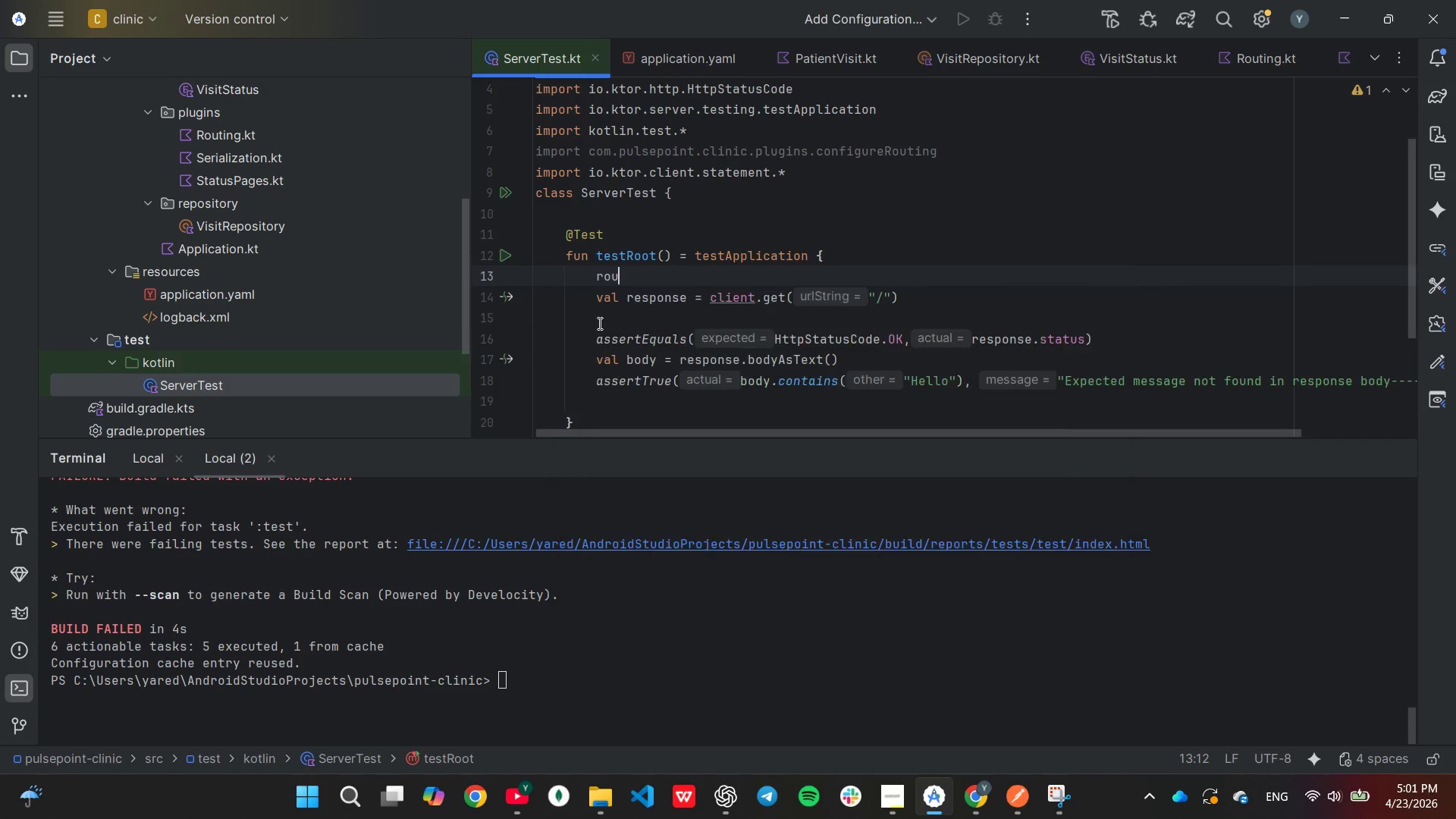 
key(Enter)
 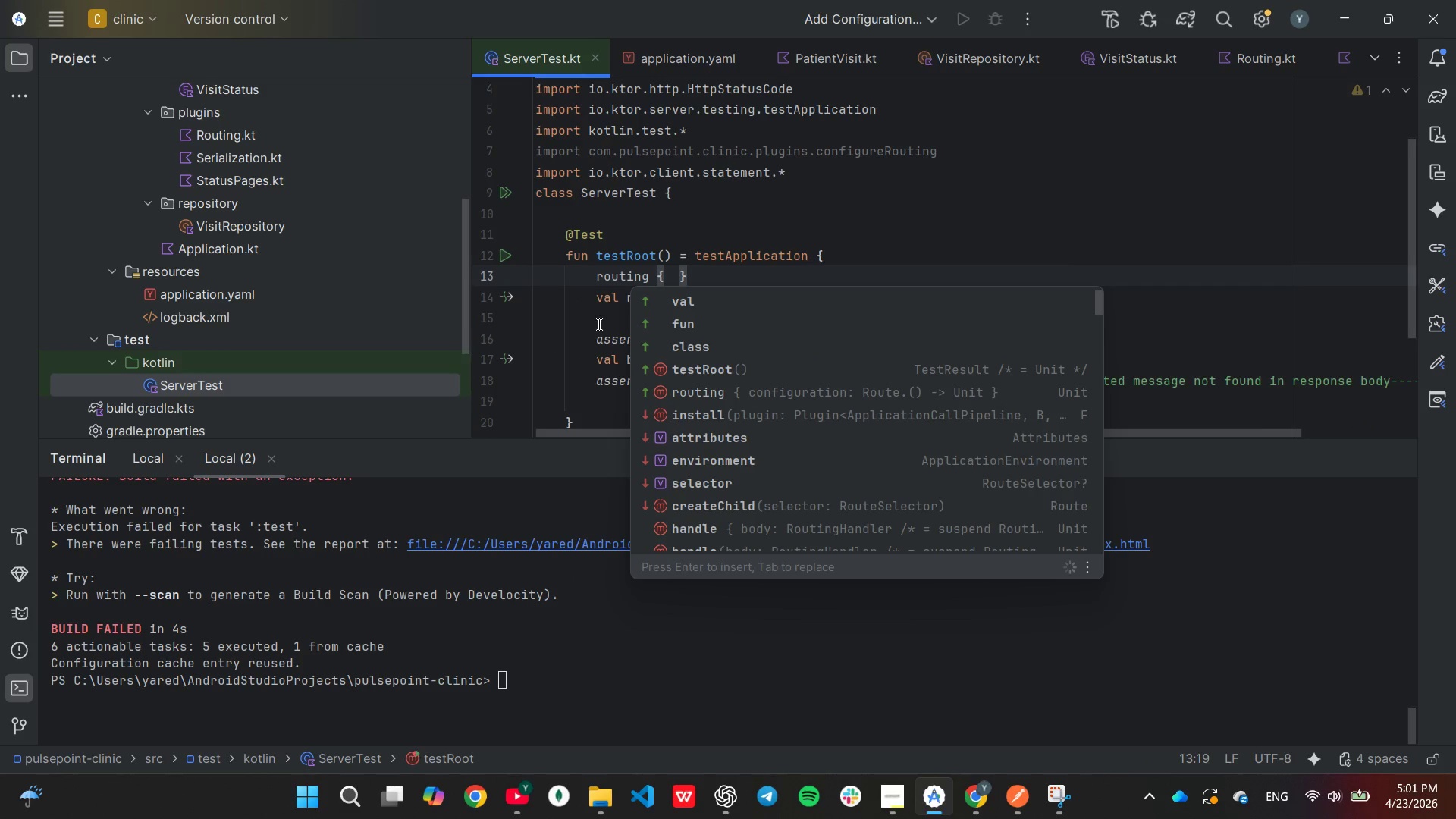 
key(Enter)
 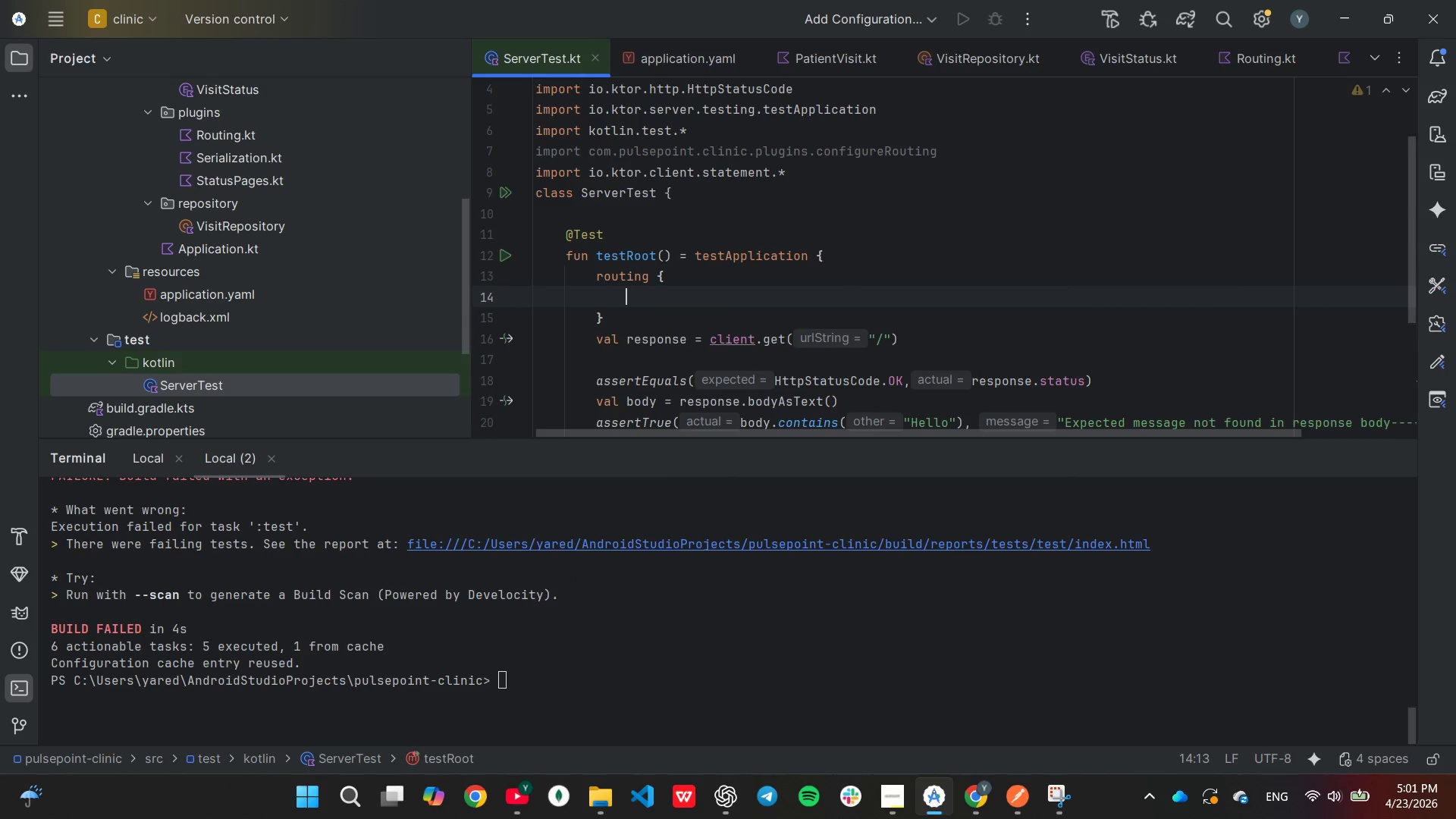 
type(get9)
key(Backspace)
type((')
key(Backspace)
type("/)
 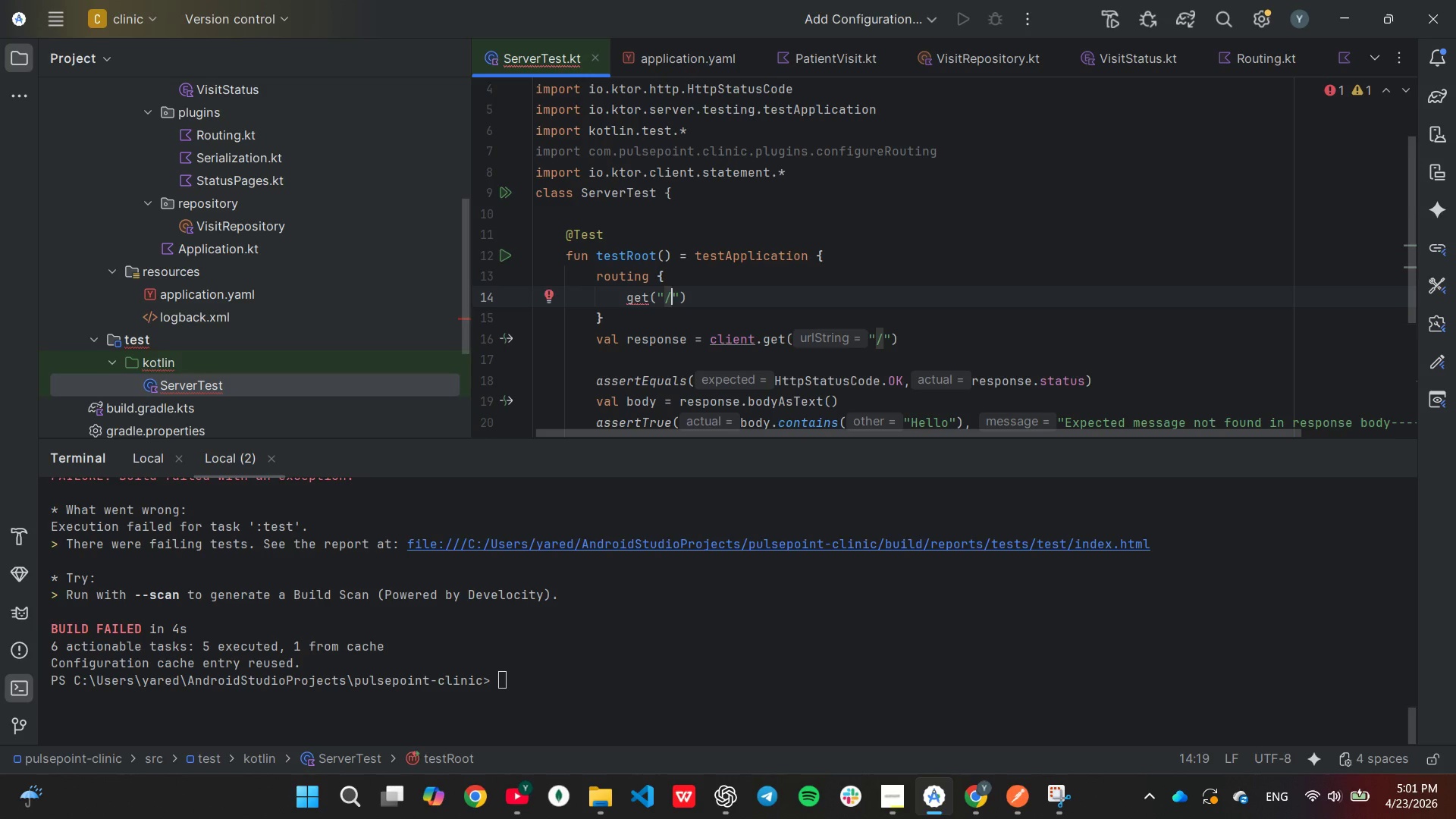 
key(ArrowRight)
 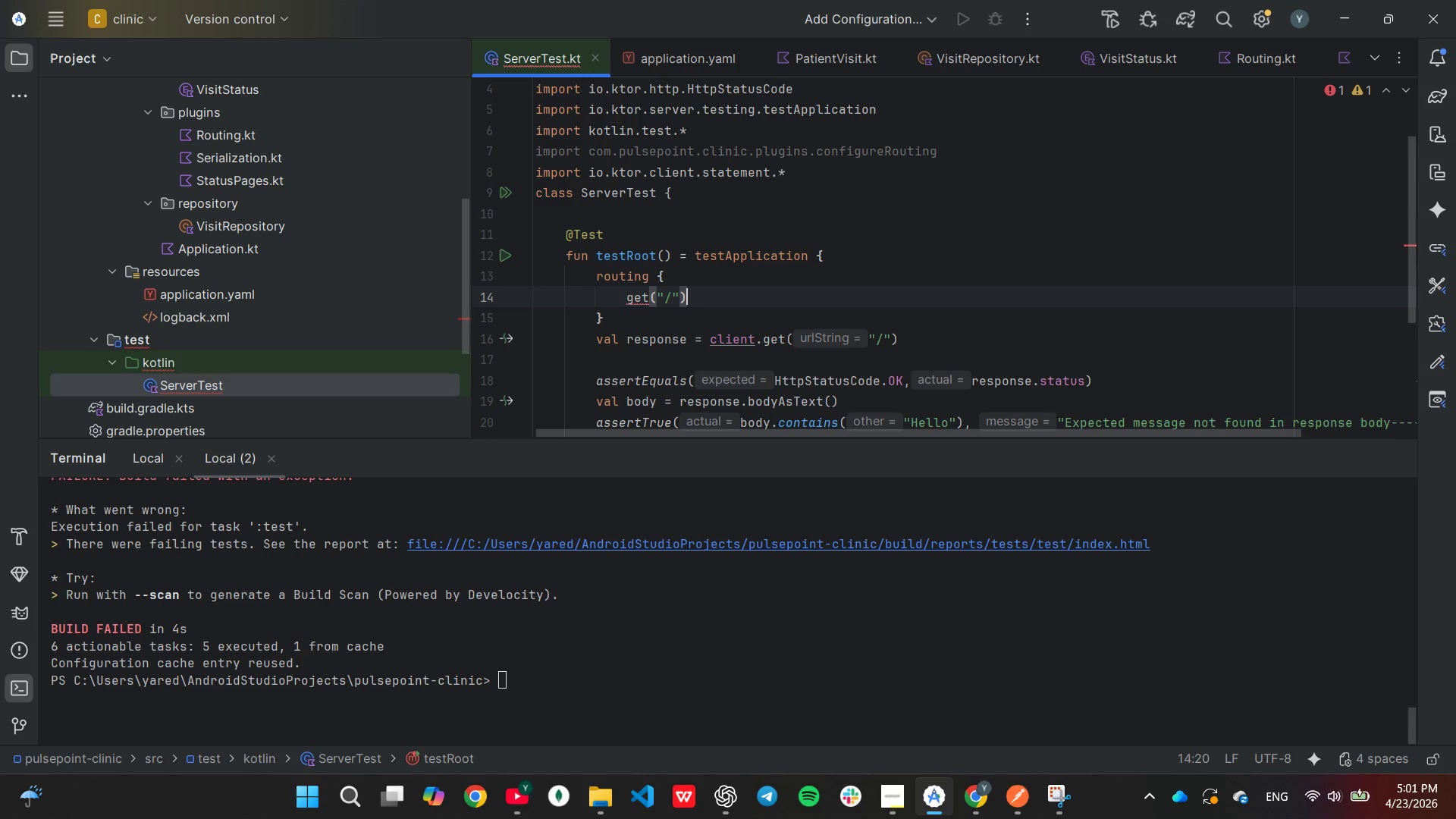 
key(ArrowRight)
 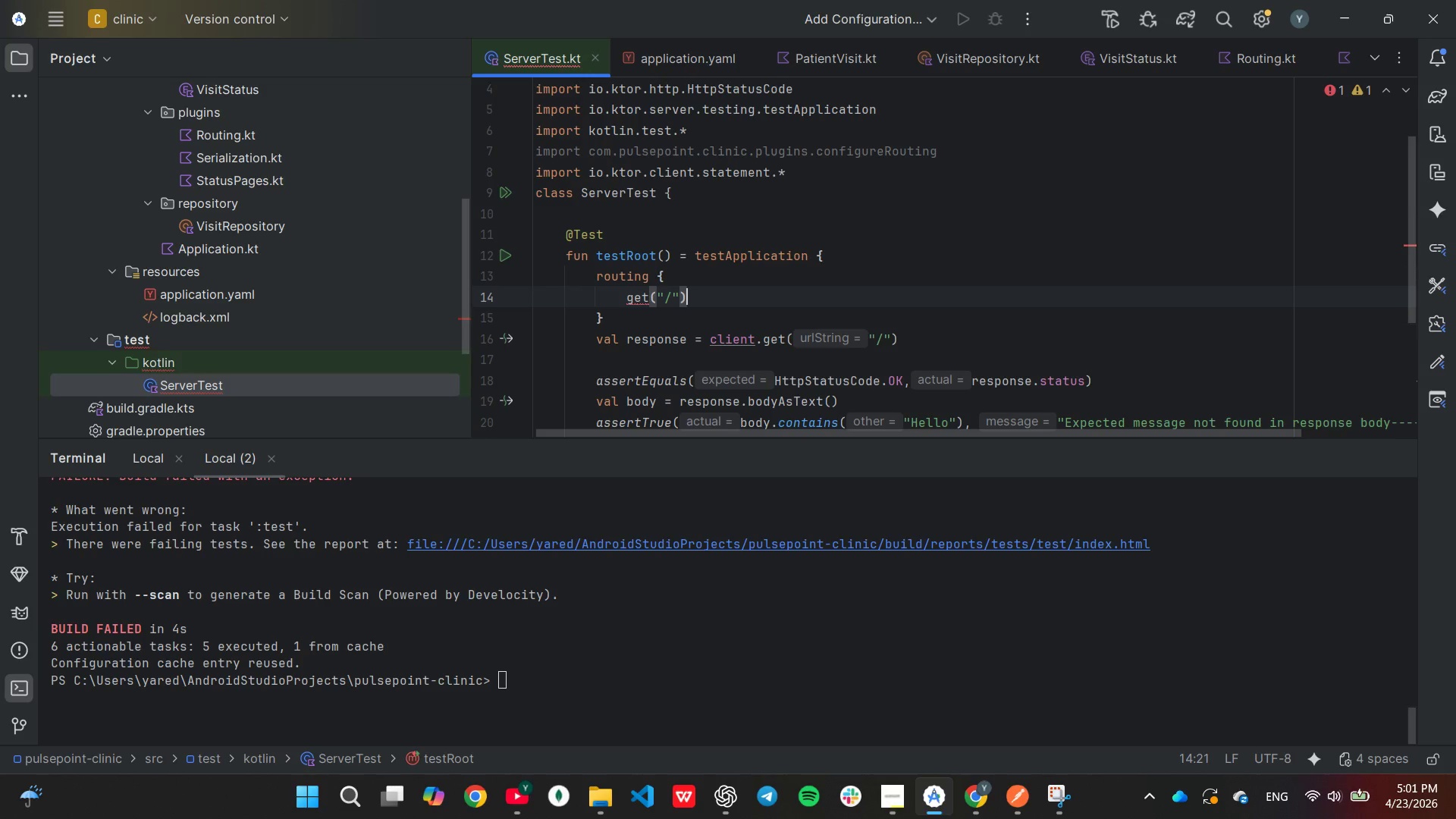 
key(Shift+BracketLeft)
 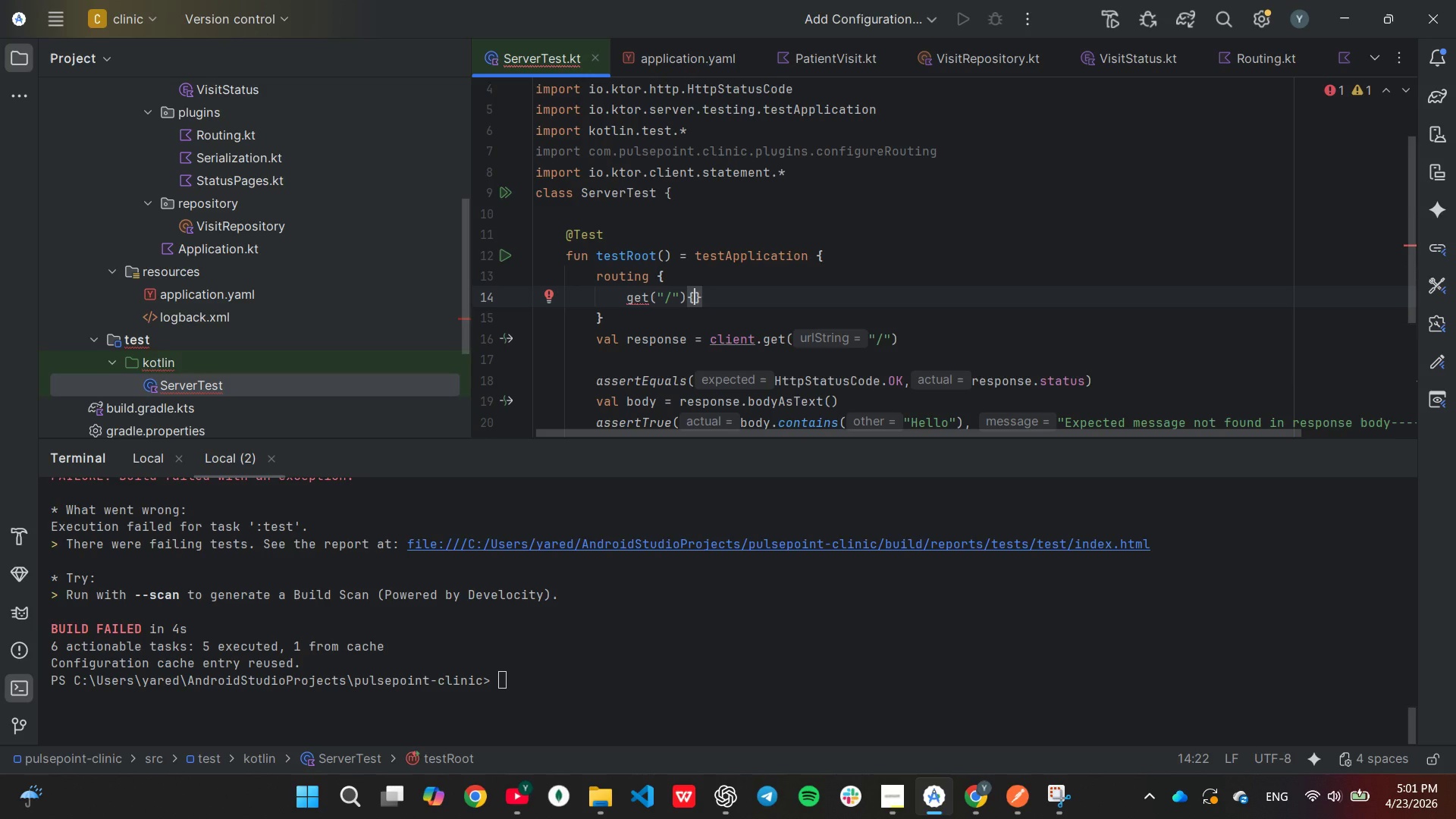 
key(Enter)
 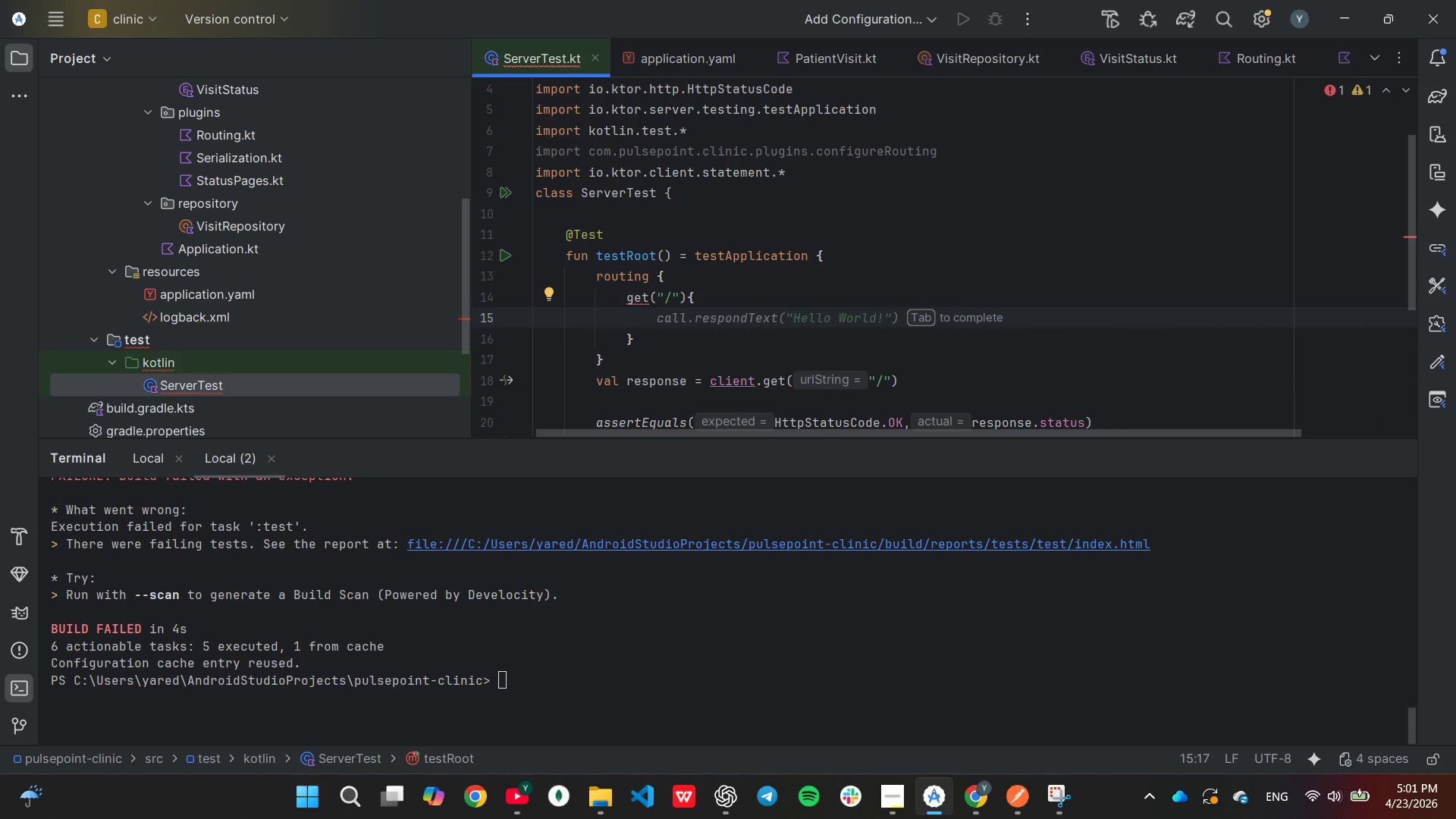 
key(Tab)
 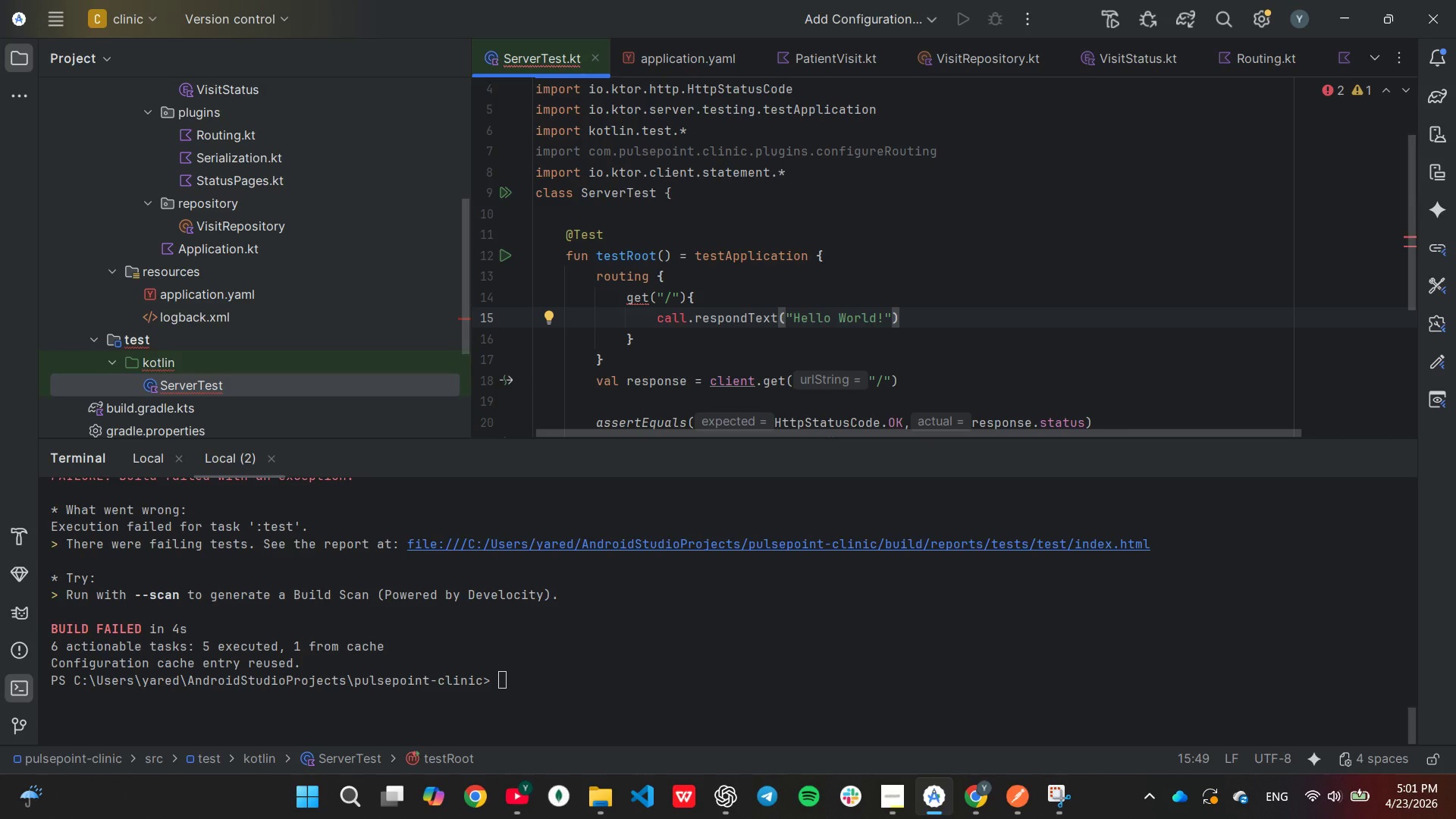 
wait(5.98)
 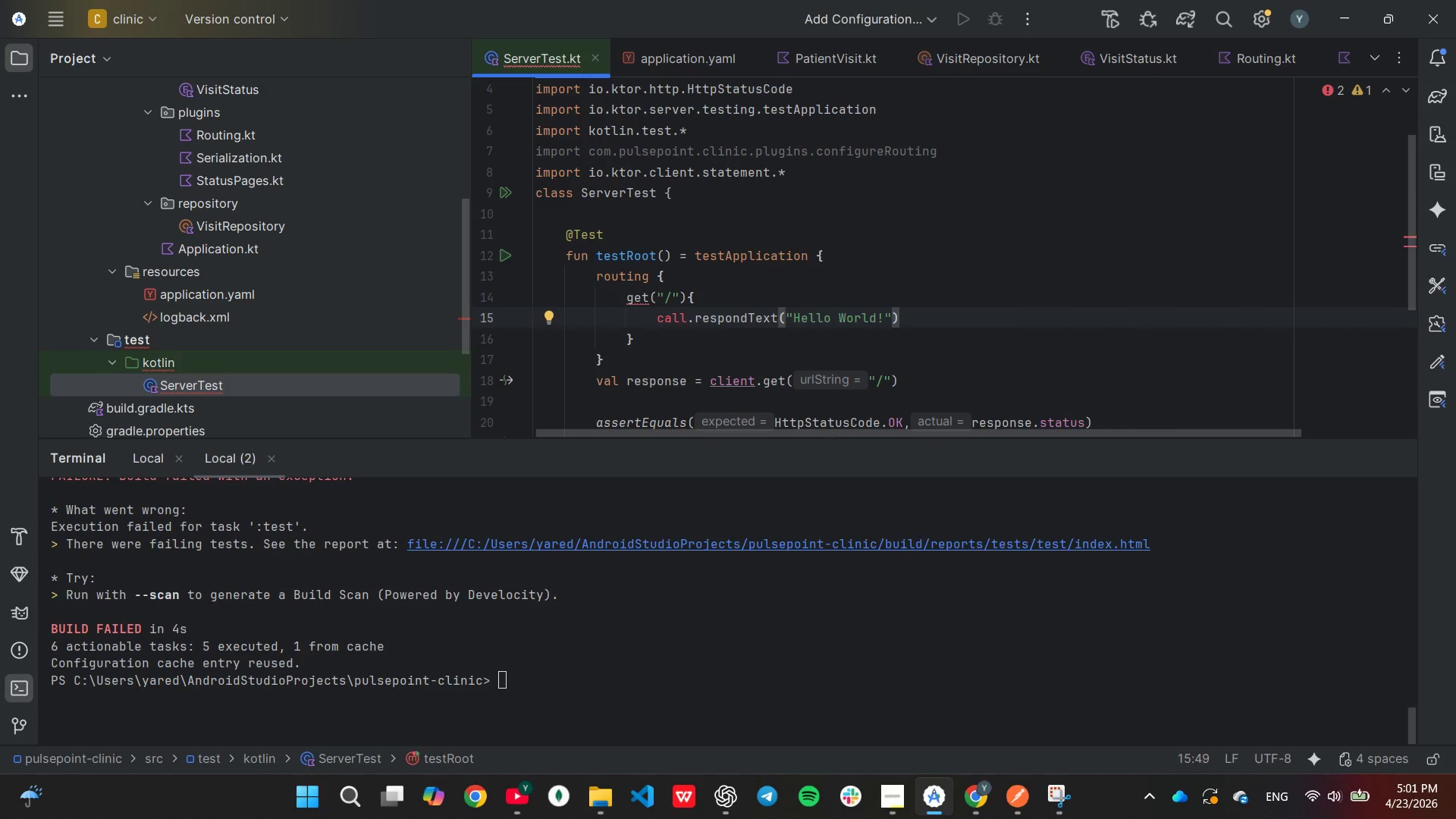 
mouse_move([640, 325])
 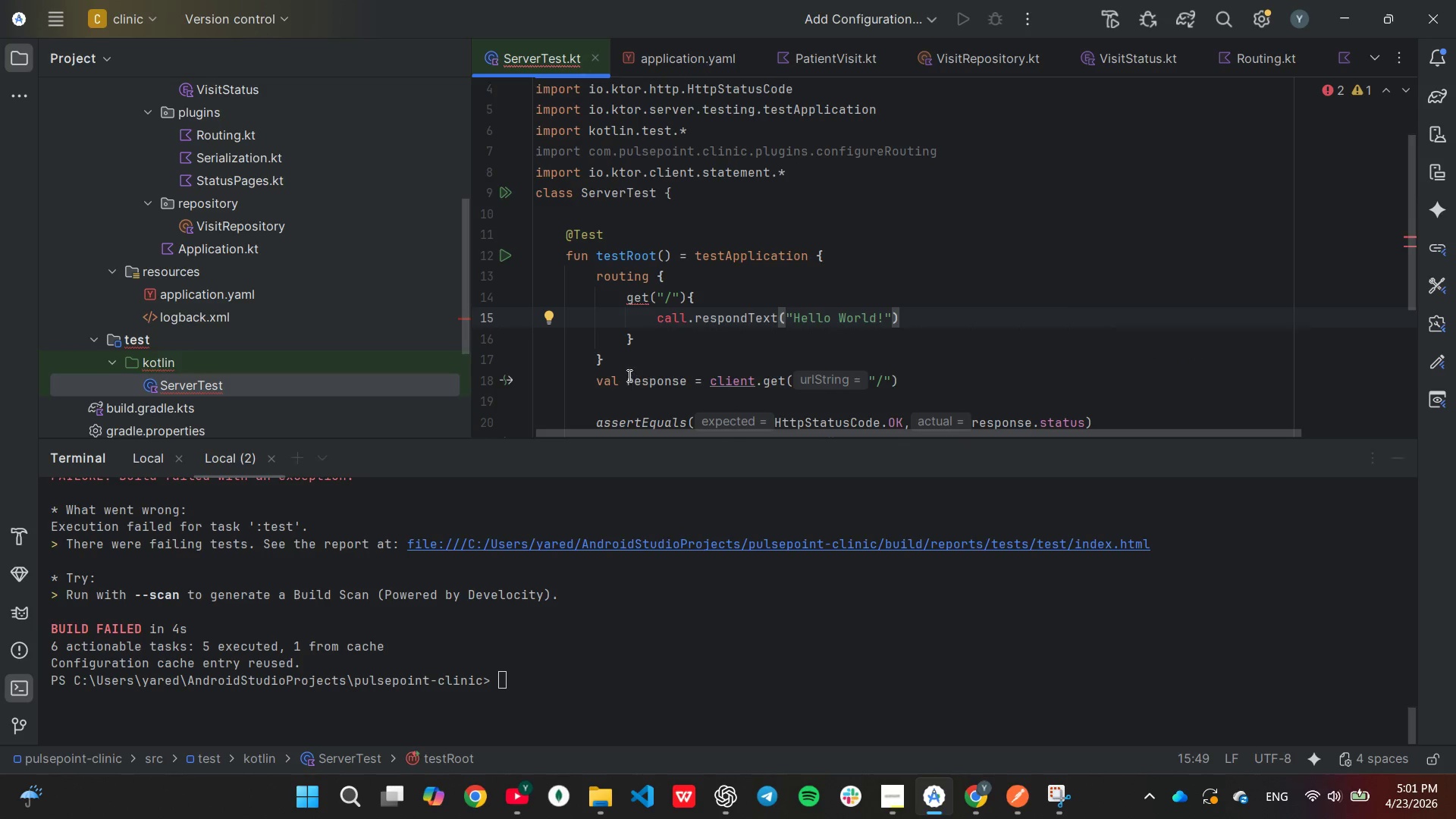 
left_click([632, 362])
 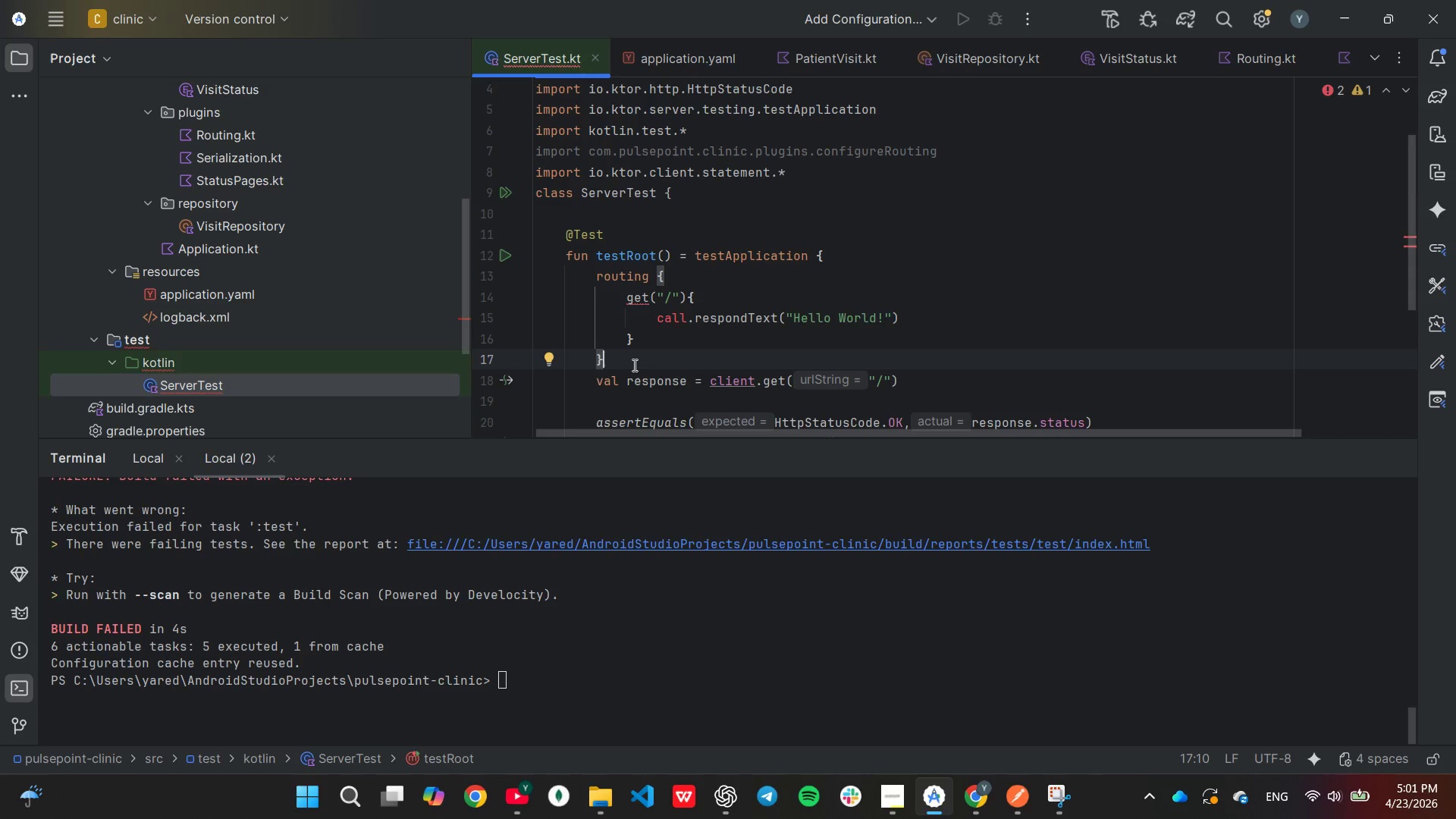 
wait(20.92)
 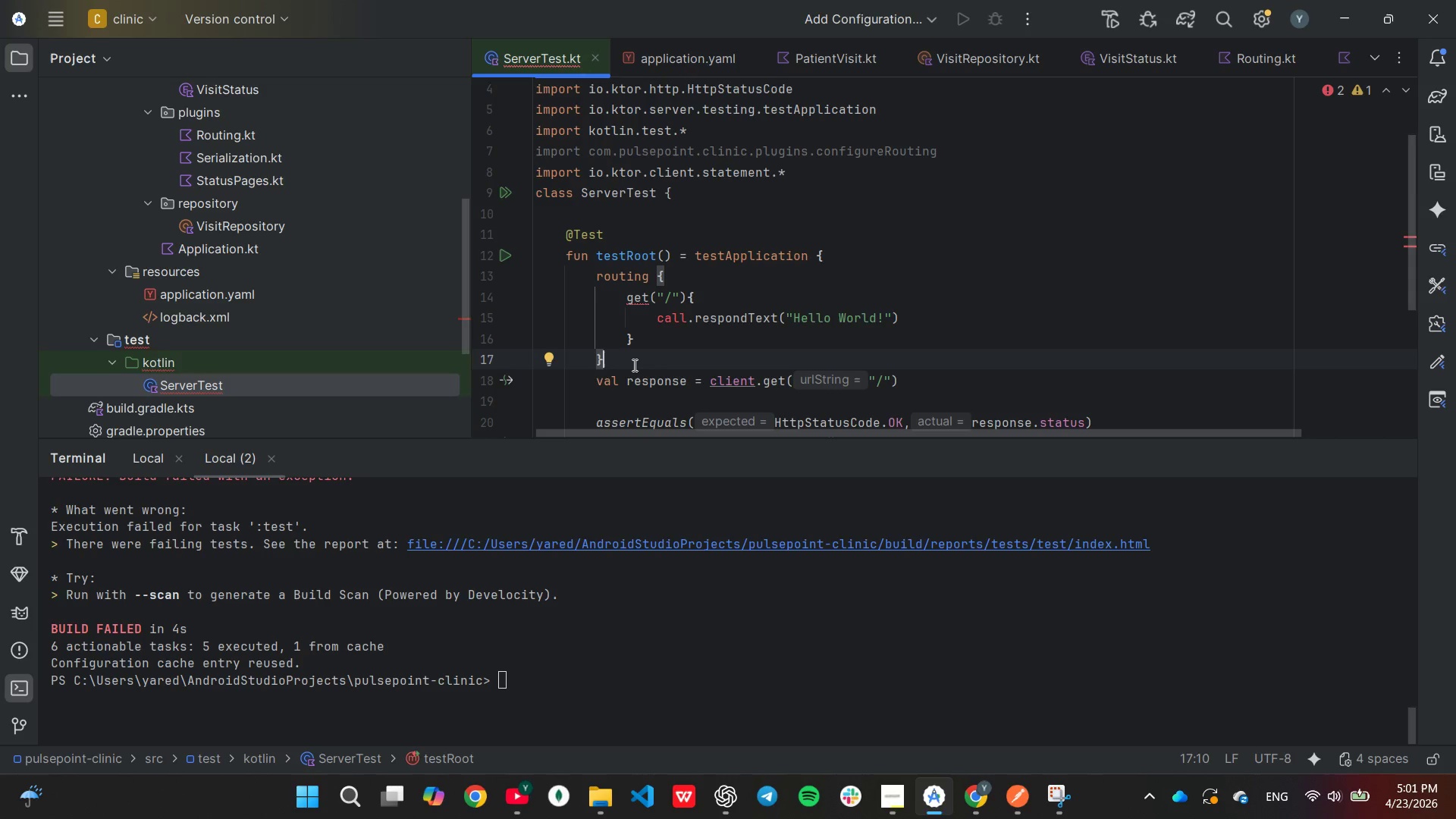 
scroll: coordinate [949, 162], scroll_direction: up, amount: 1.0
 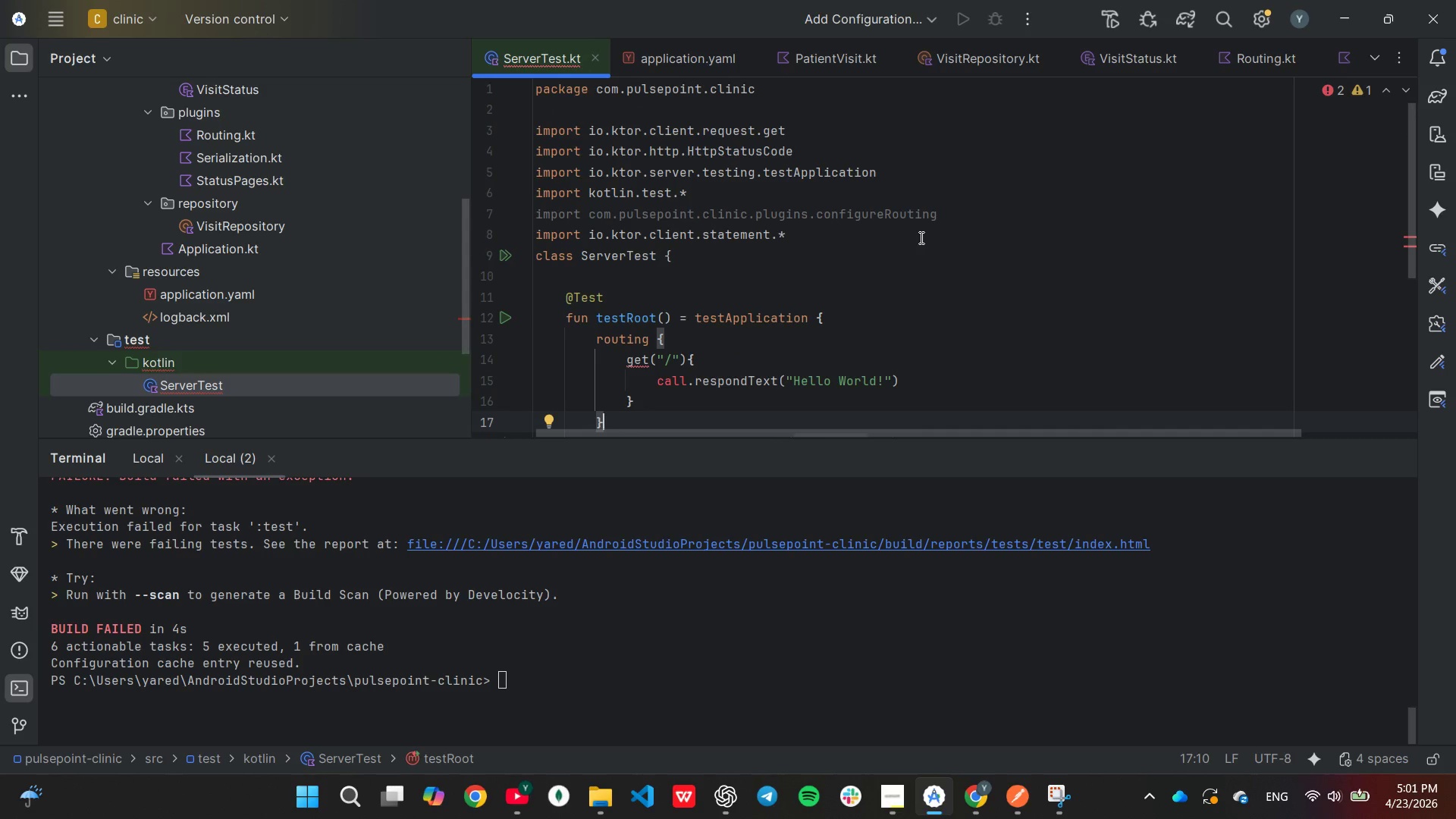 
left_click([920, 237])
 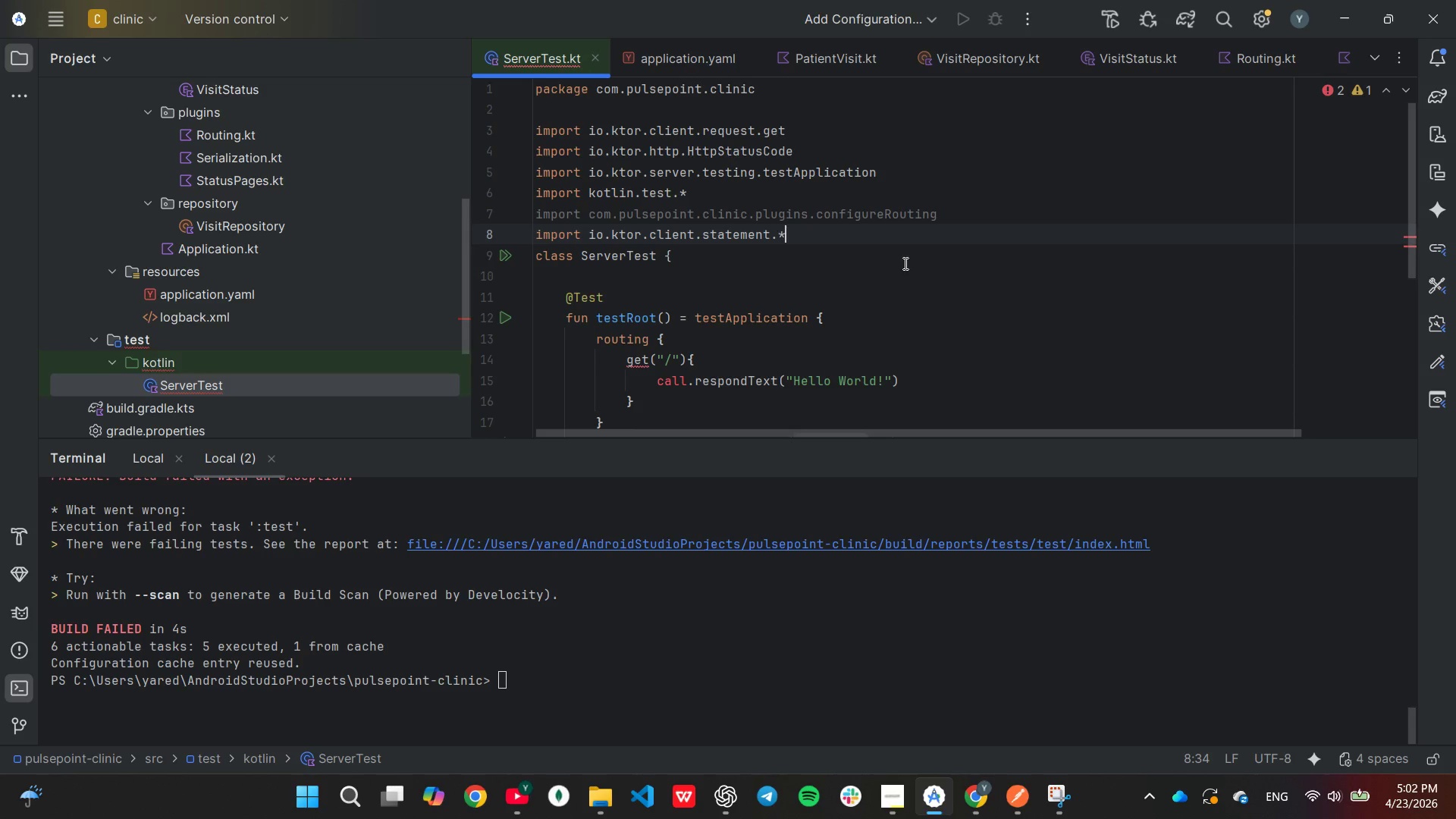 
wait(13.64)
 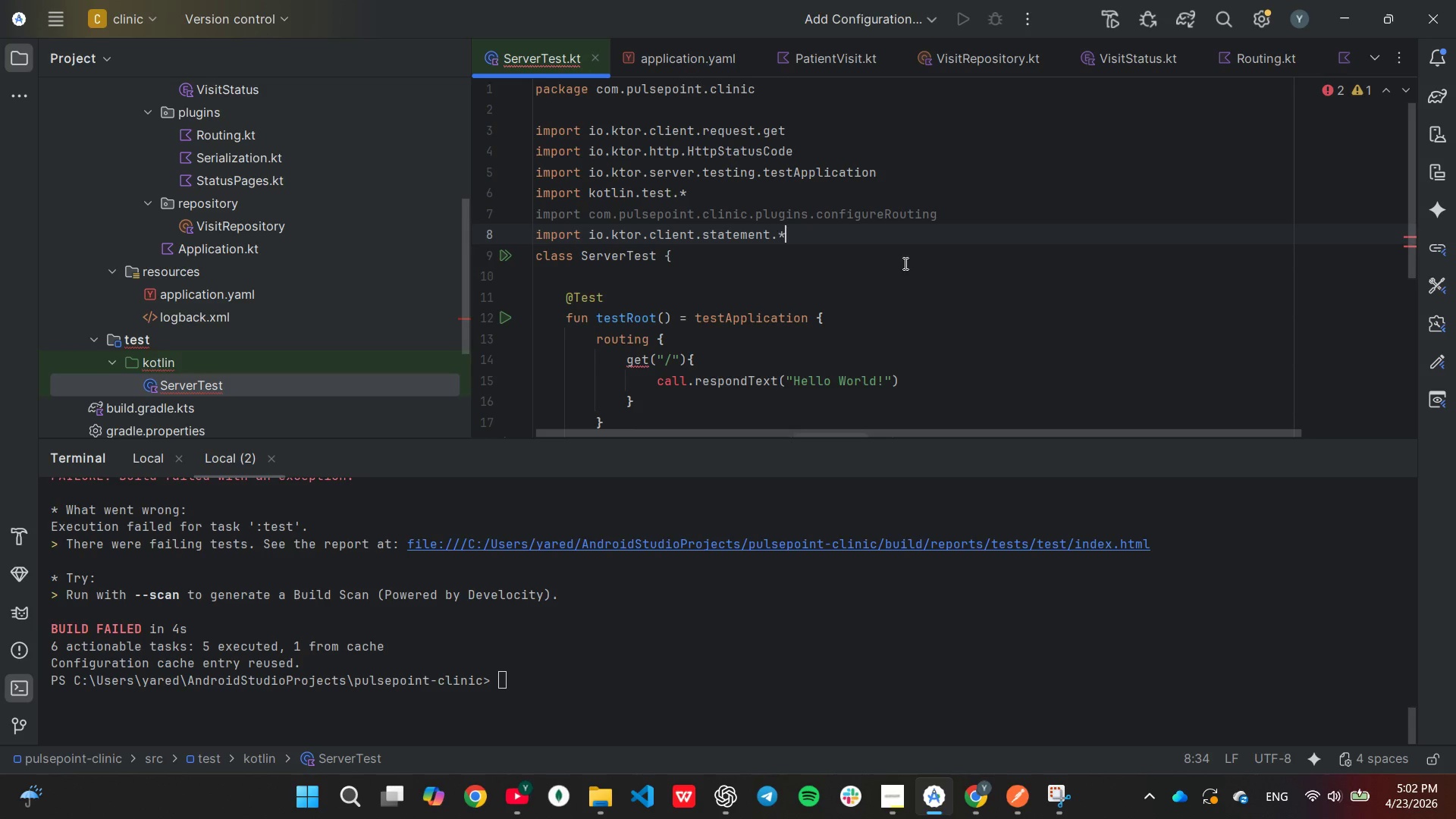 
key(Enter)
 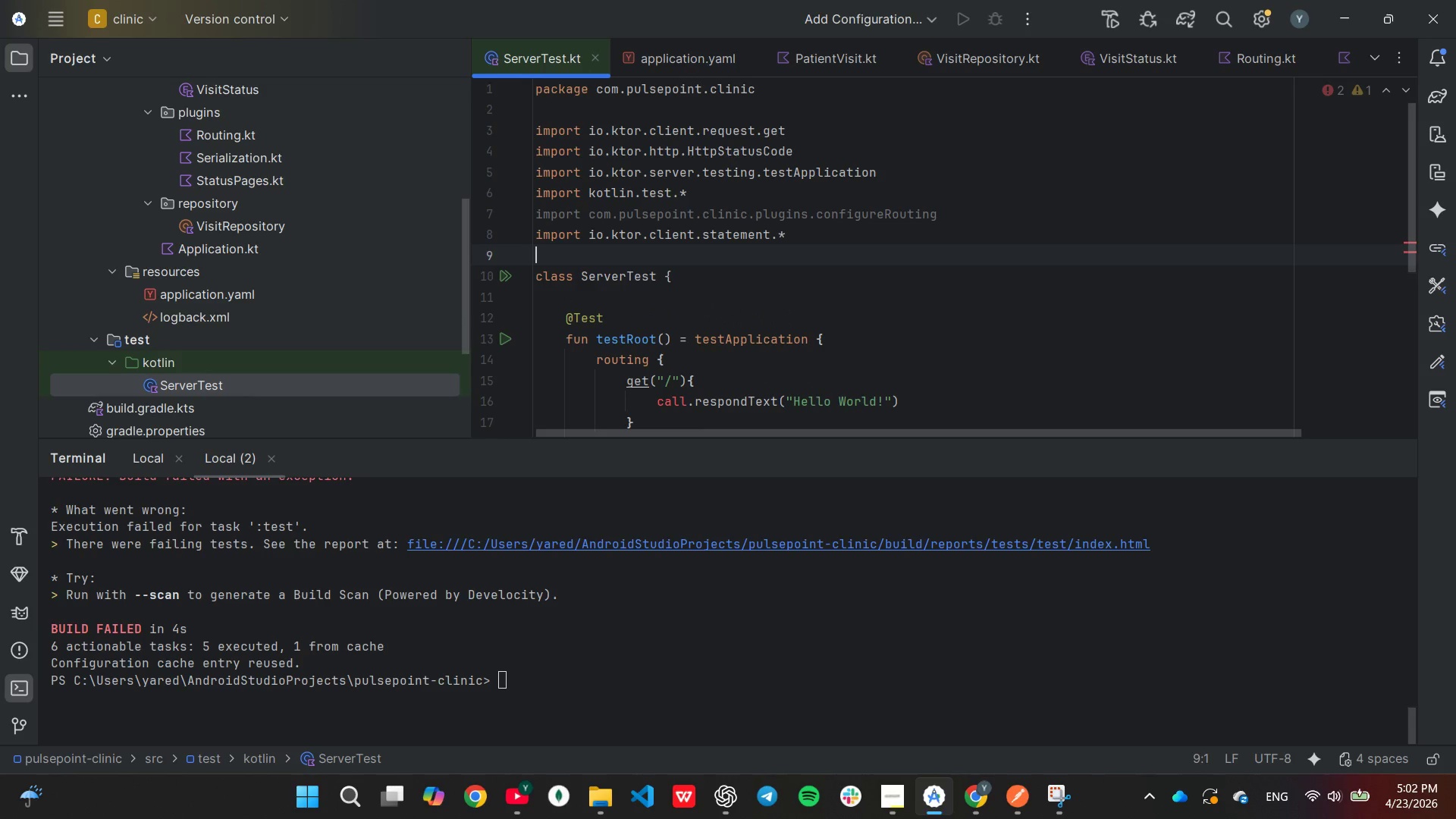 
type(im)
 